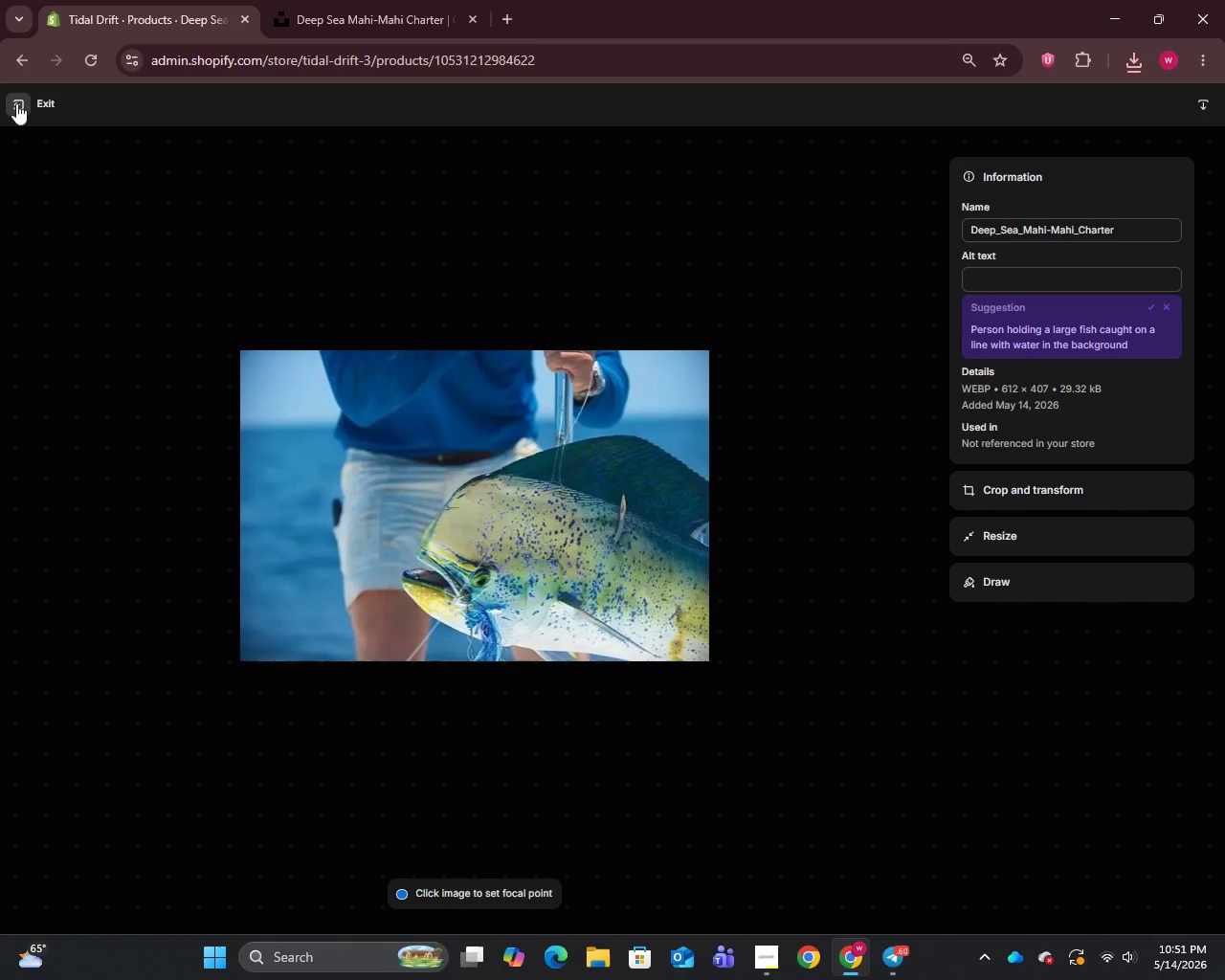 
left_click([16, 103])
 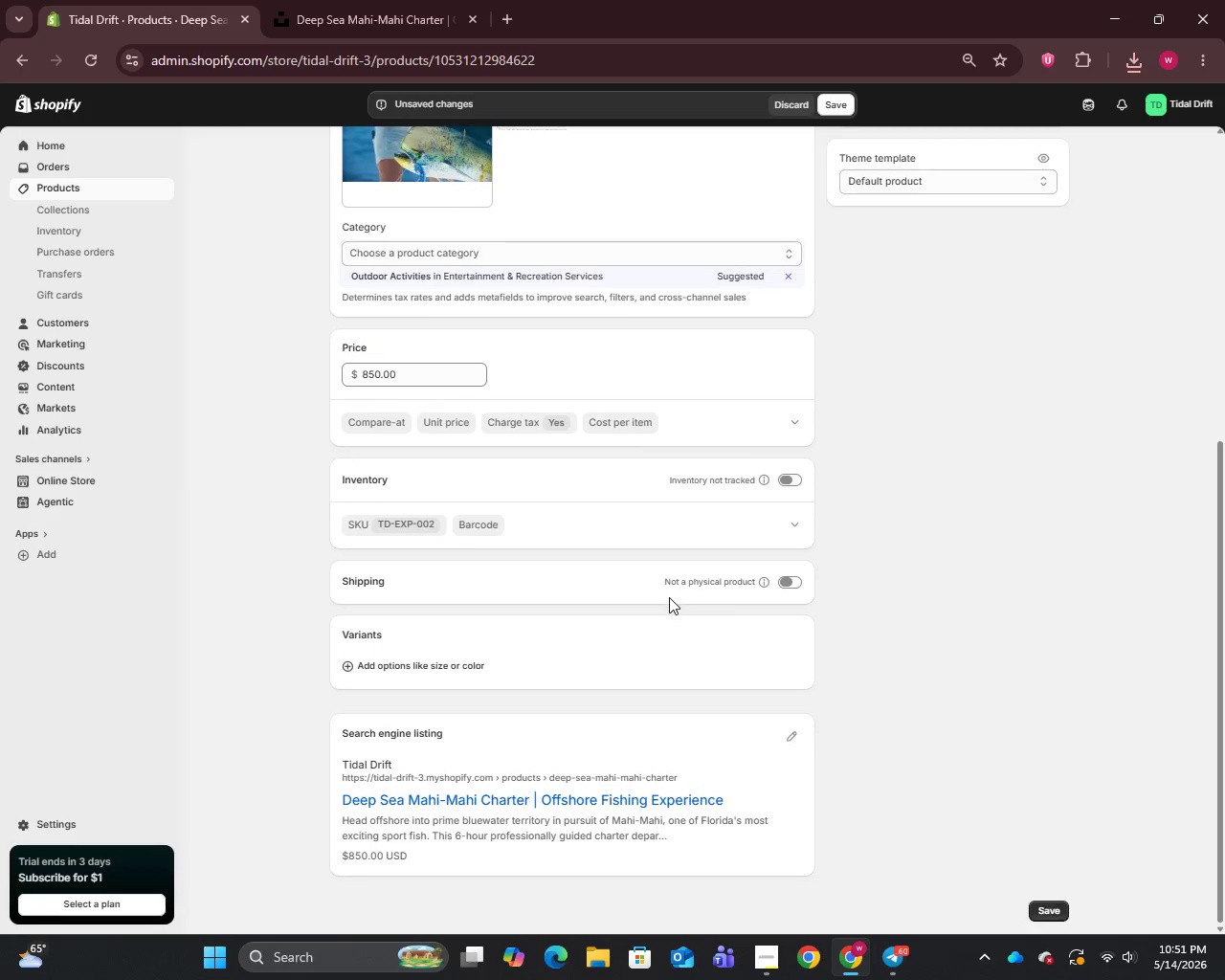 
scroll: coordinate [690, 647], scroll_direction: down, amount: 18.0
 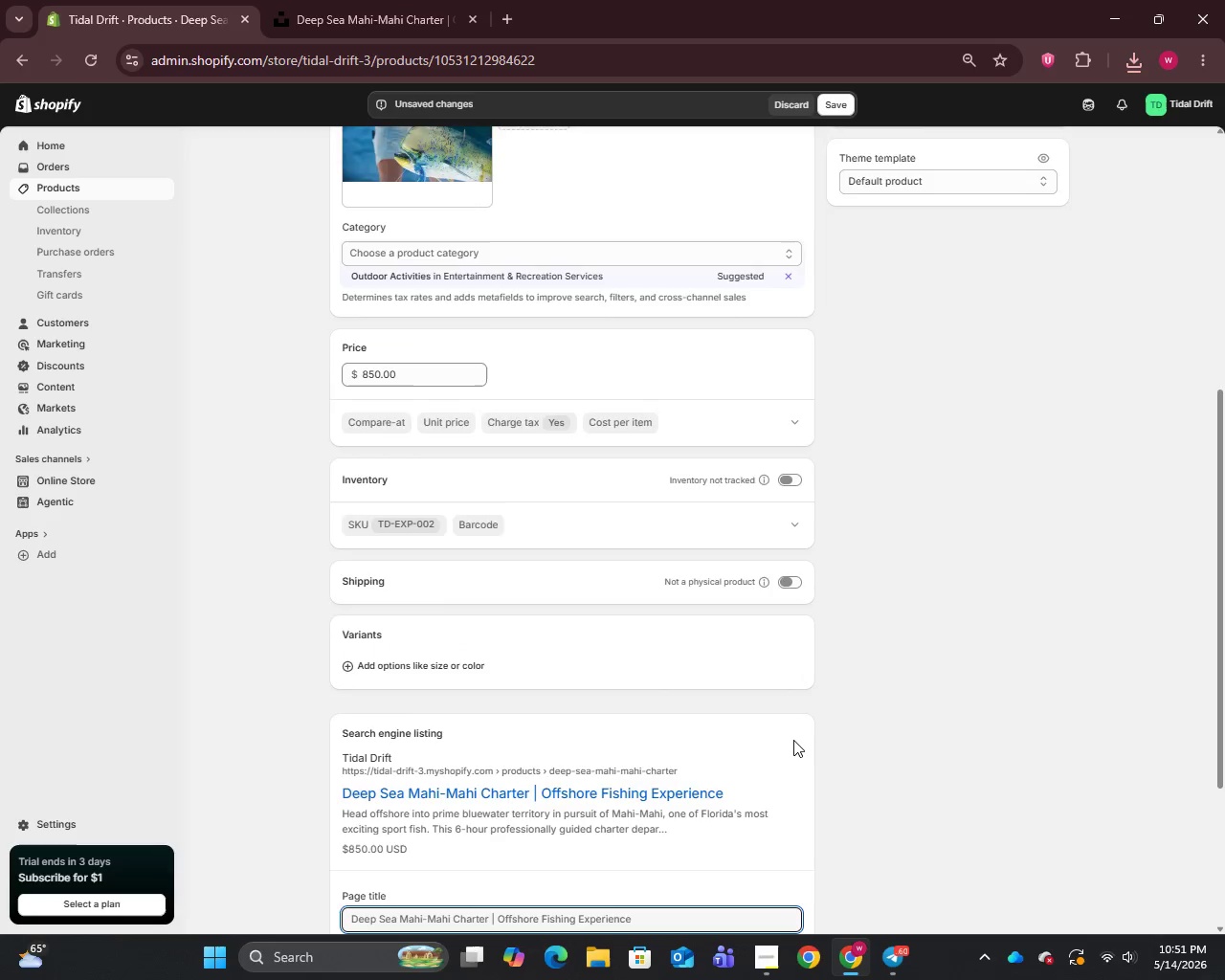 
left_click([793, 743])
 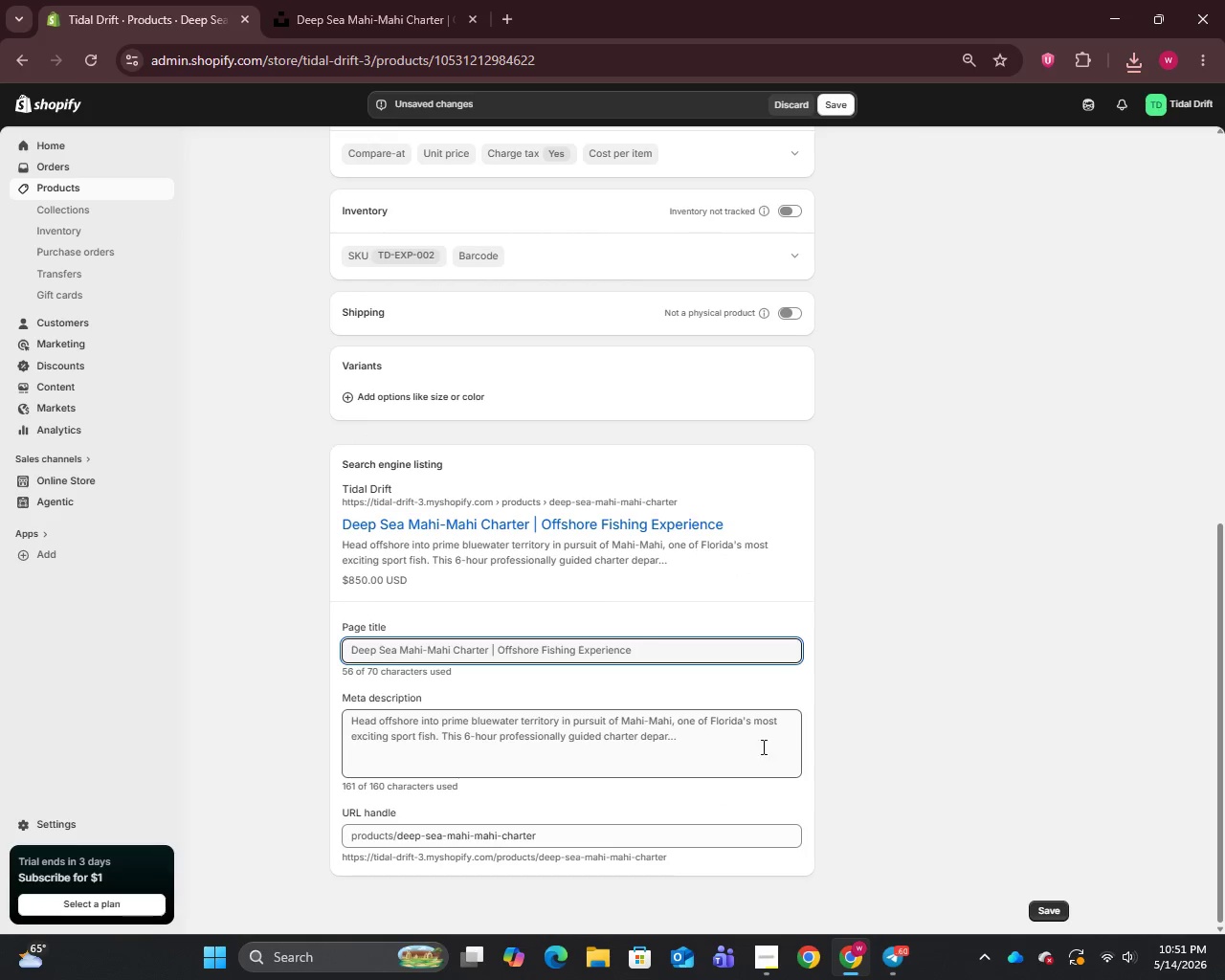 
scroll: coordinate [792, 740], scroll_direction: down, amount: 7.0
 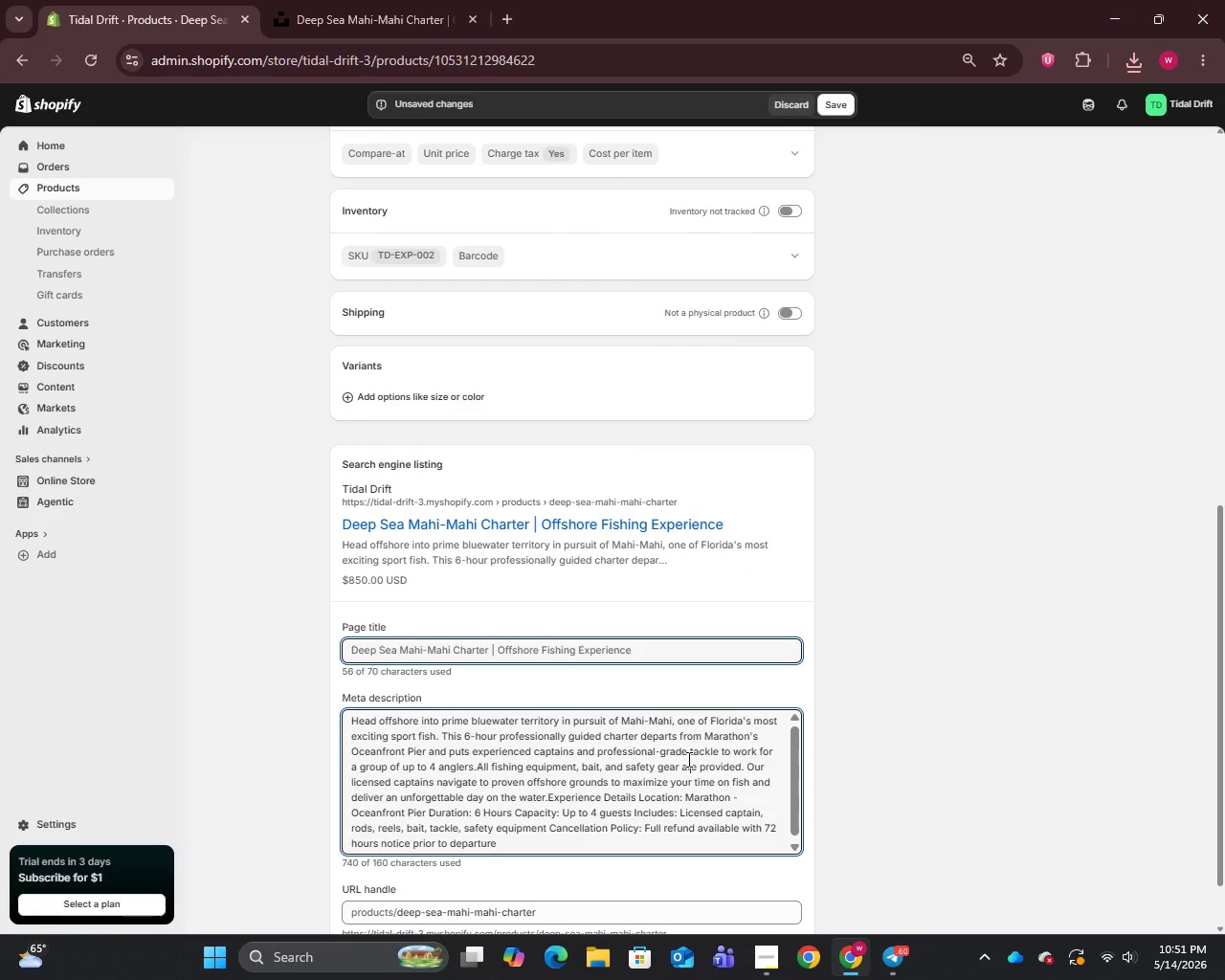 
left_click([690, 764])
 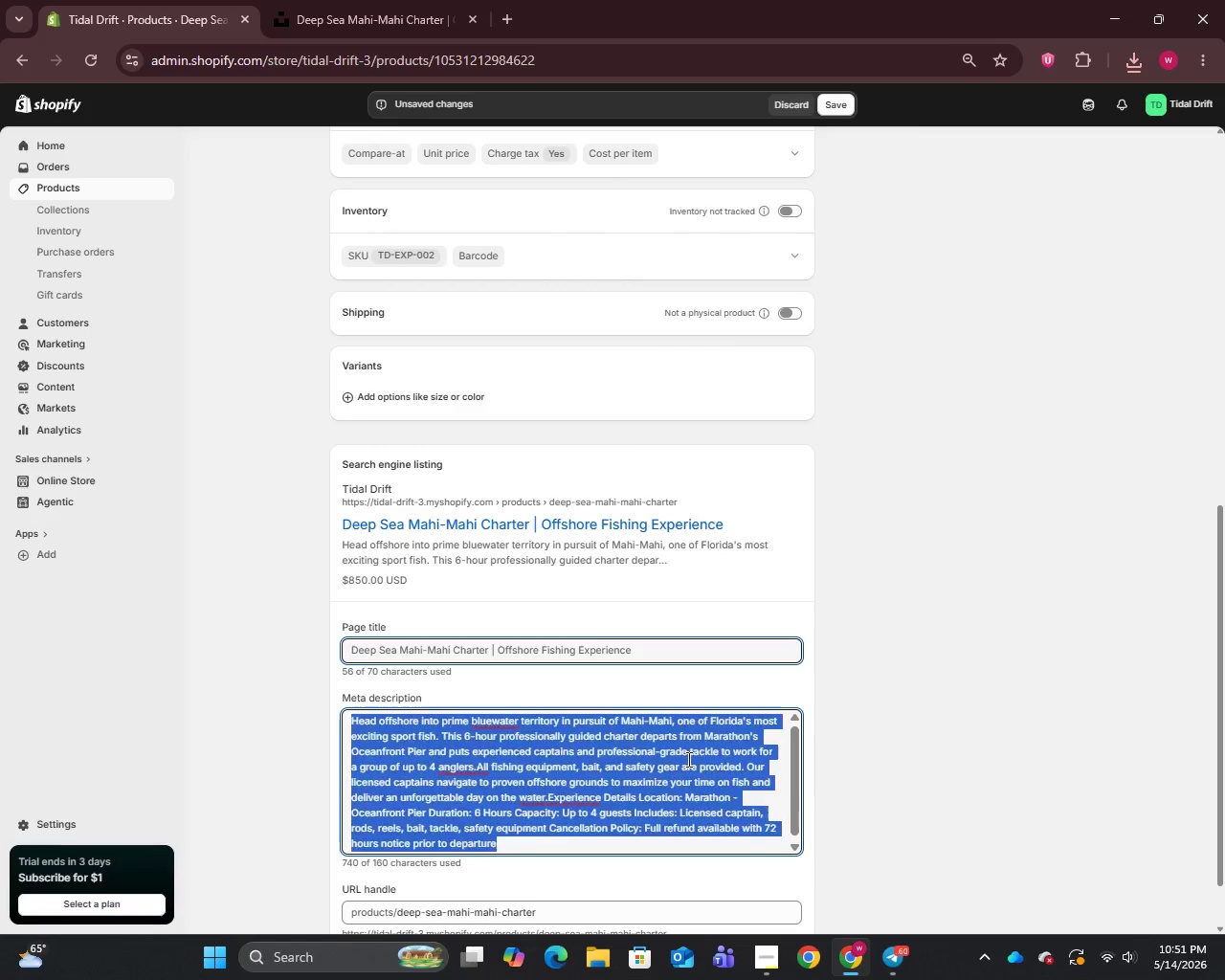 
key(Control+A)
 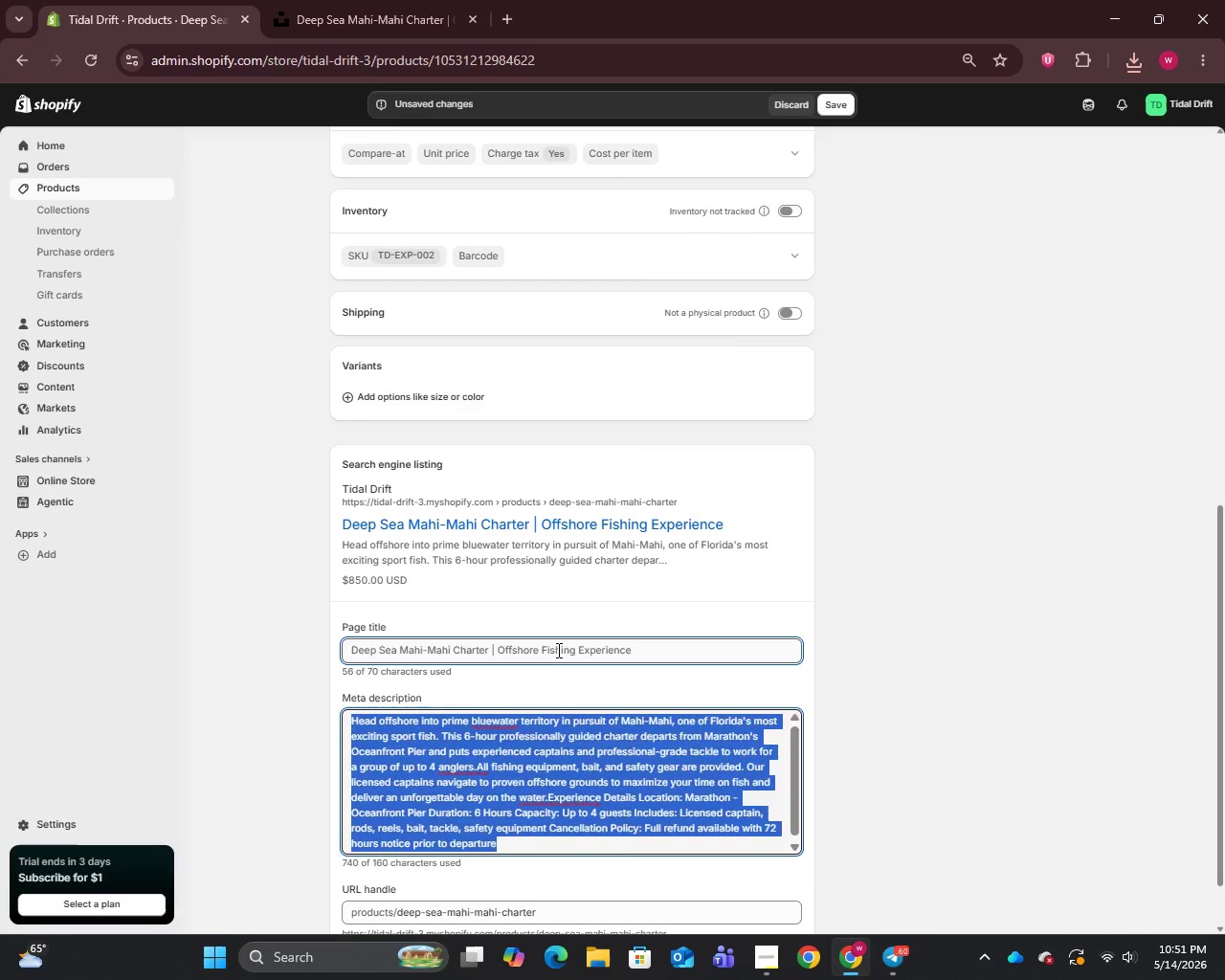 
left_click([557, 650])
 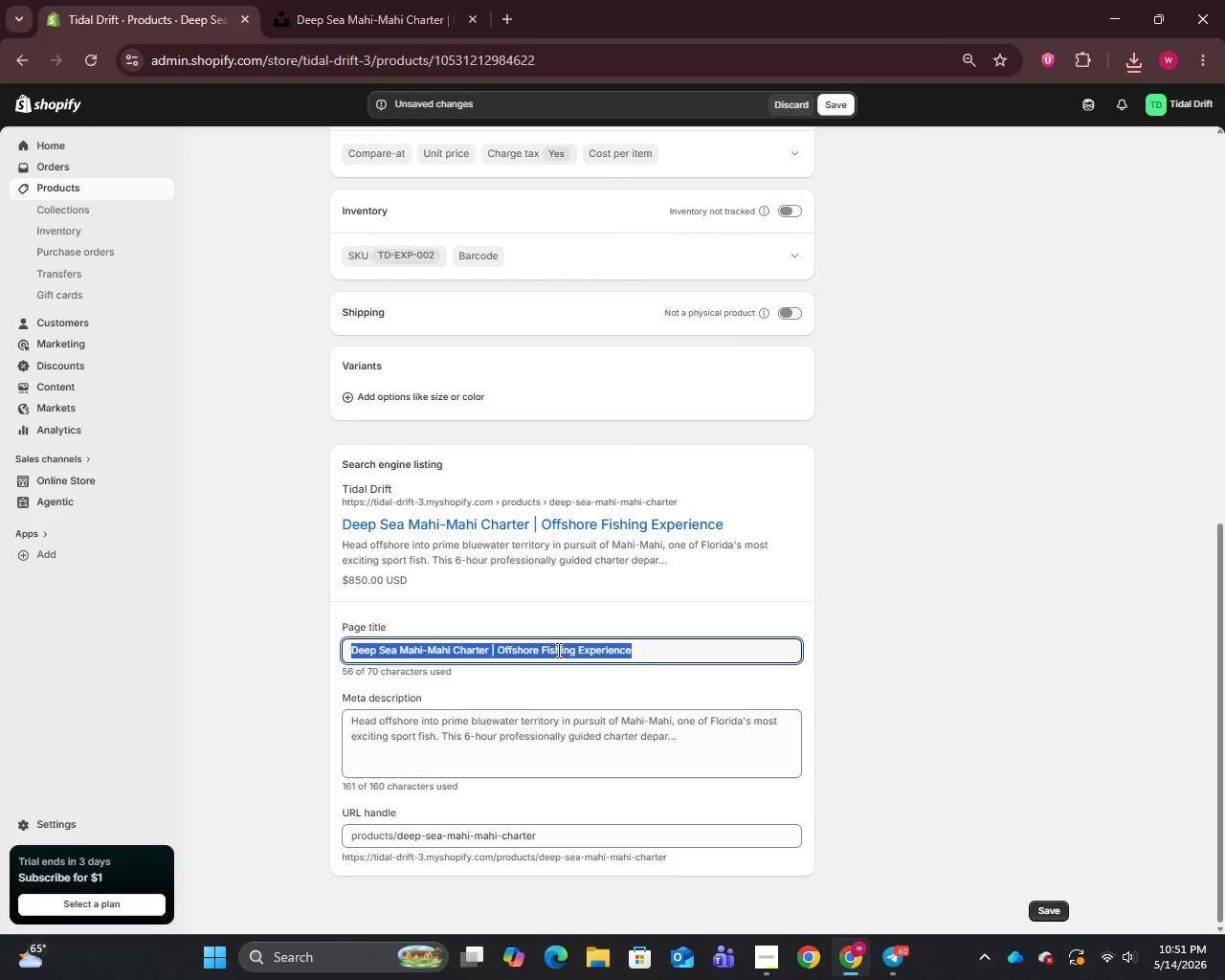 
key(Control+A)
 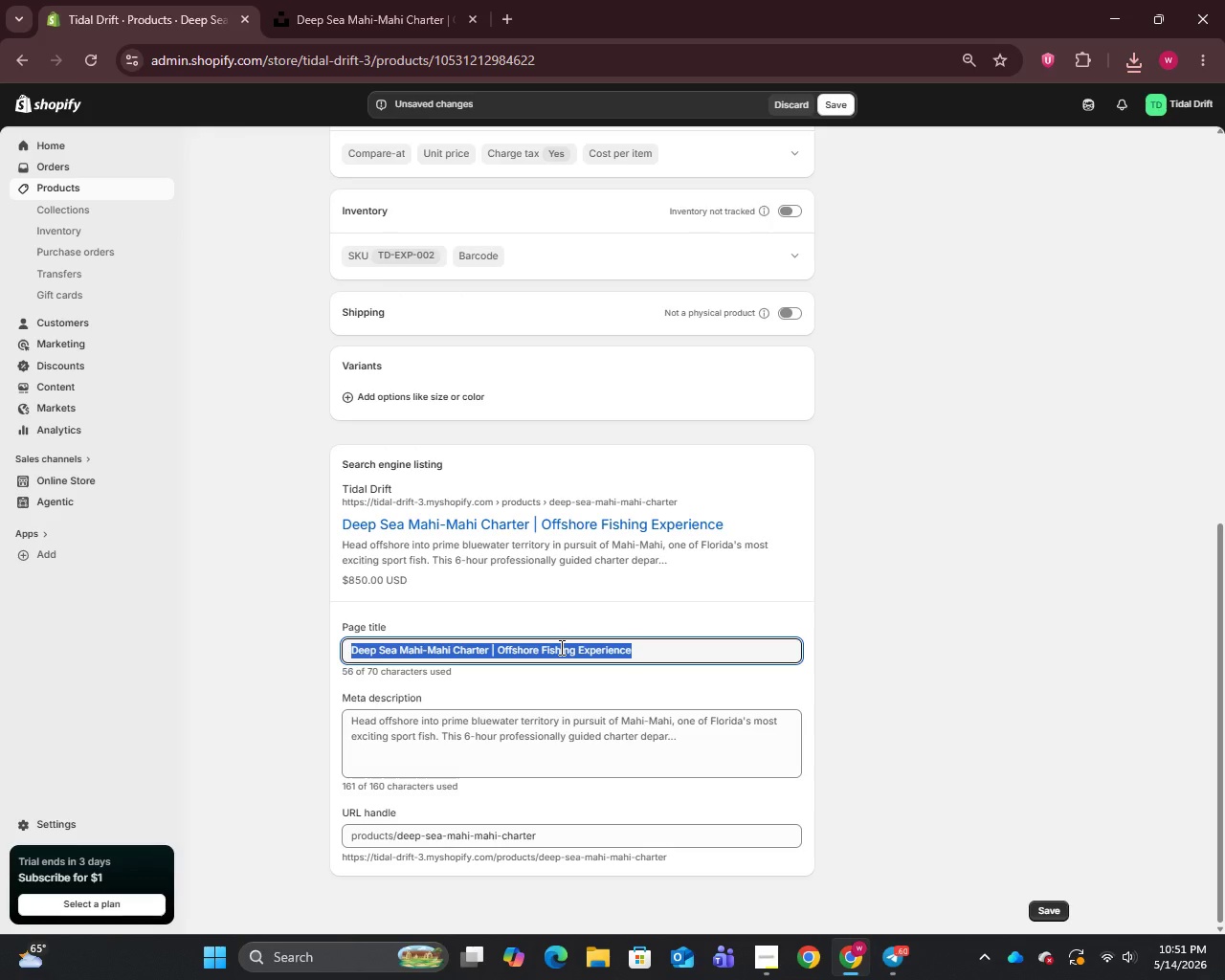 
wait(6.12)
 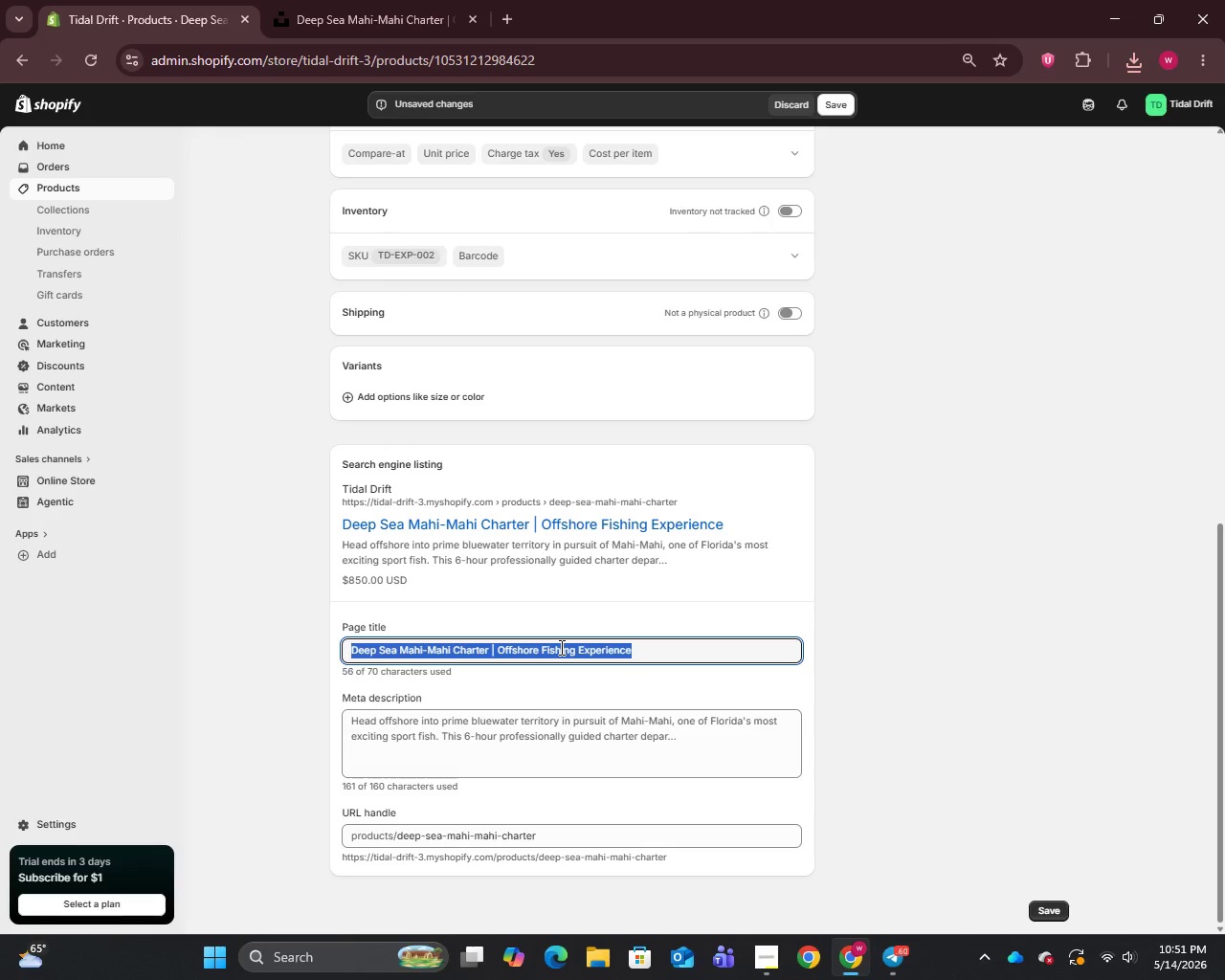 
type(Mahi)
 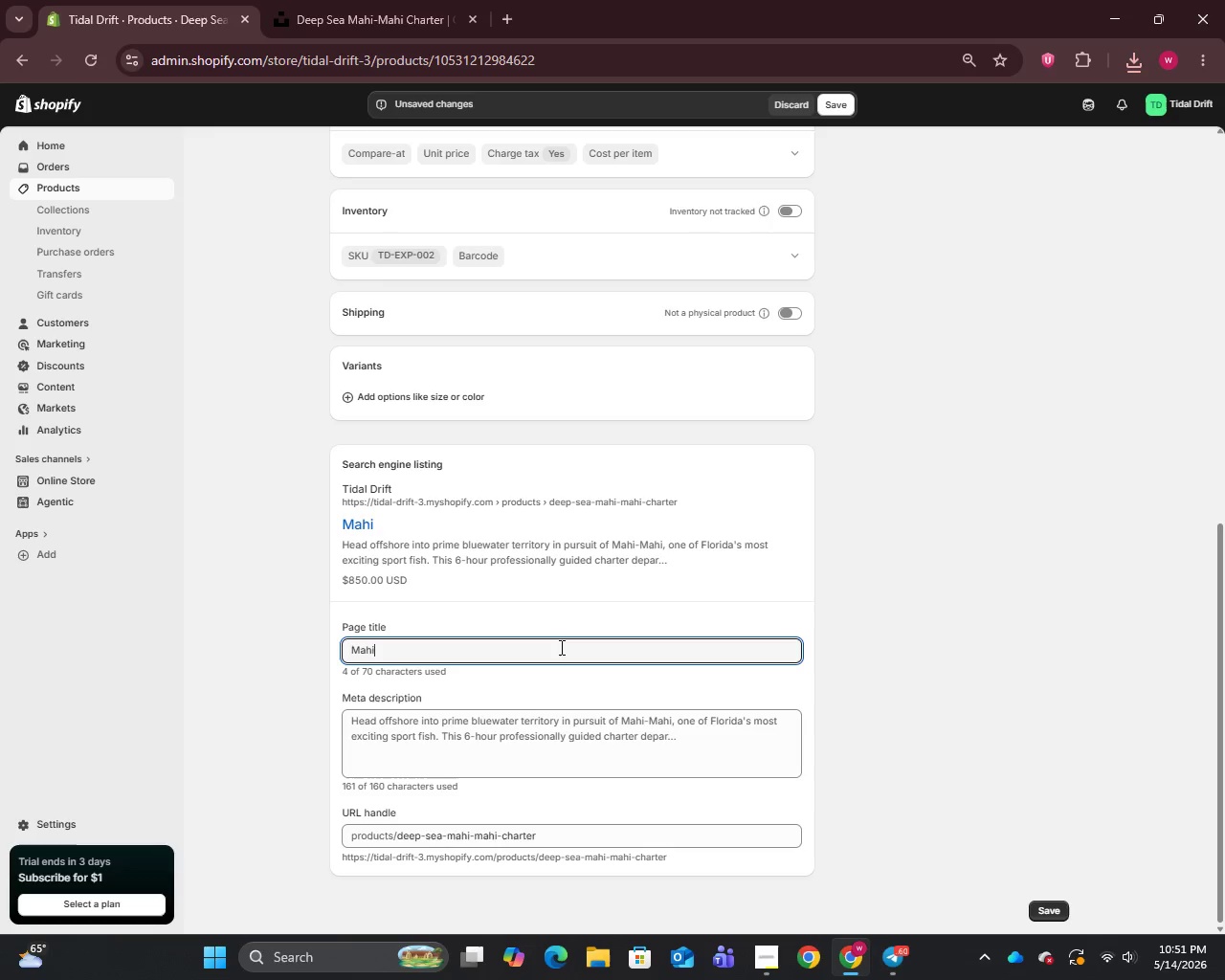 
type(-Mahi Finishing Chara)
key(Backspace)
type(ter)
 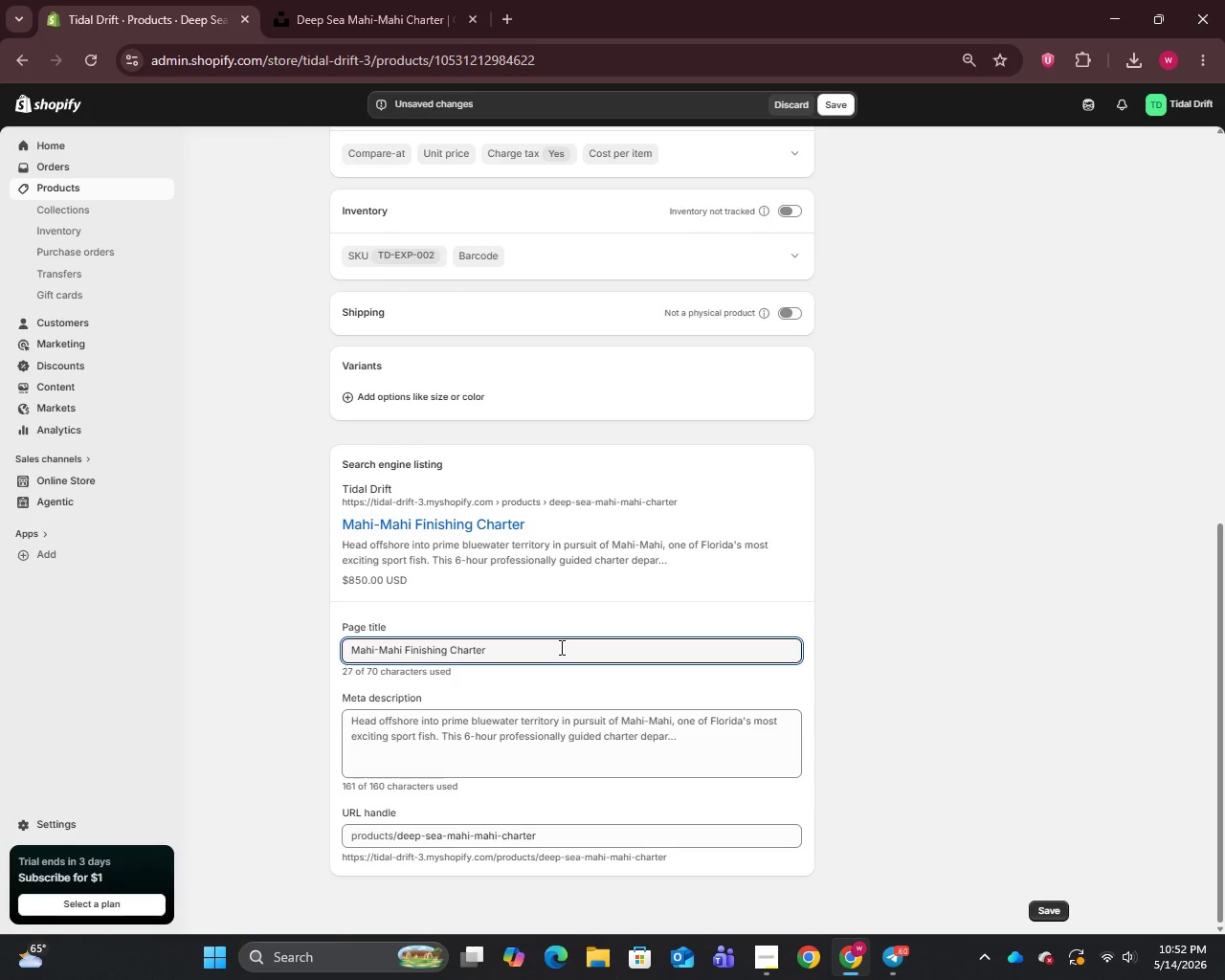 
type( | 6 Hours Marathon FL)
 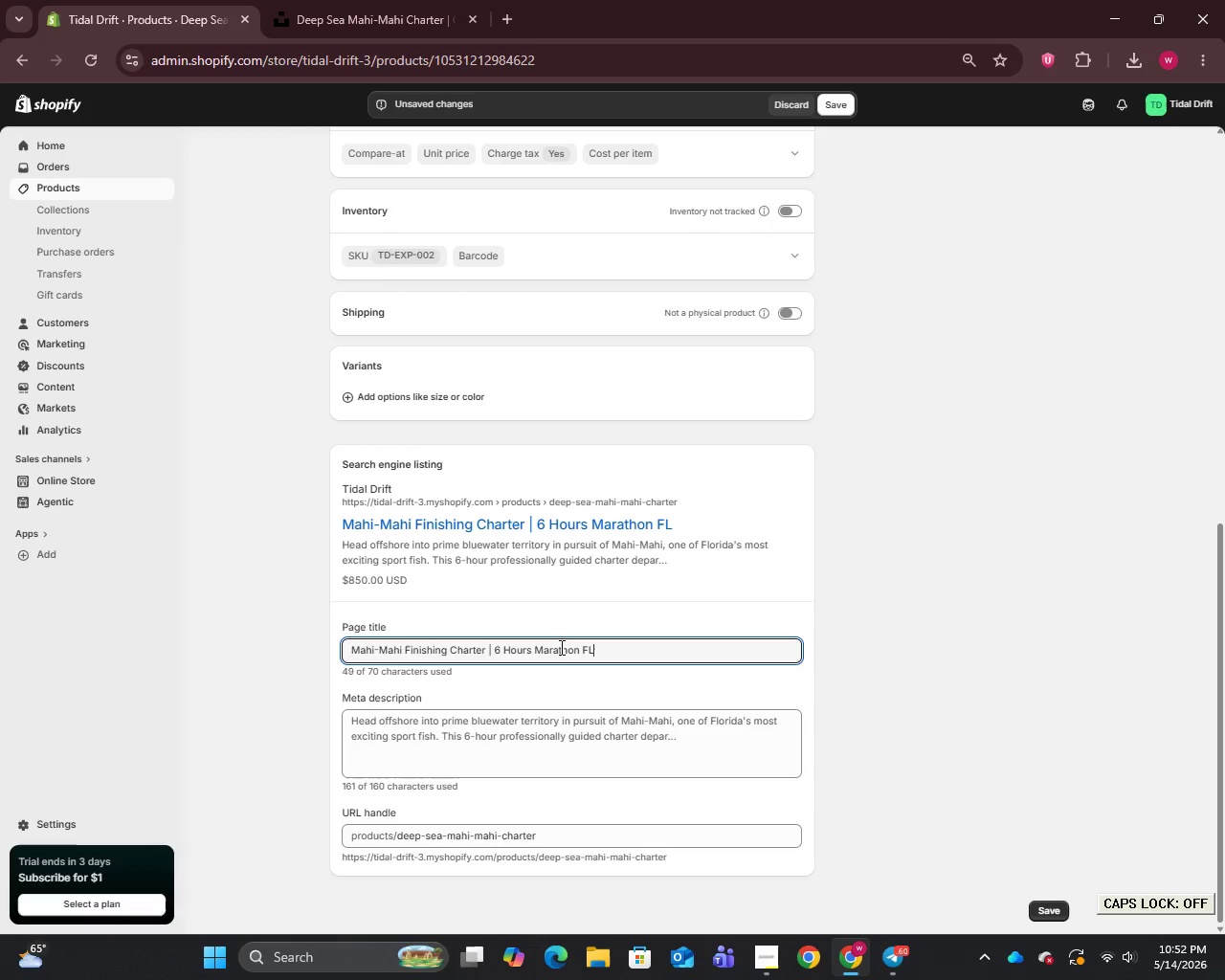 
left_click_drag(start_coordinate=[592, 718], to_coordinate=[597, 723])
 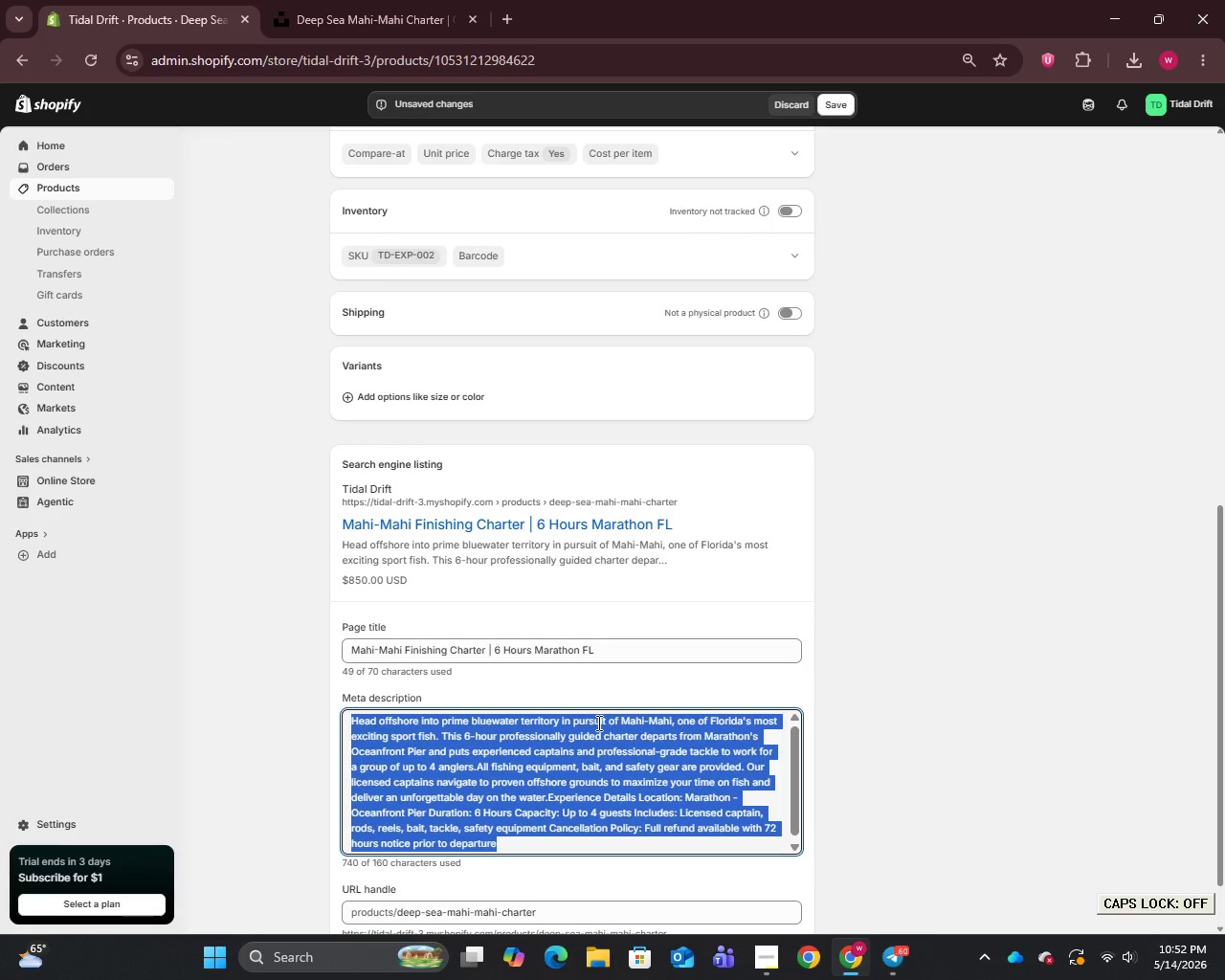 
key(Control+A)
 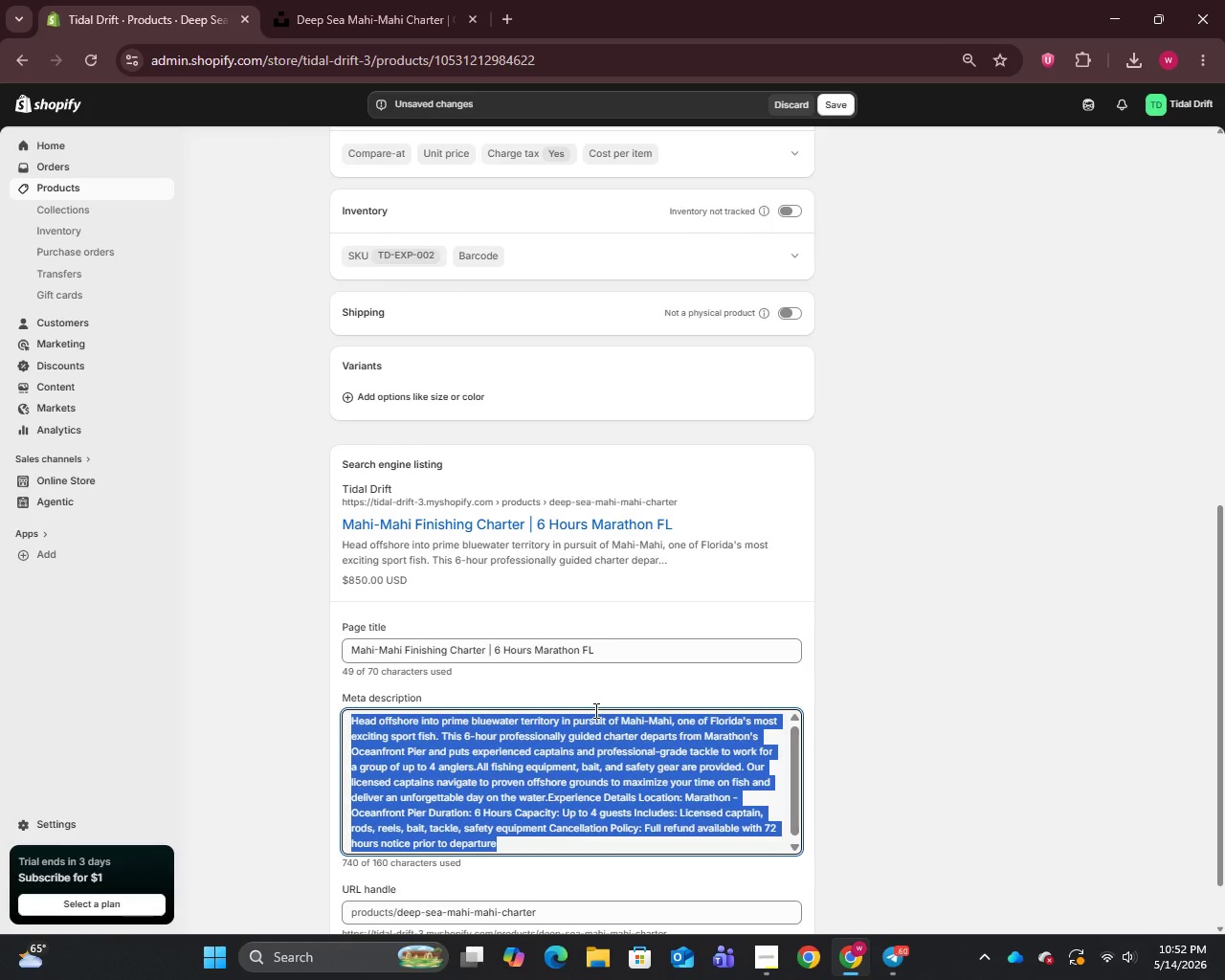 
type(Offshore Mahi-Mahi charter from Marathon, FL. 6 hours with a licensed captain and all tackel included. Book your Florida Keys finishing experience today.)
 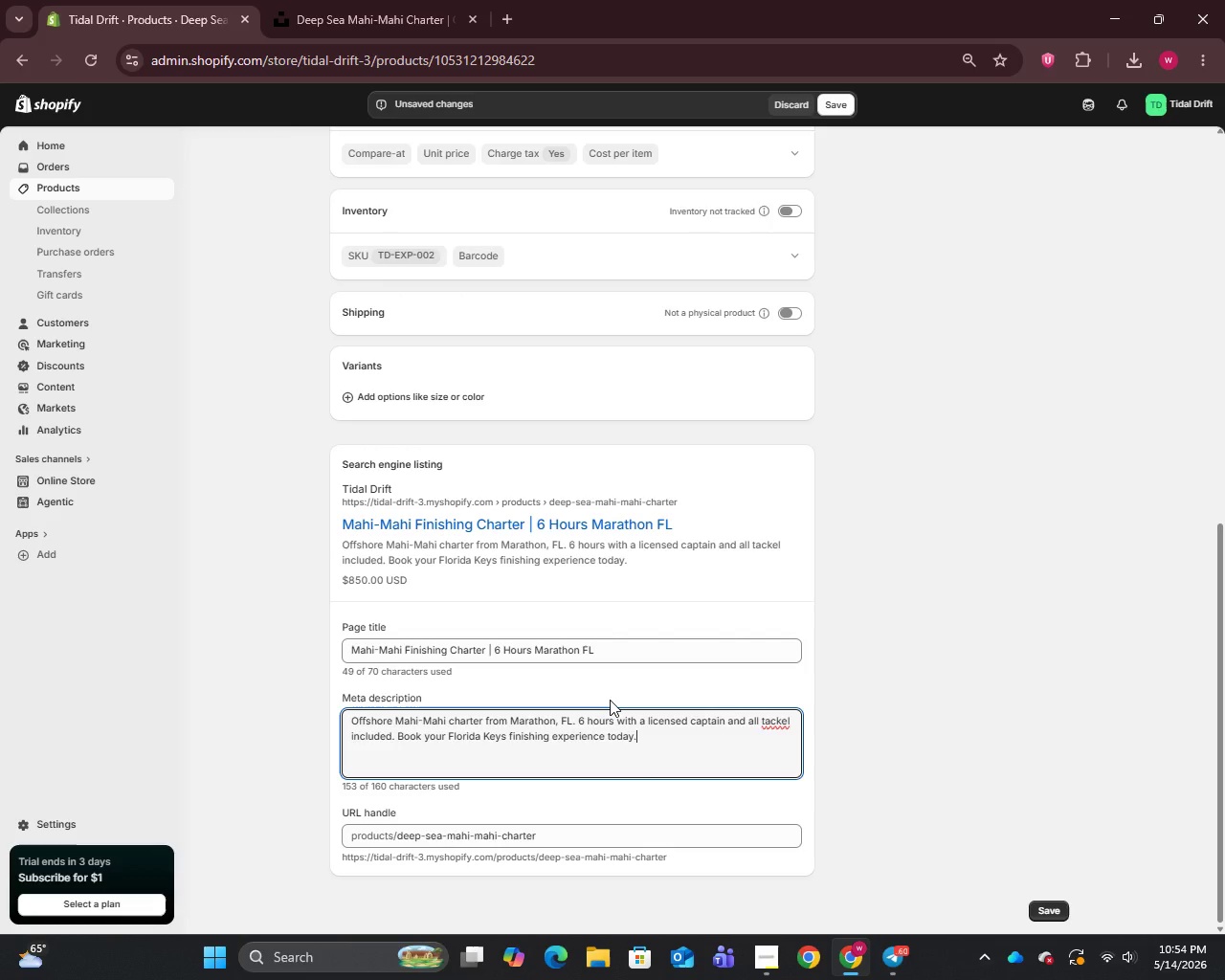 
wait(8.95)
 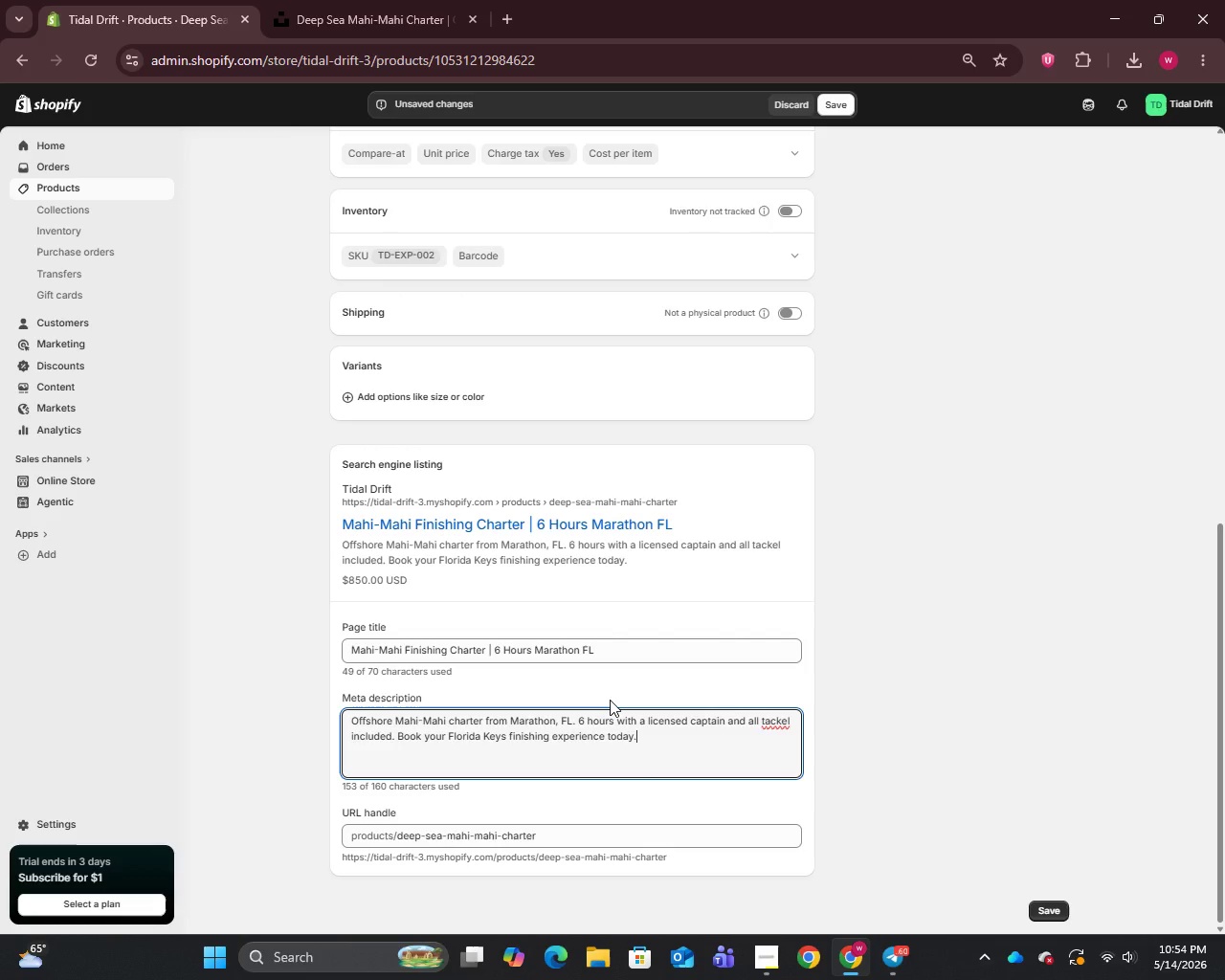 
left_click([791, 723])
 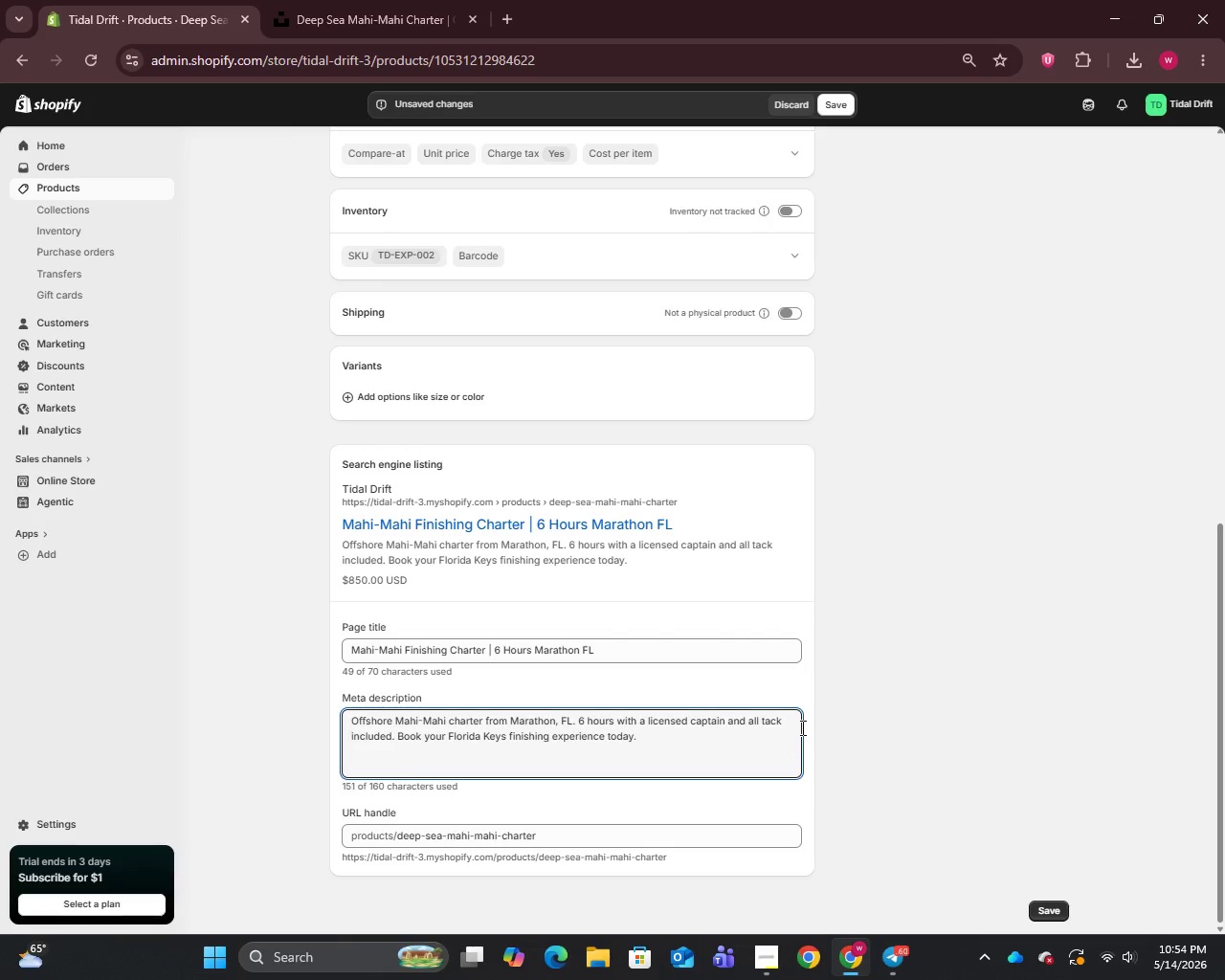 
key(Backspace)
key(Backspace)
type(le)
 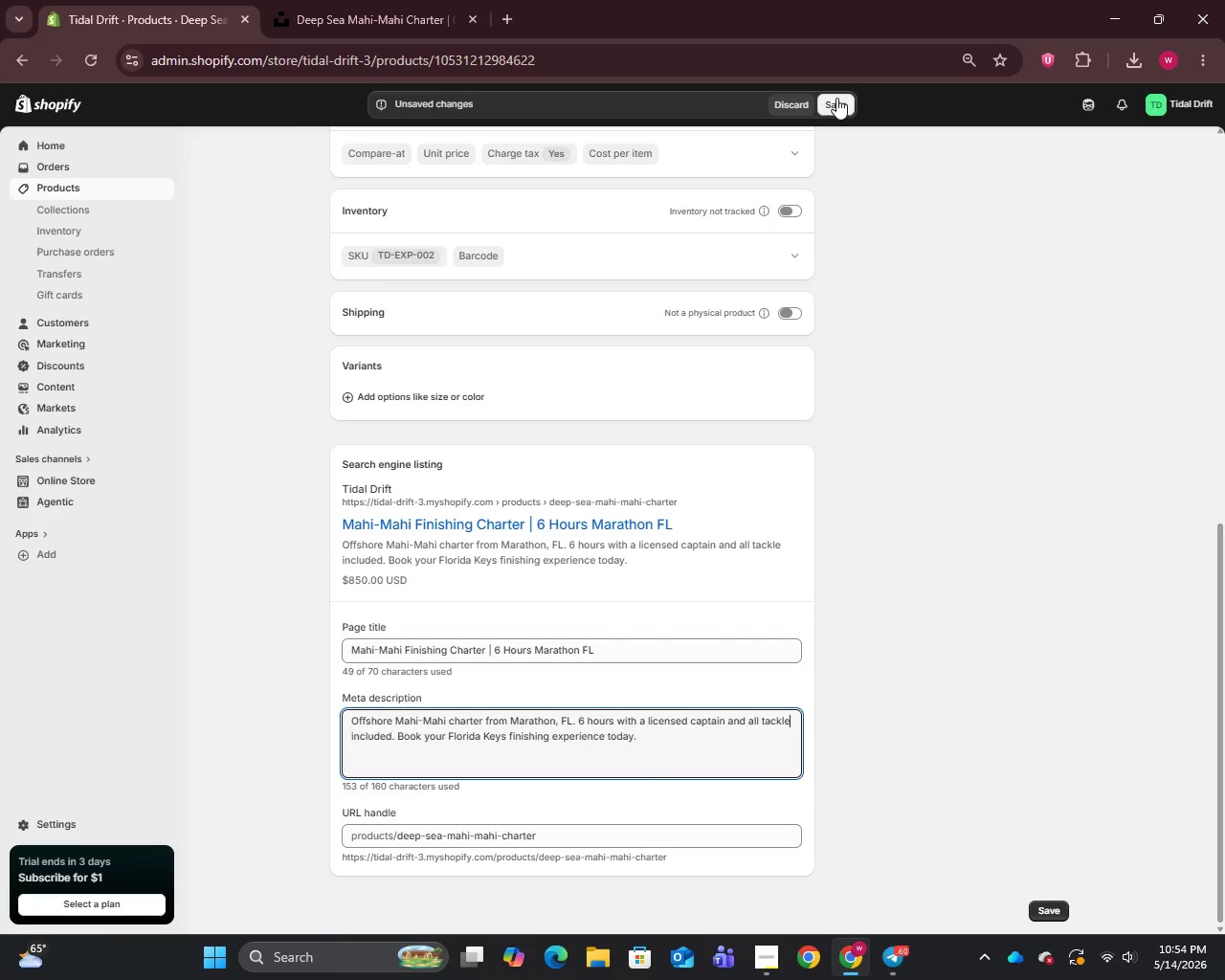 
left_click([836, 98])
 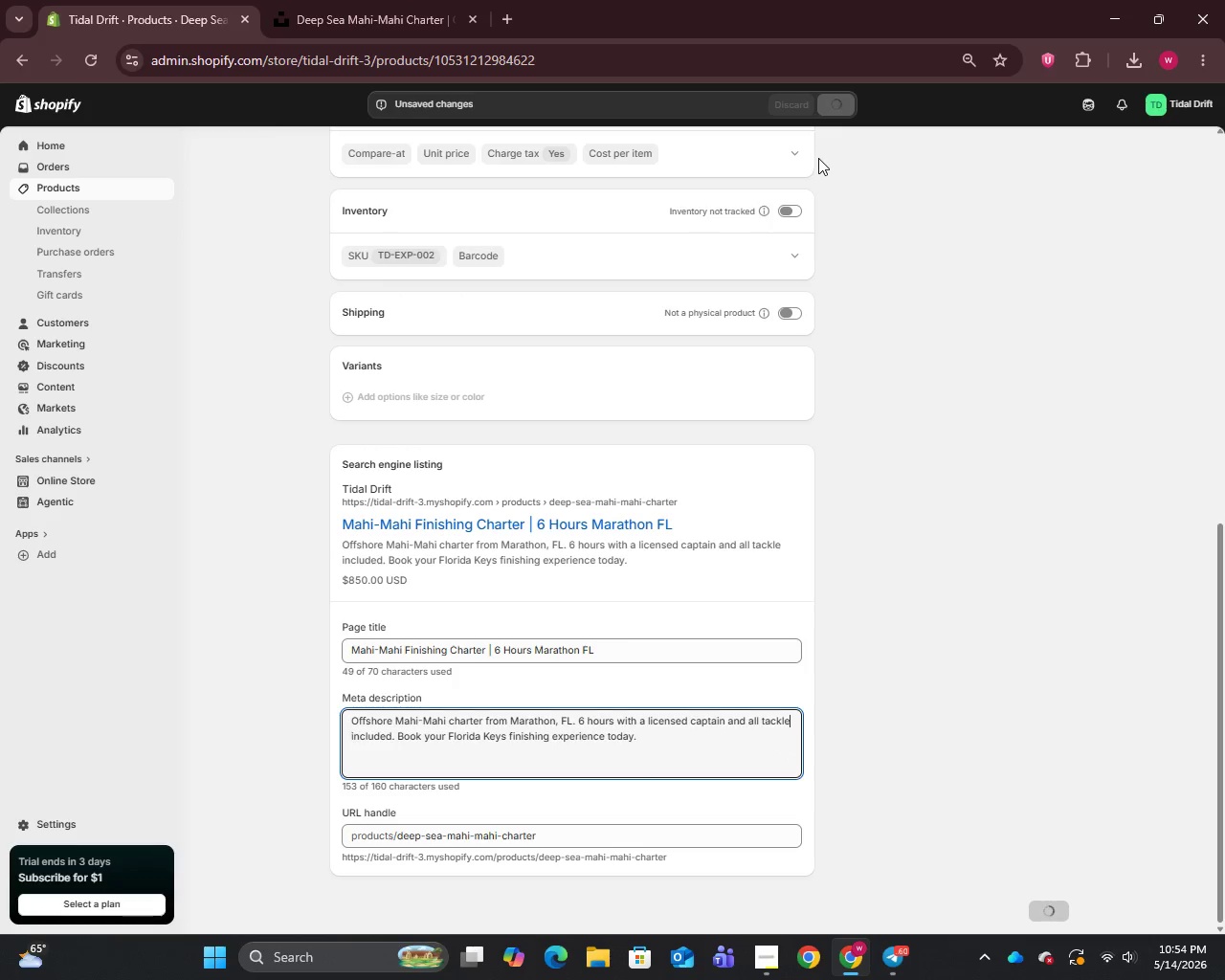 
mouse_move([813, 162])
 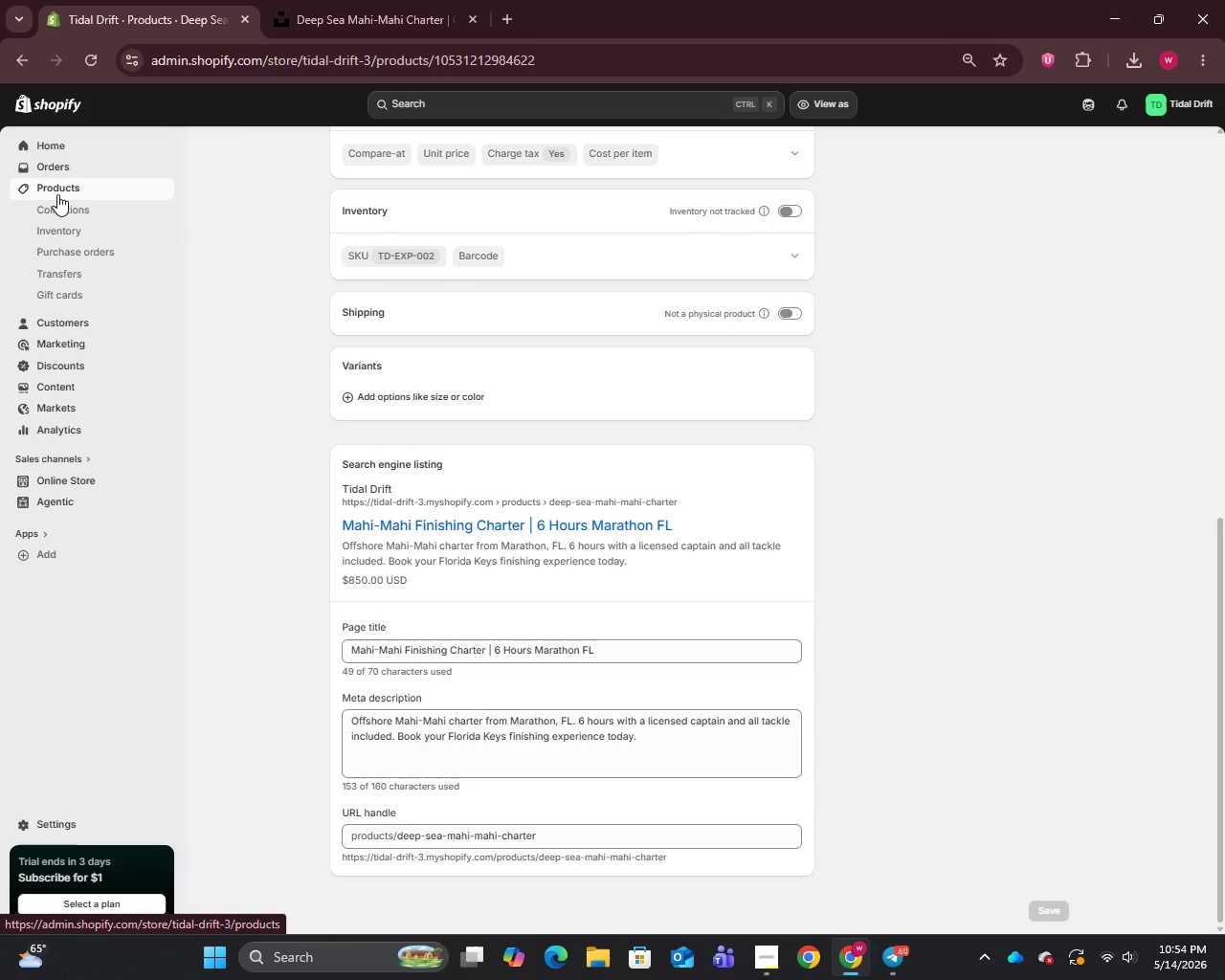 
left_click([57, 194])
 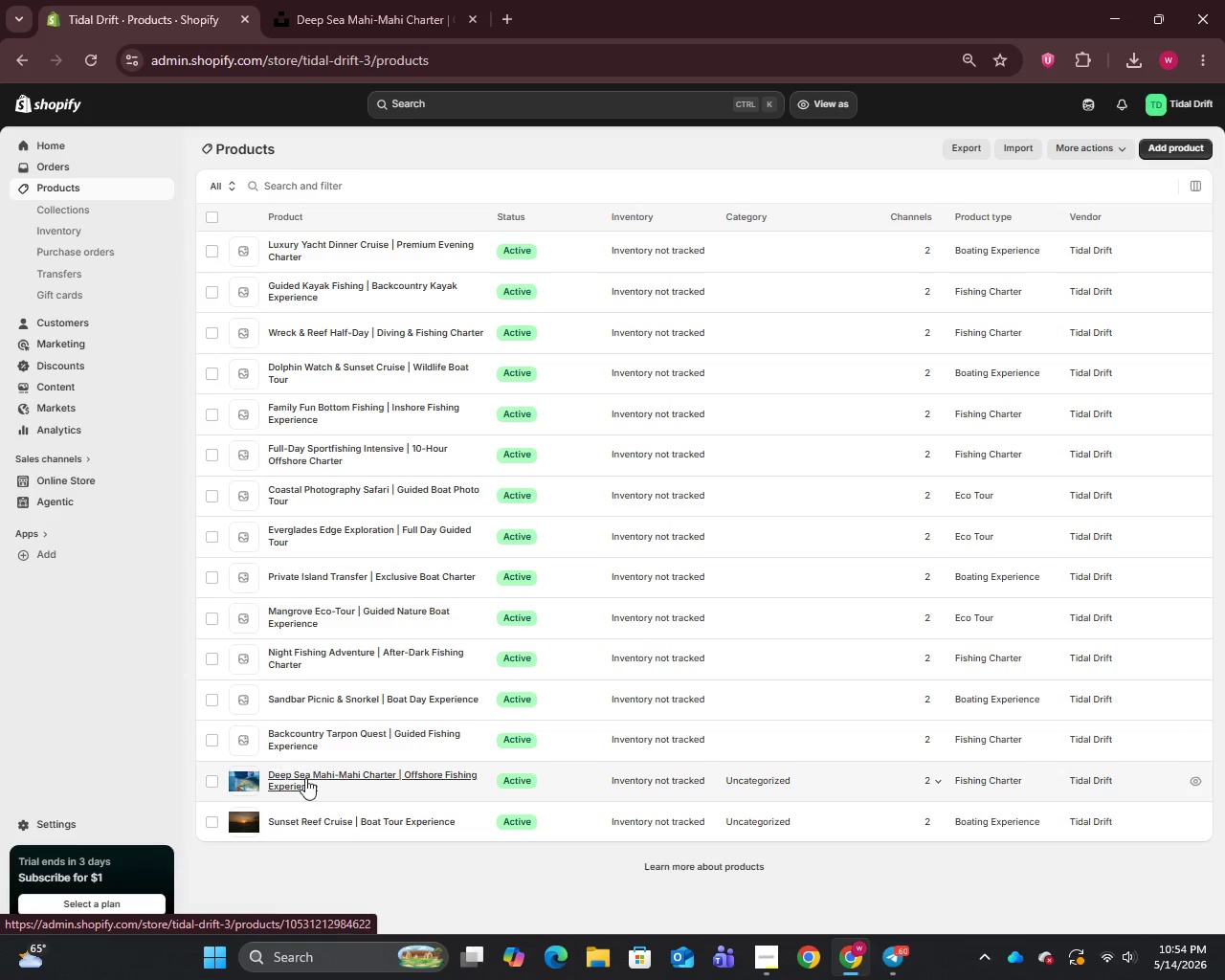 
left_click([305, 778])
 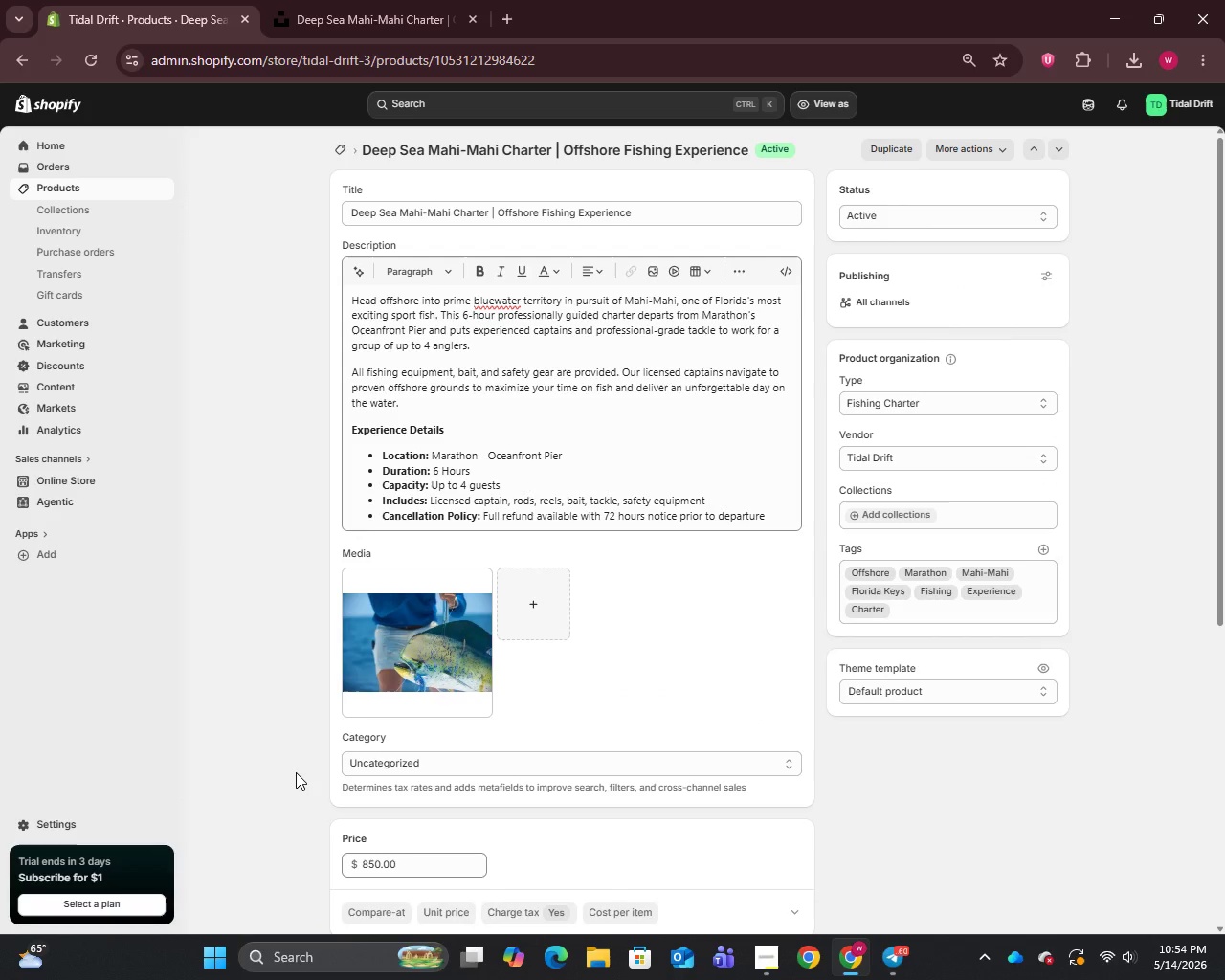 
wait(13.92)
 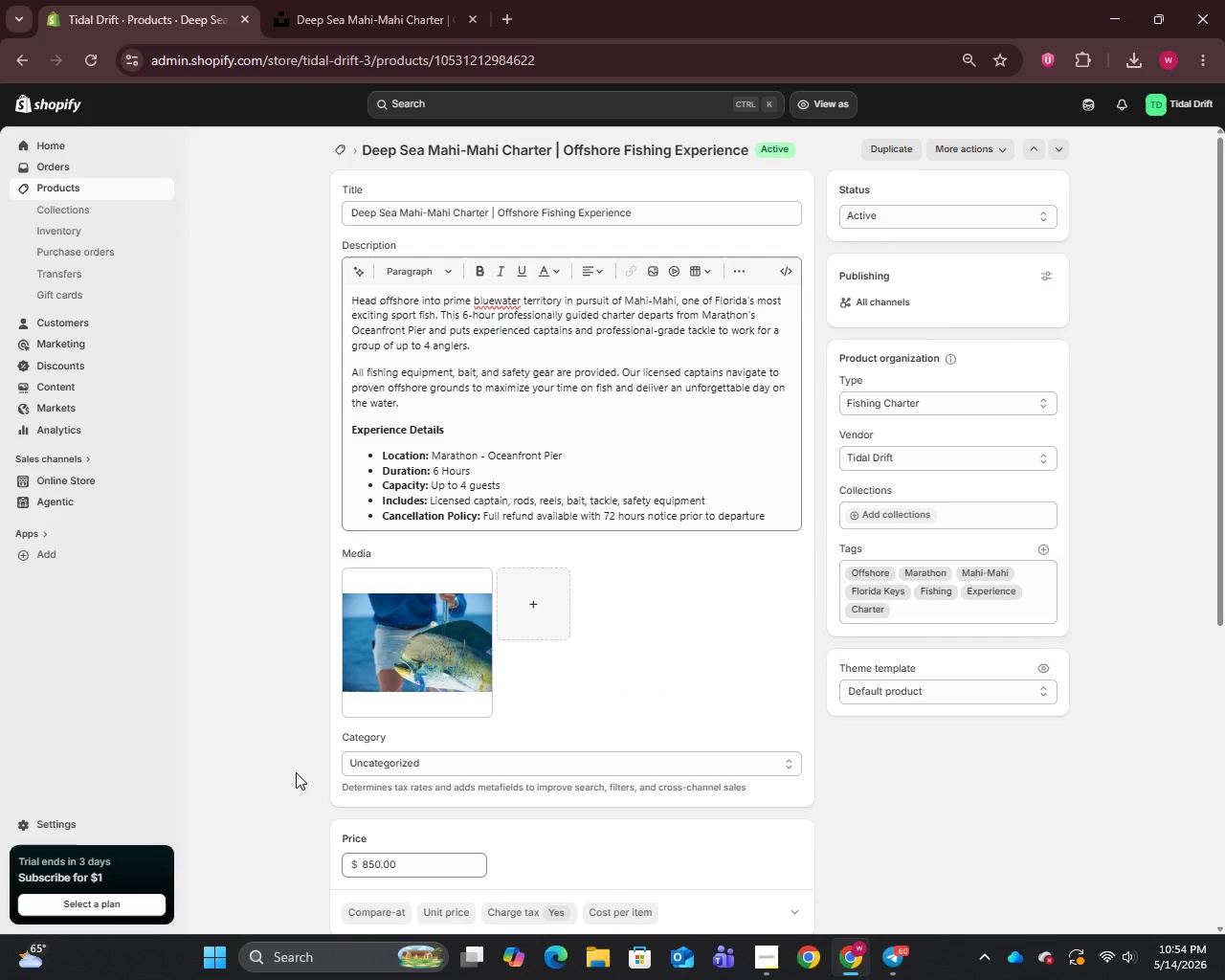 
left_click([412, 657])
 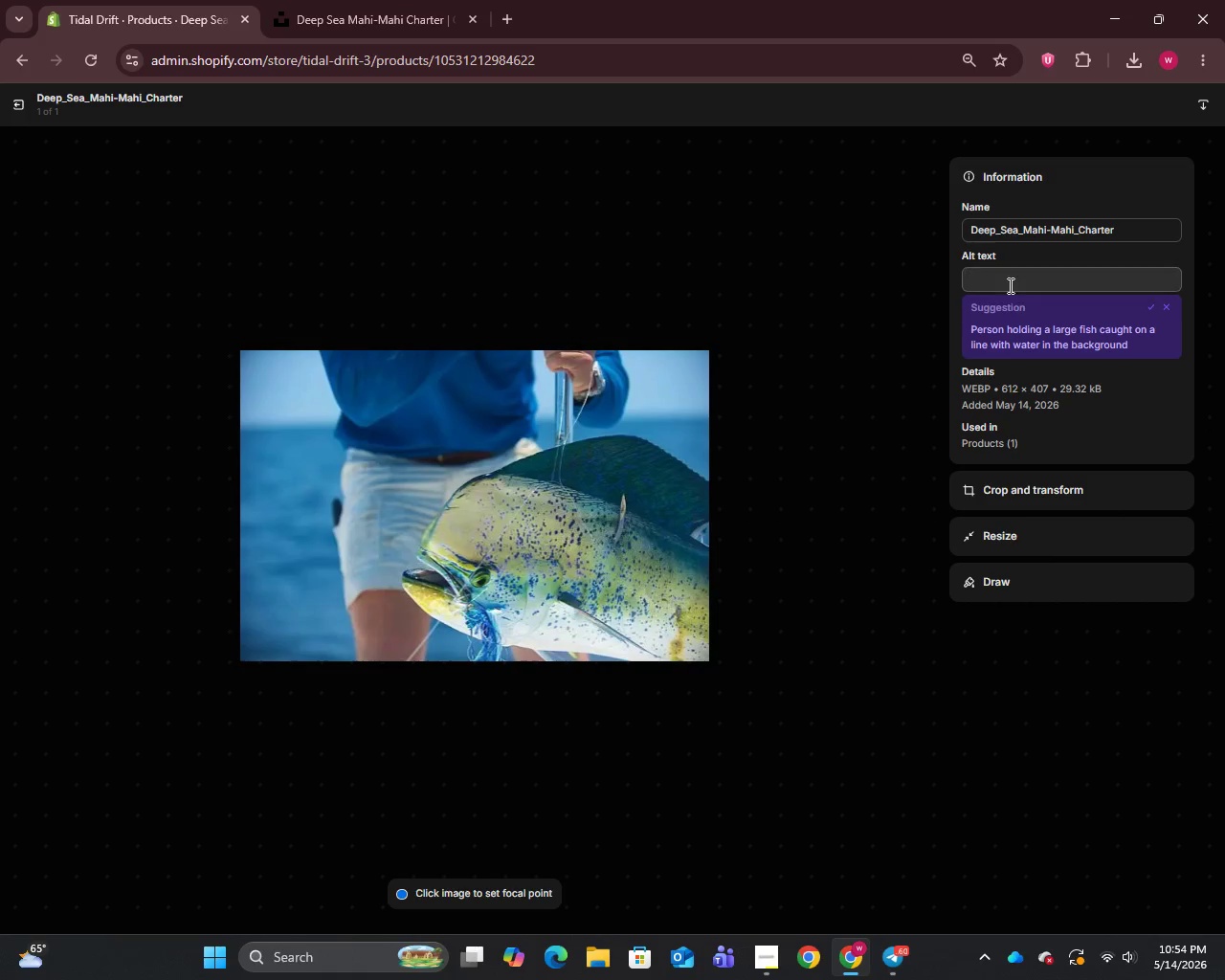 
left_click([1008, 283])
 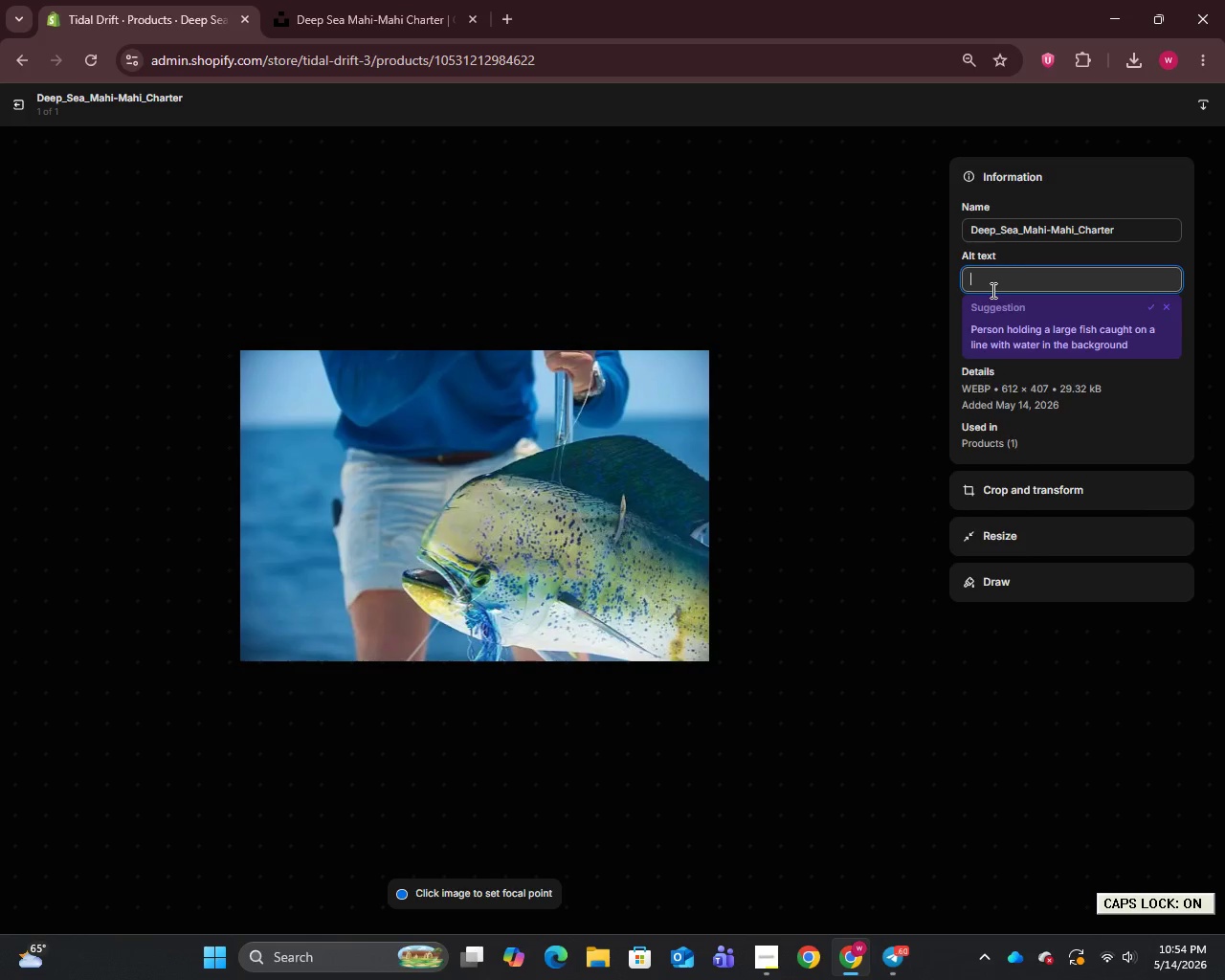 
type(Deep Sea Mahi-Mahi finishing charter departing from Marathon Fol)
key(Backspace)
key(Backspace)
 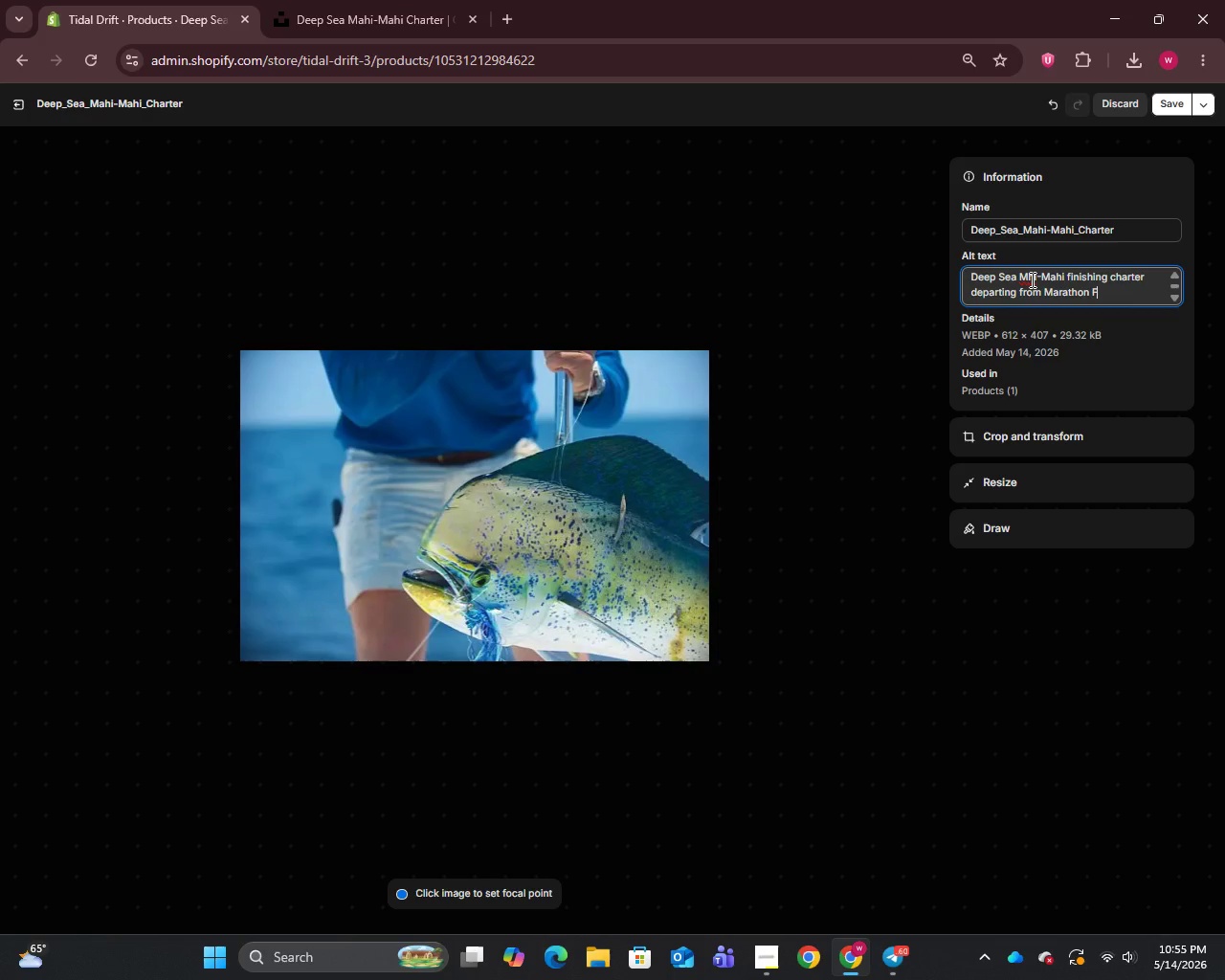 
left_click([1029, 280])
 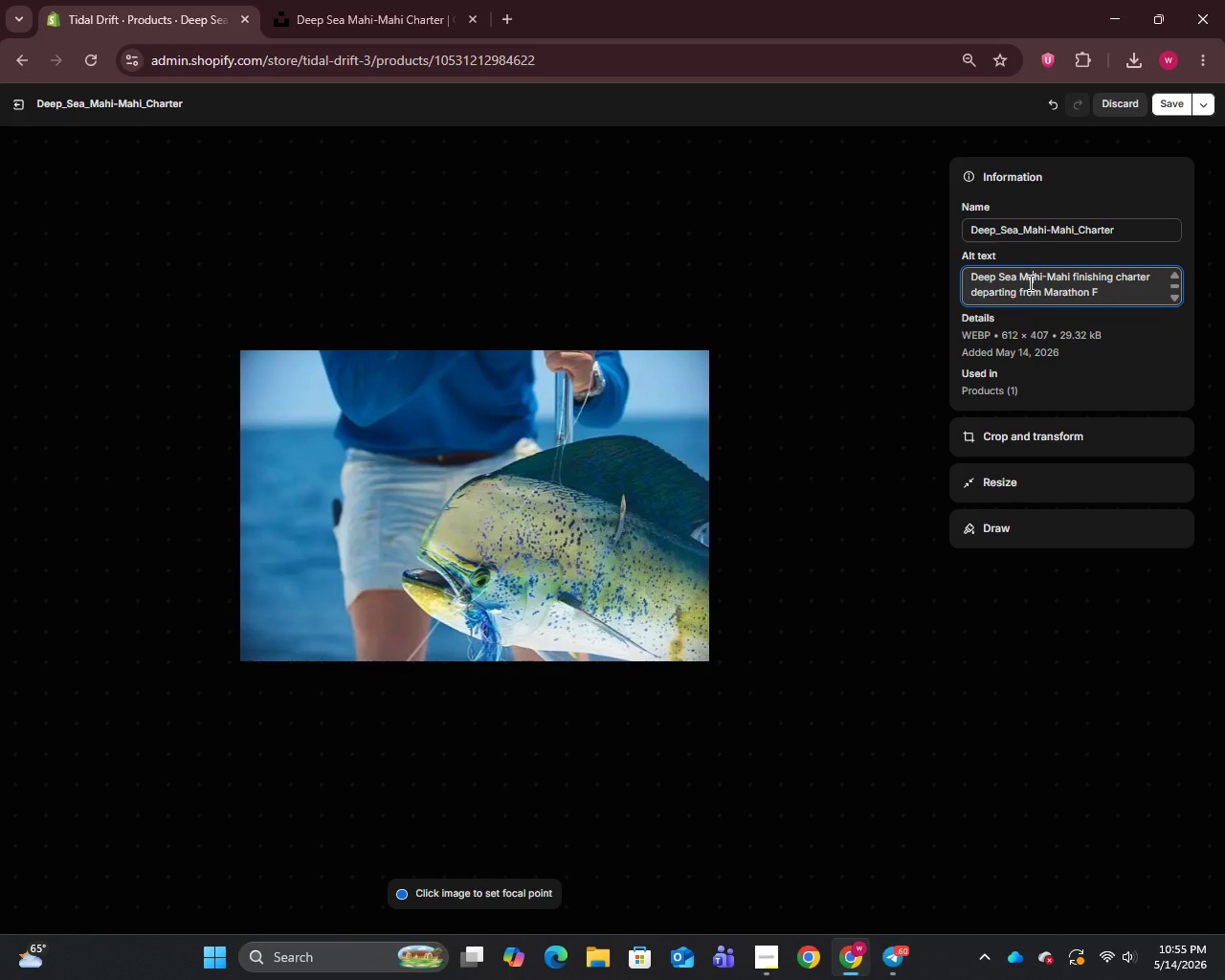 
key(A)
 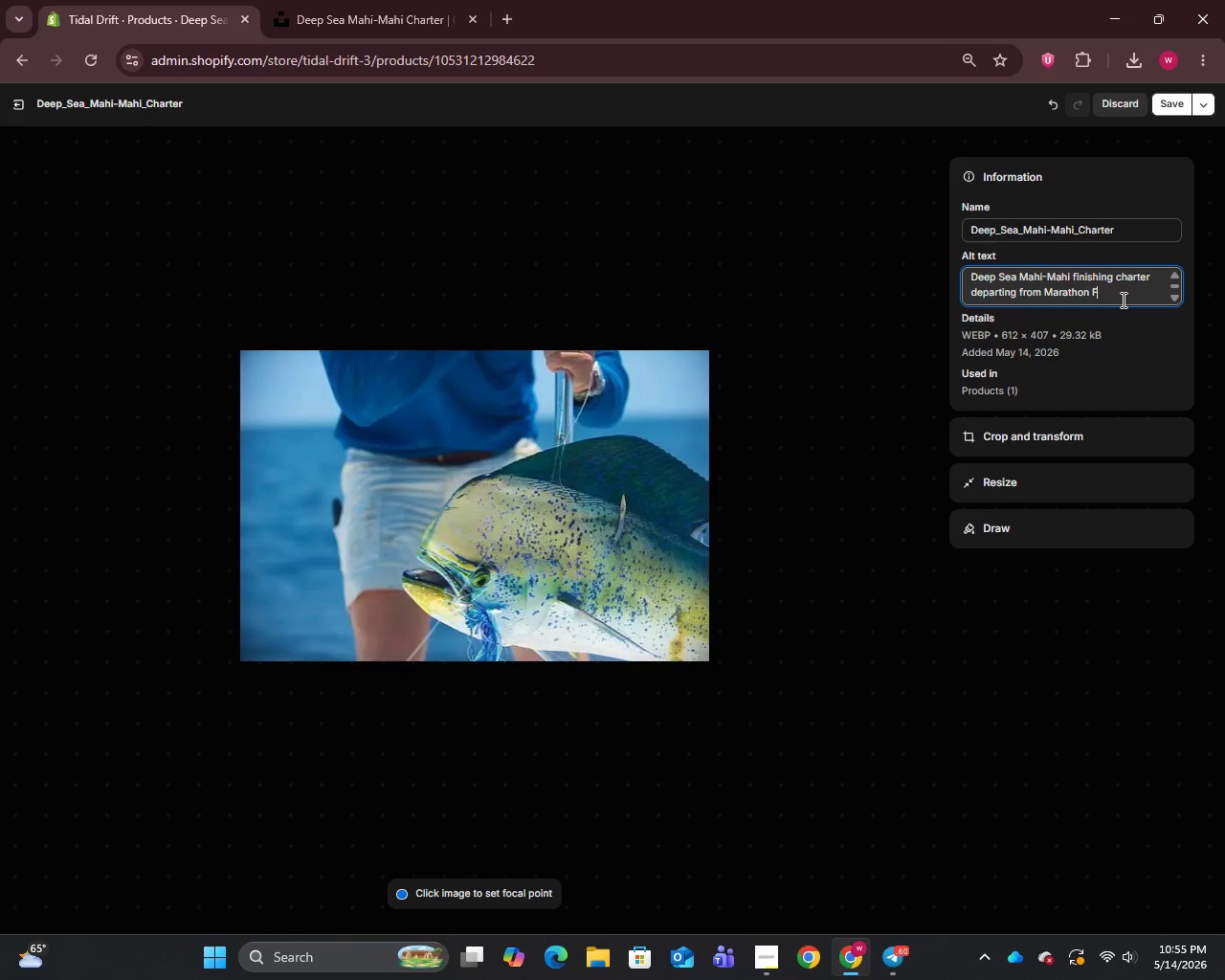 
left_click([1122, 300])
 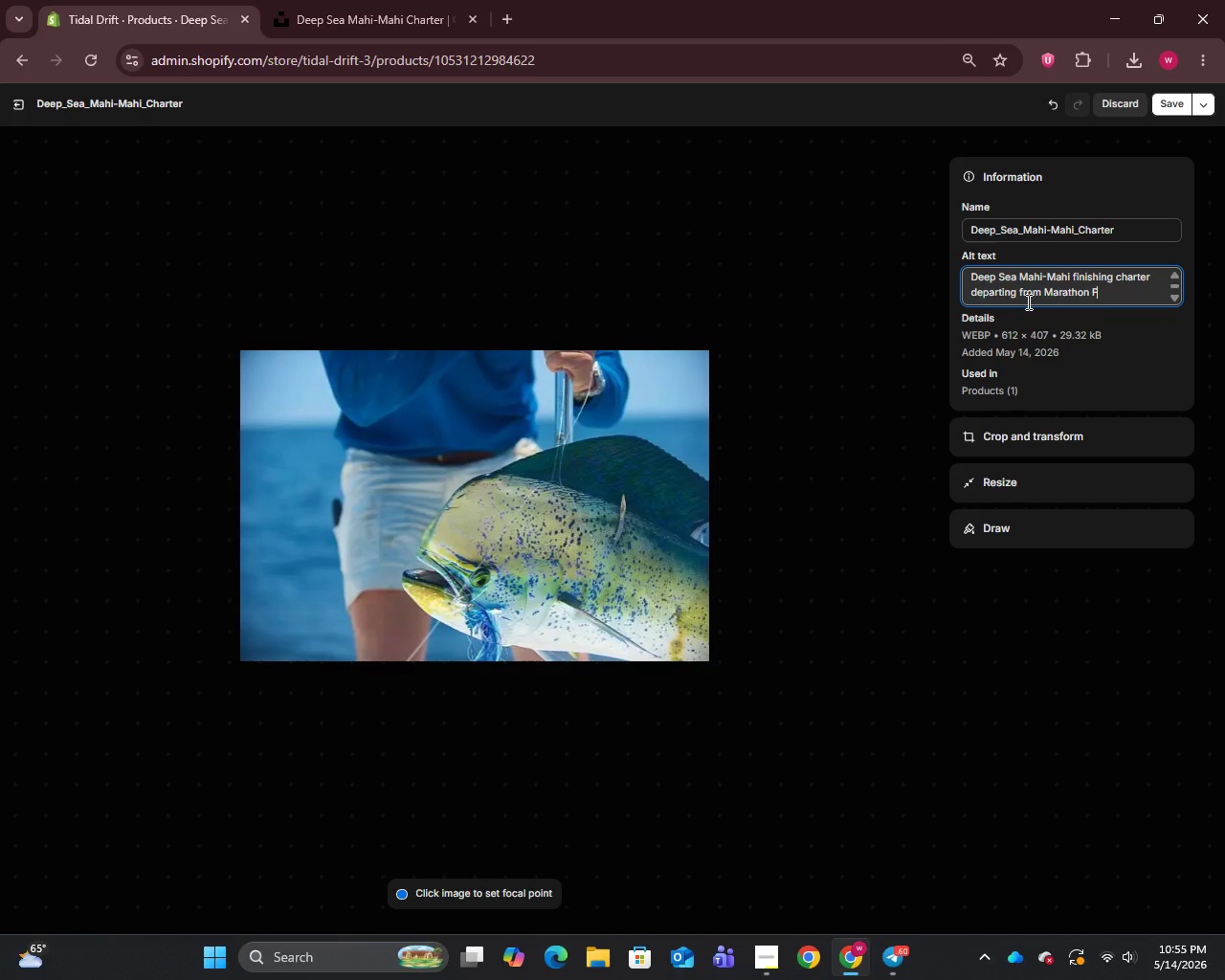 
type(lorida for a 6-hours)
 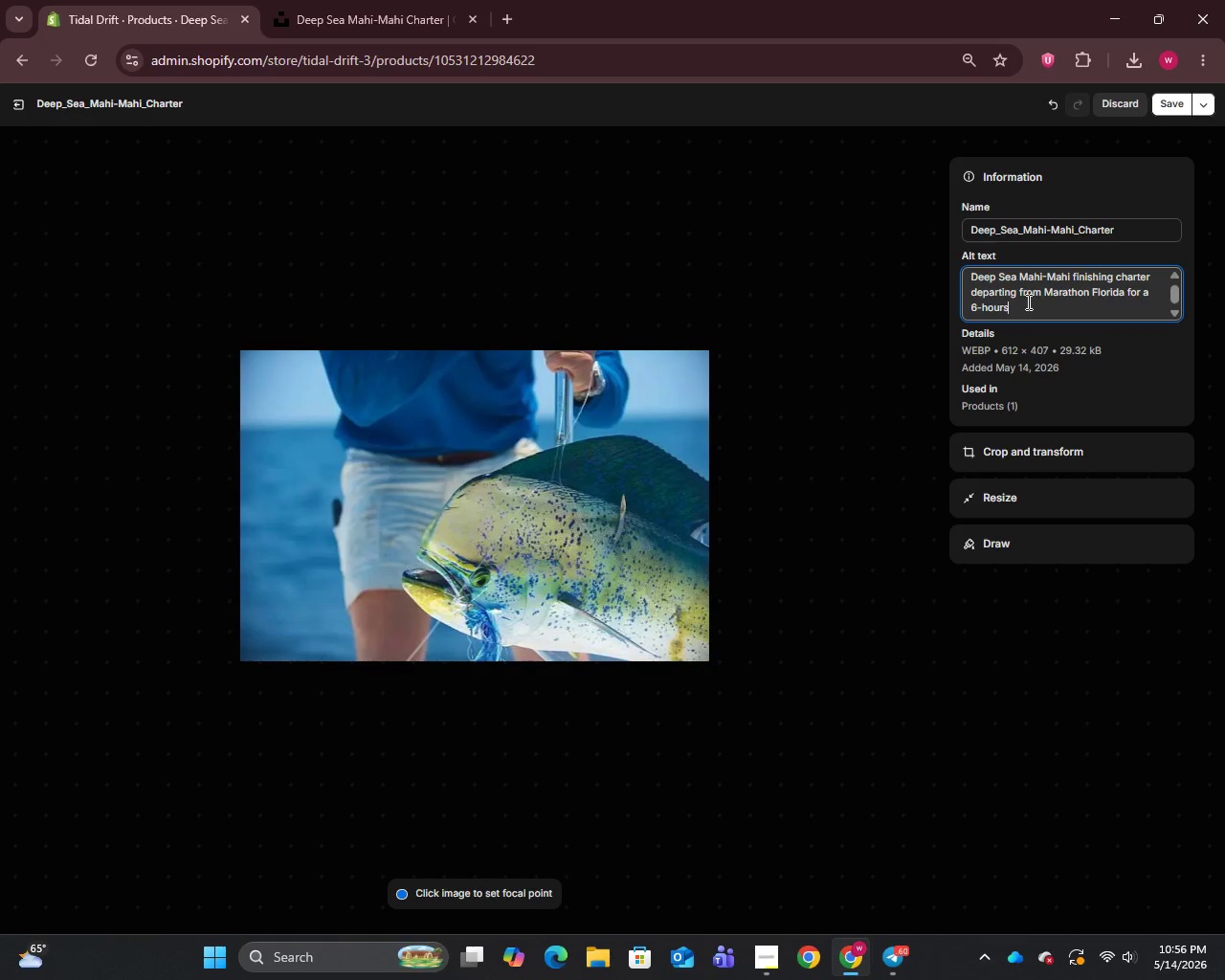 
wait(16.24)
 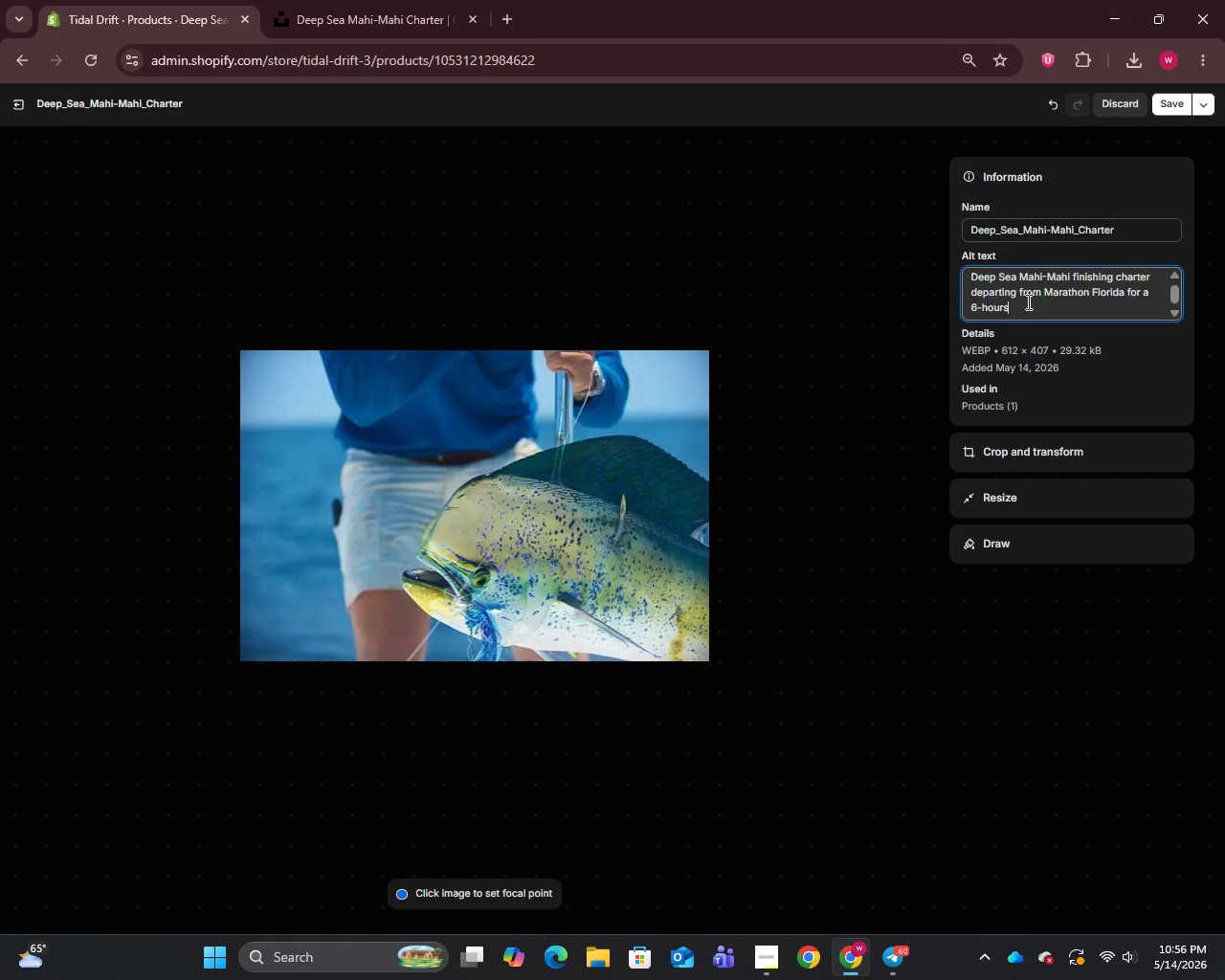 
key(Space)
 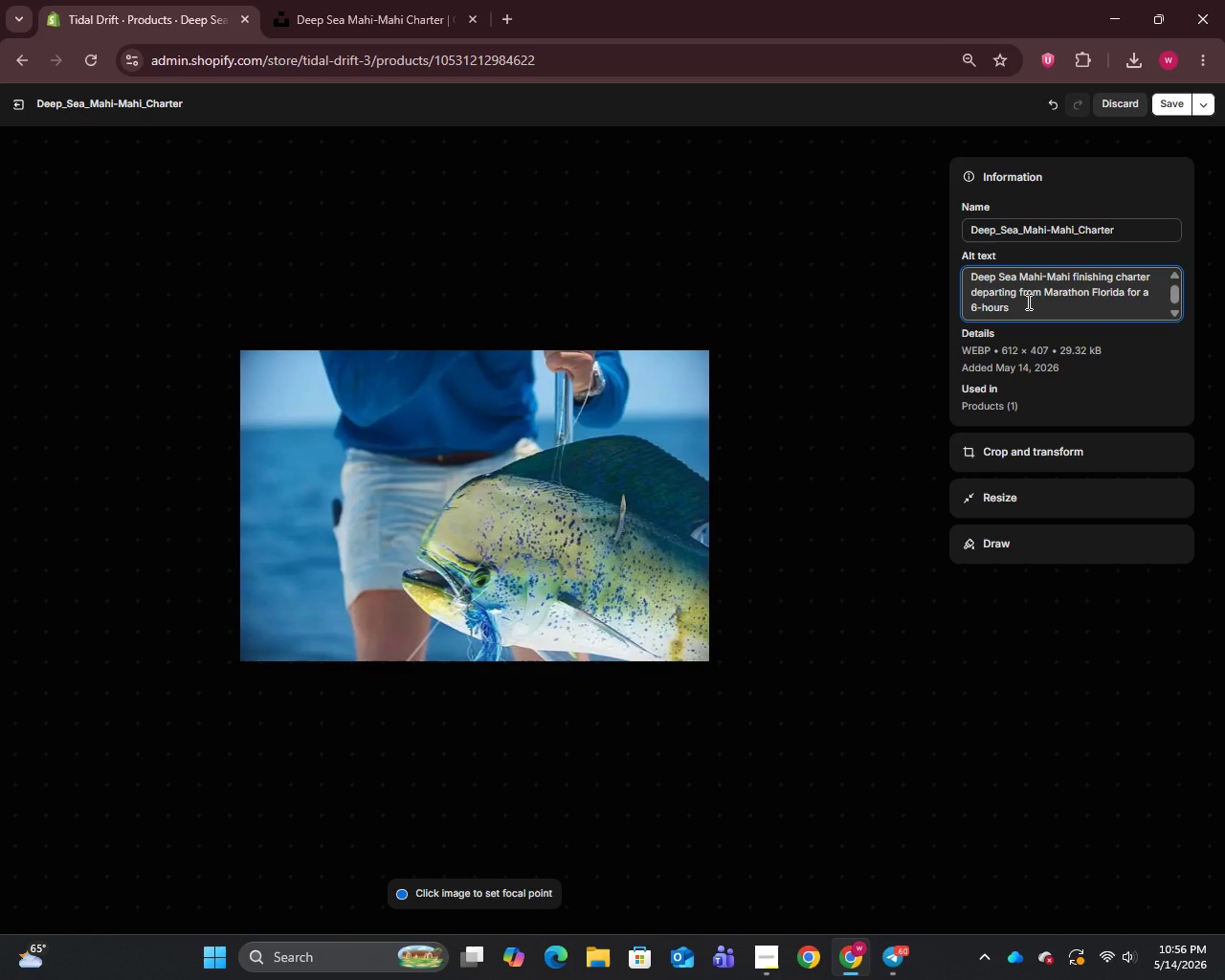 
type(offshore guided finish)
 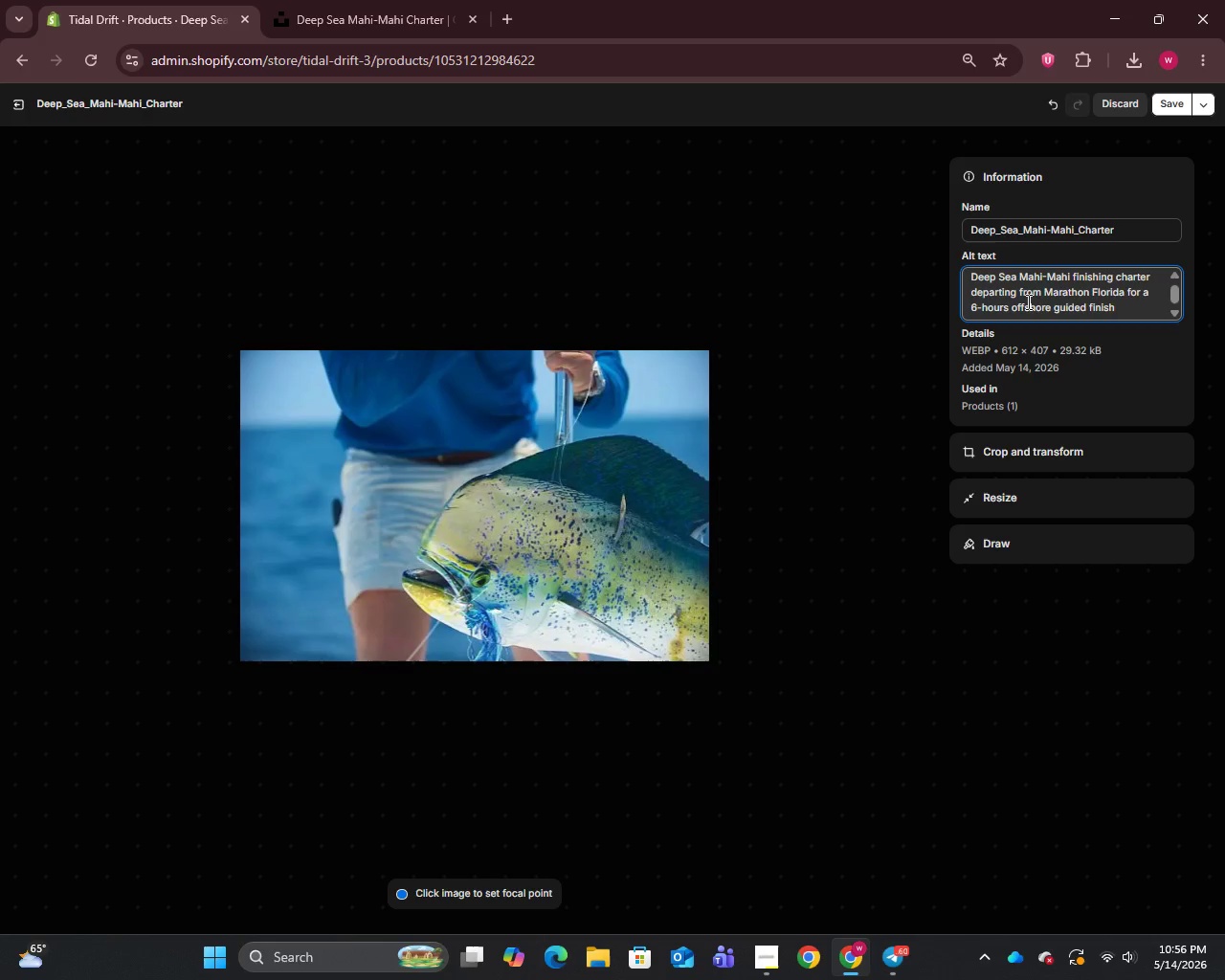 
type(ing experience.)
 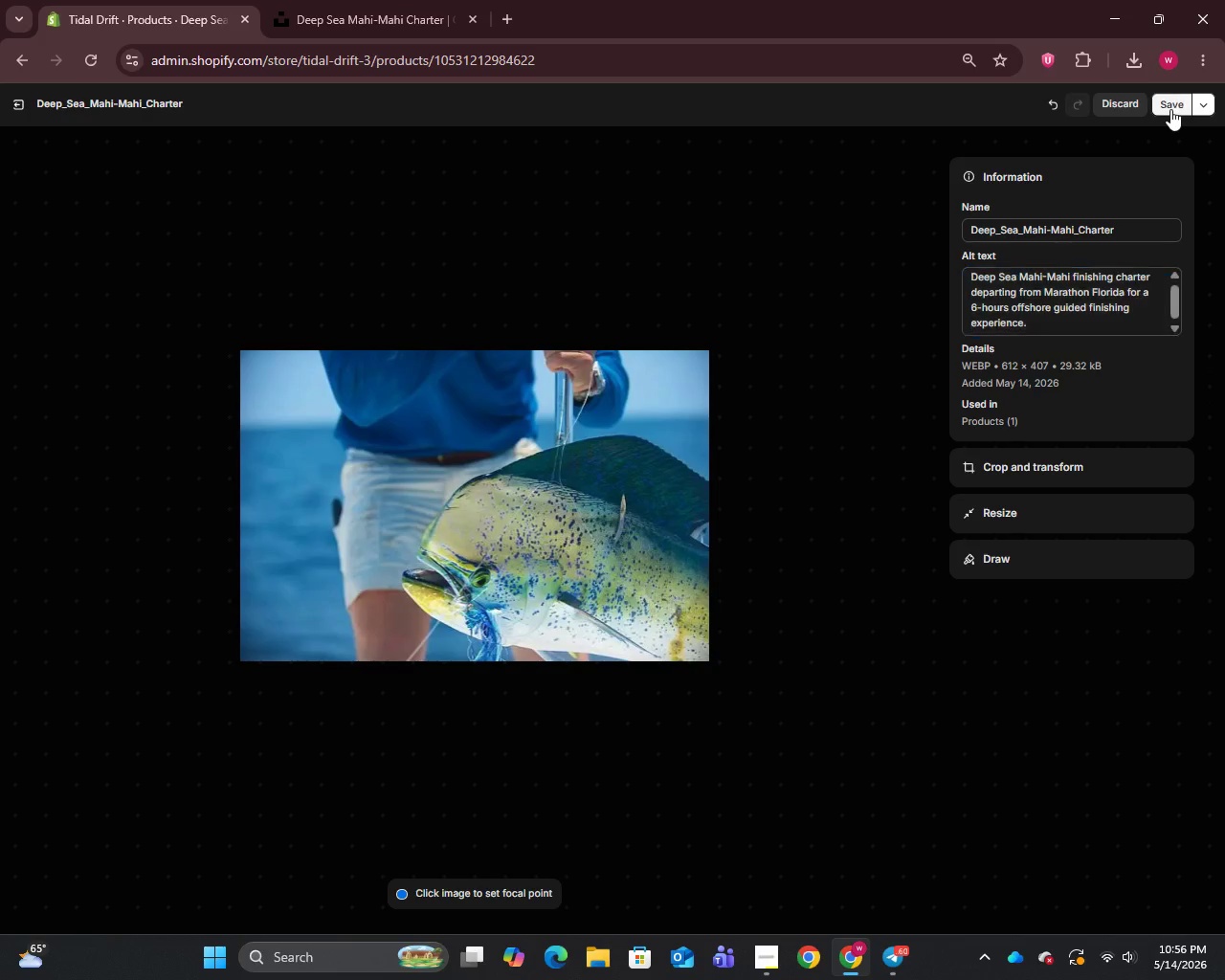 
left_click([1170, 109])
 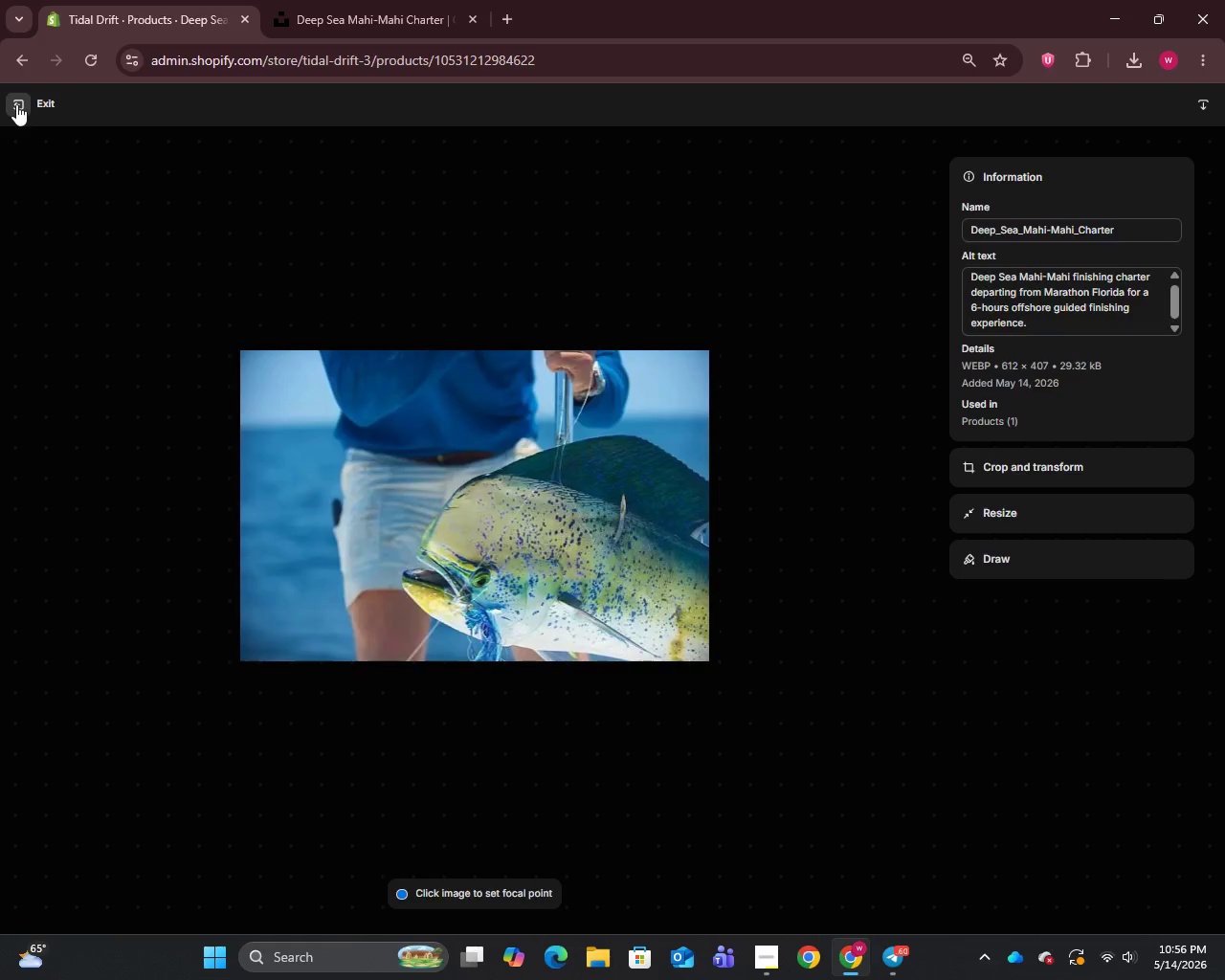 
left_click([16, 104])
 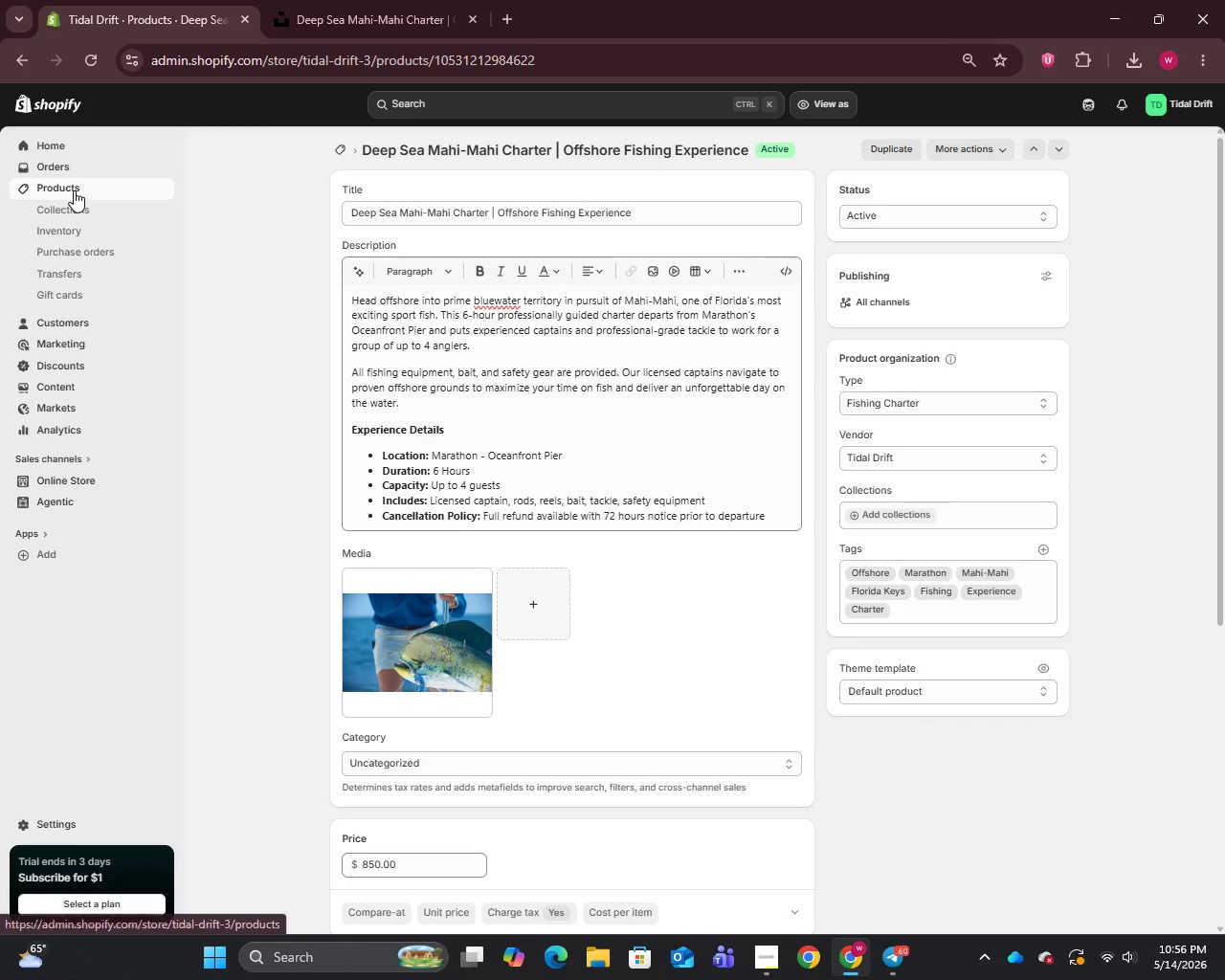 
left_click([70, 190])
 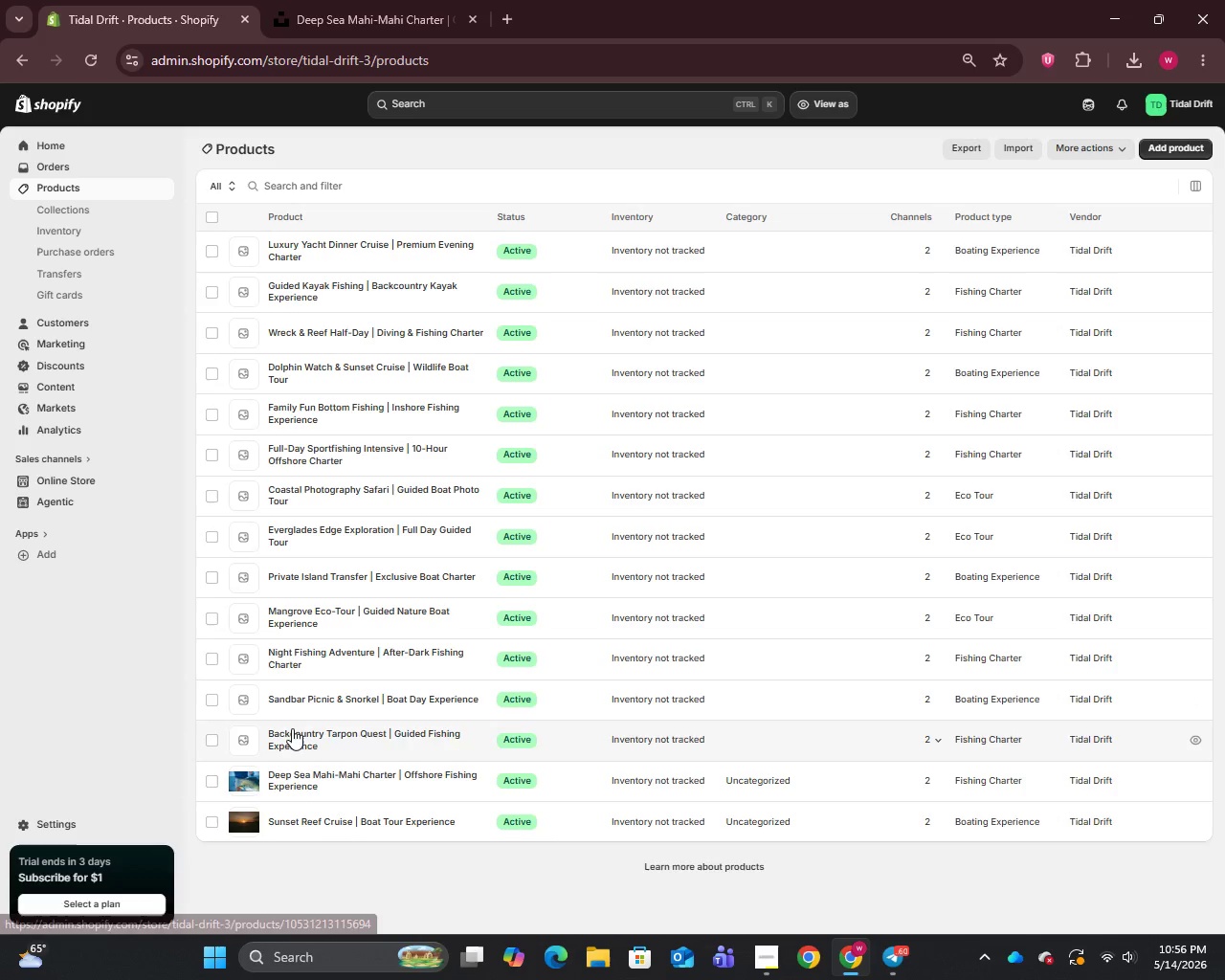 
left_click([292, 734])
 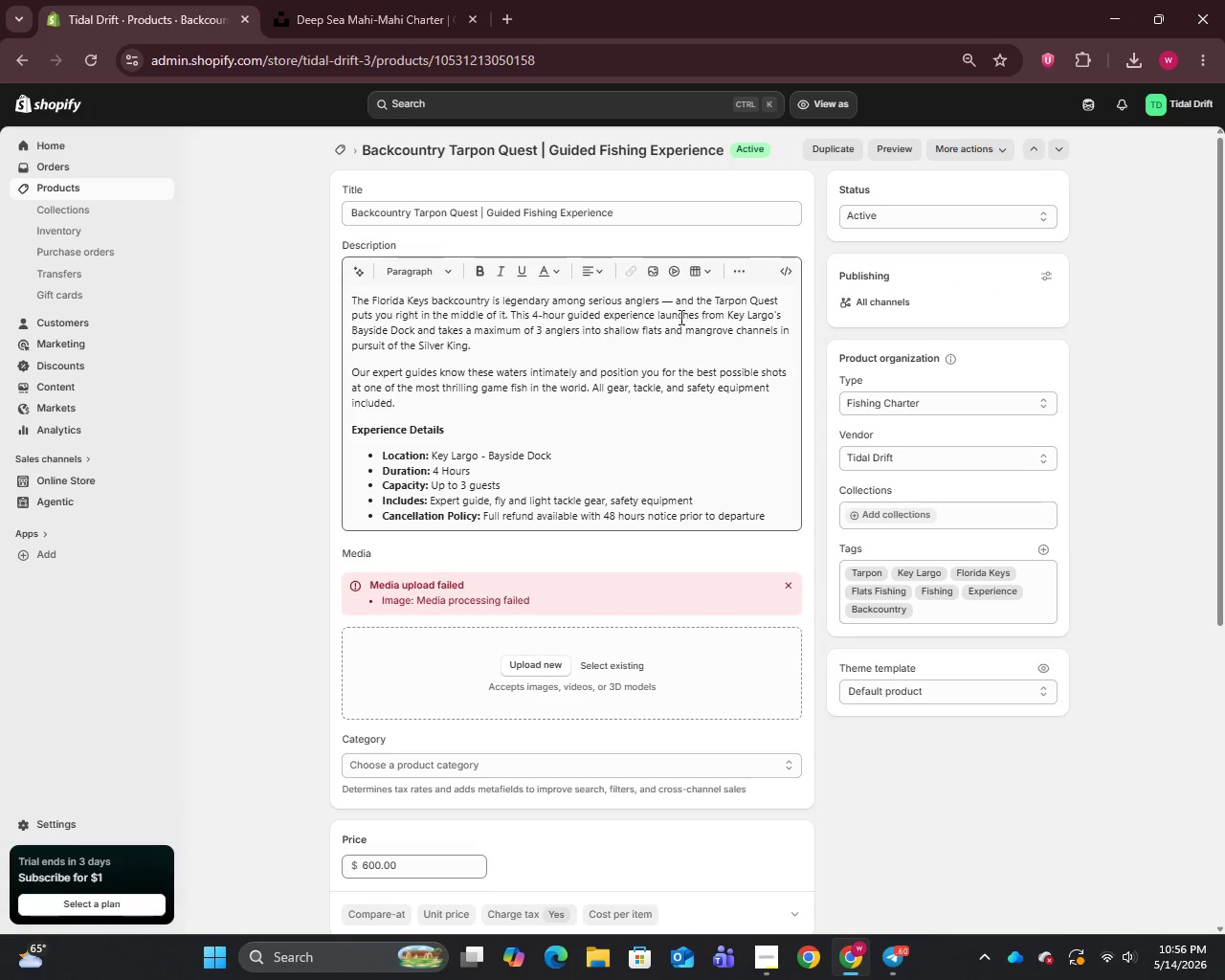 
left_click([673, 306])
 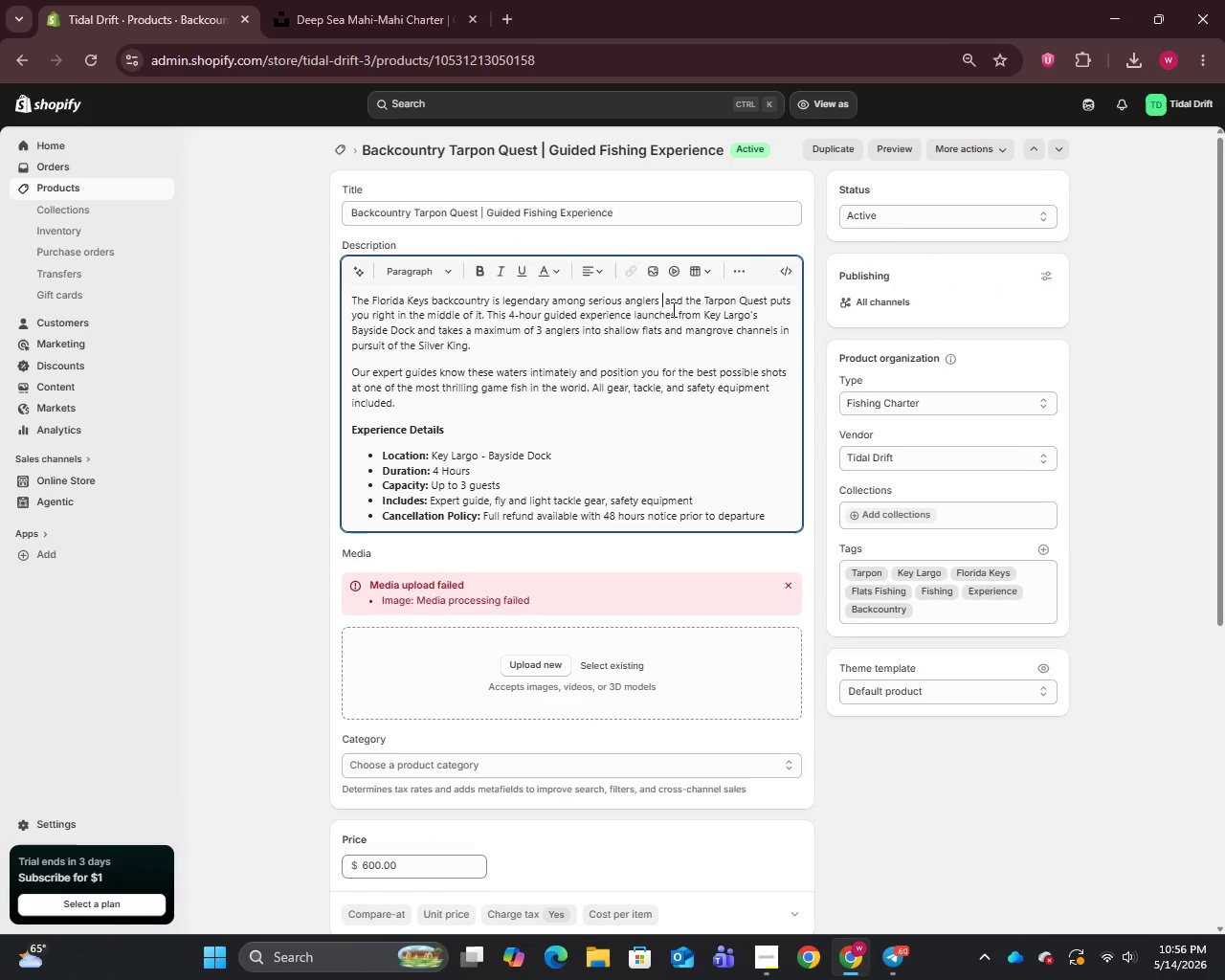 
key(Backspace)
 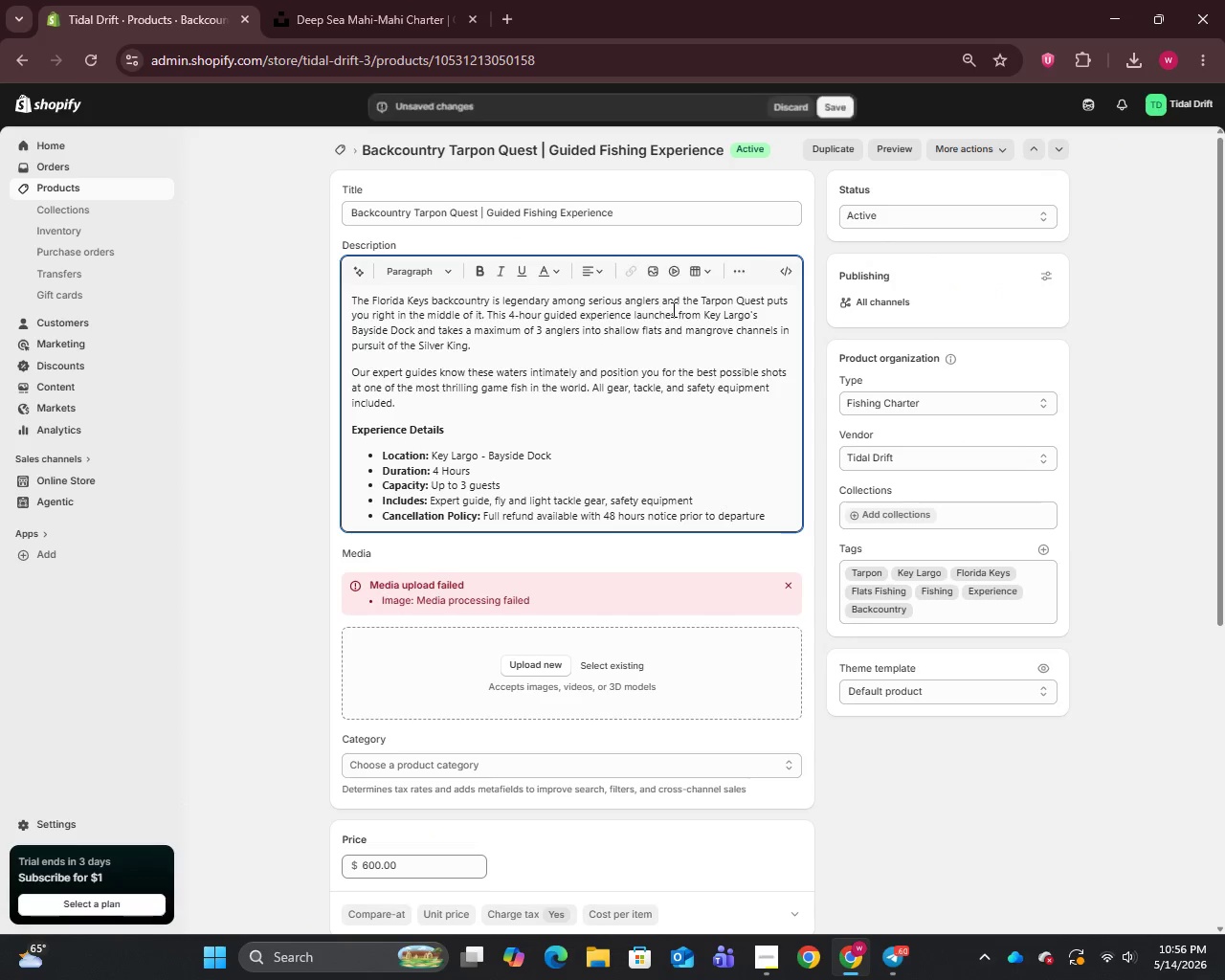 
key(Backspace)
 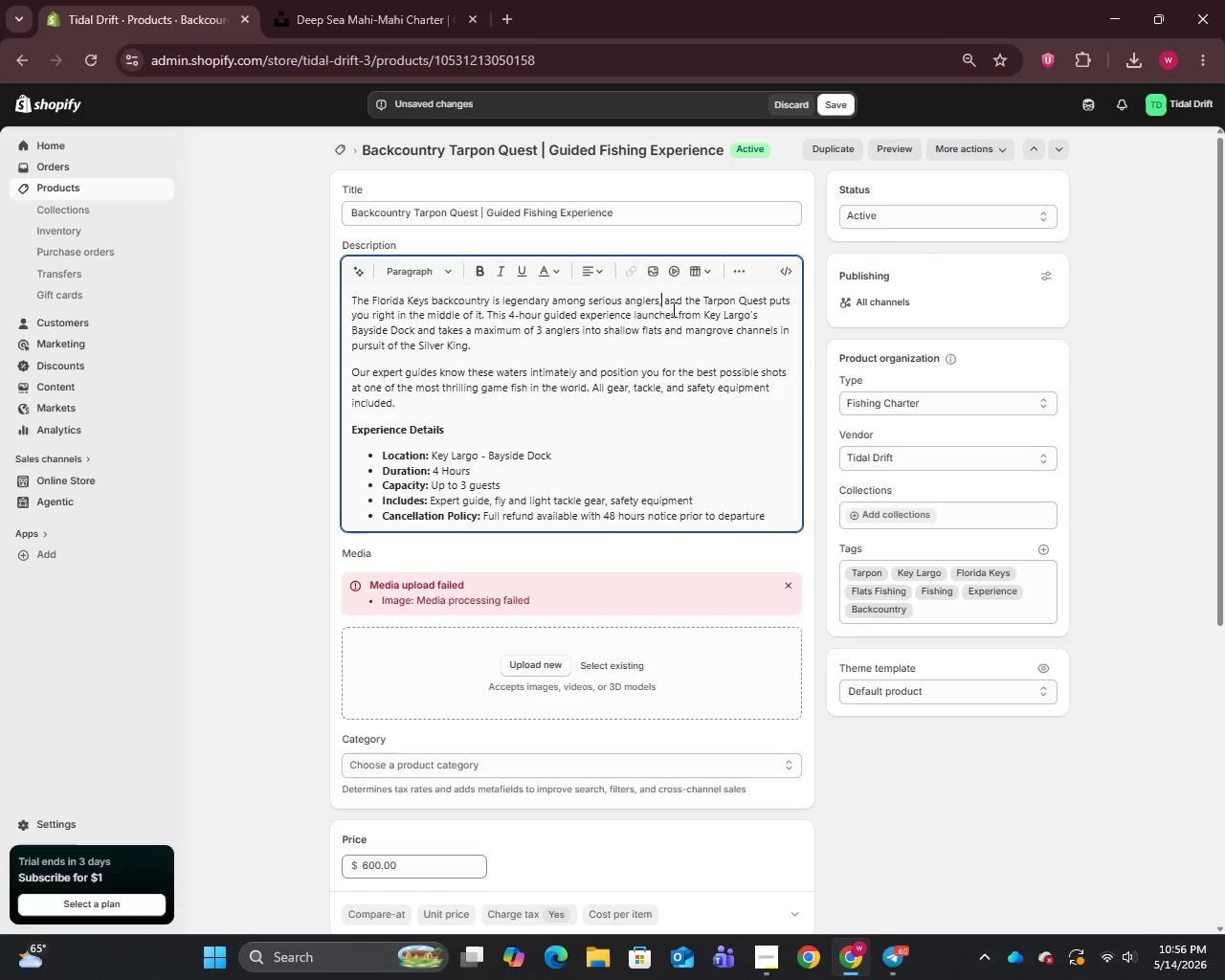 
key(Comma)
 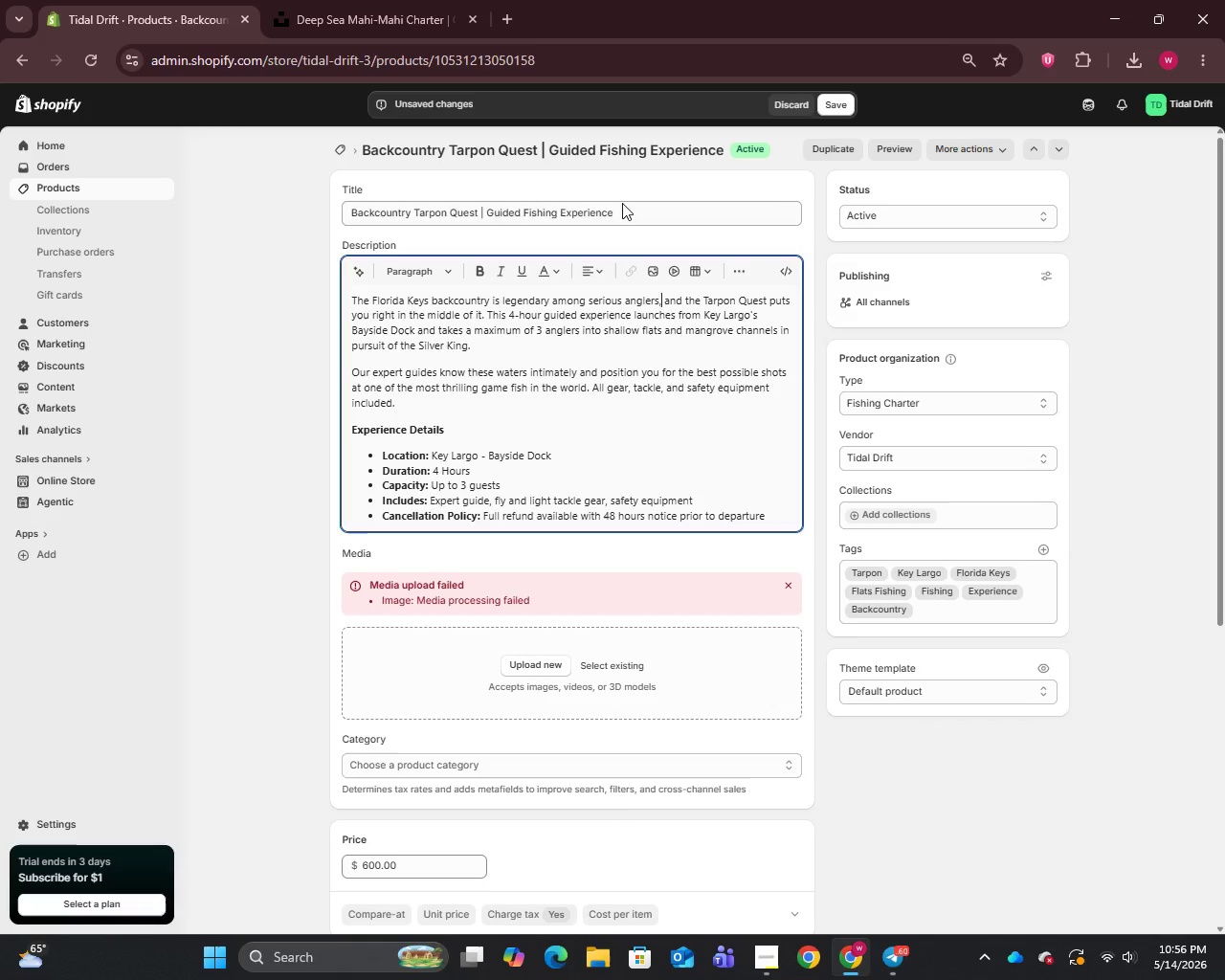 
left_click([622, 203])
 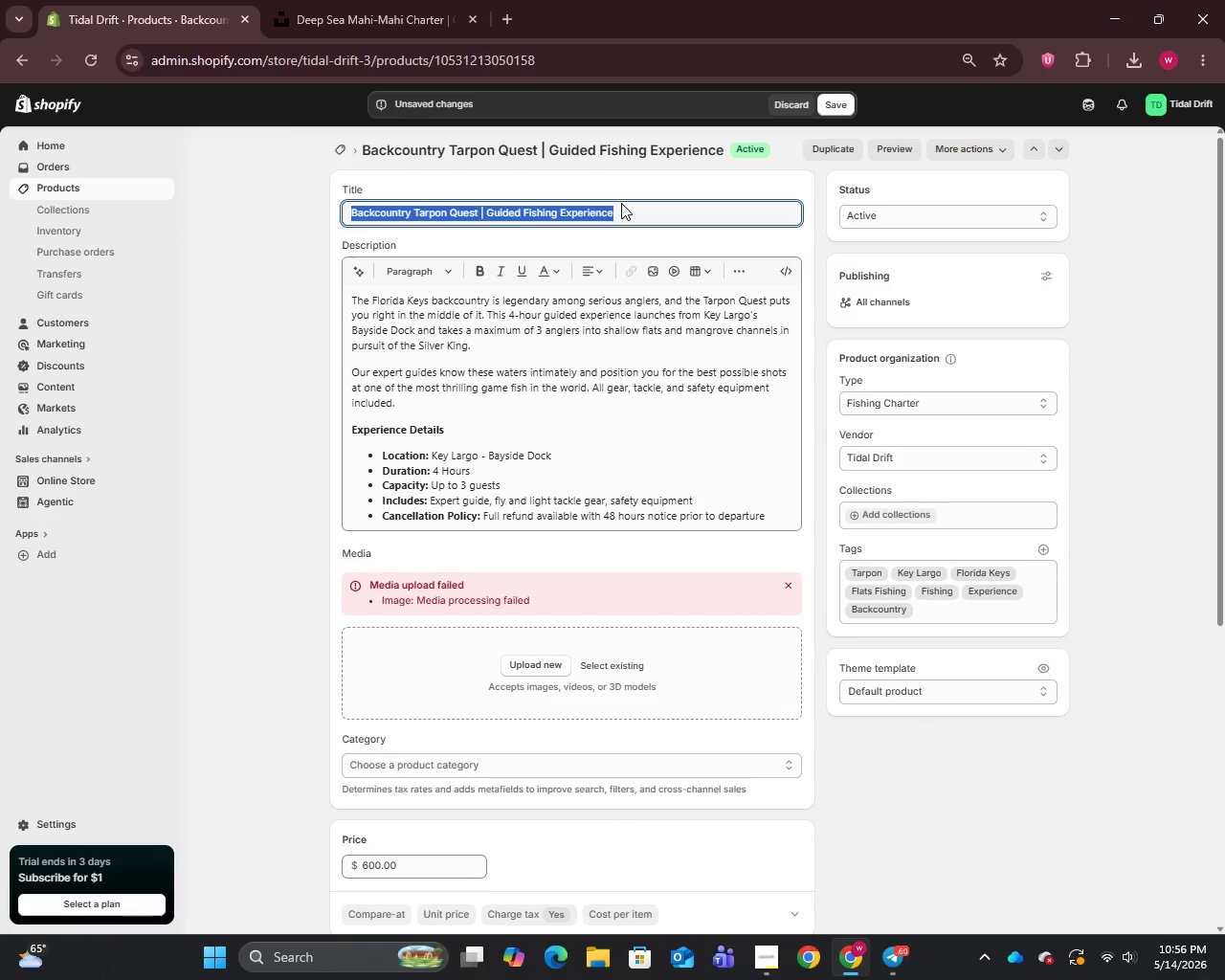 
key(Control+C)
 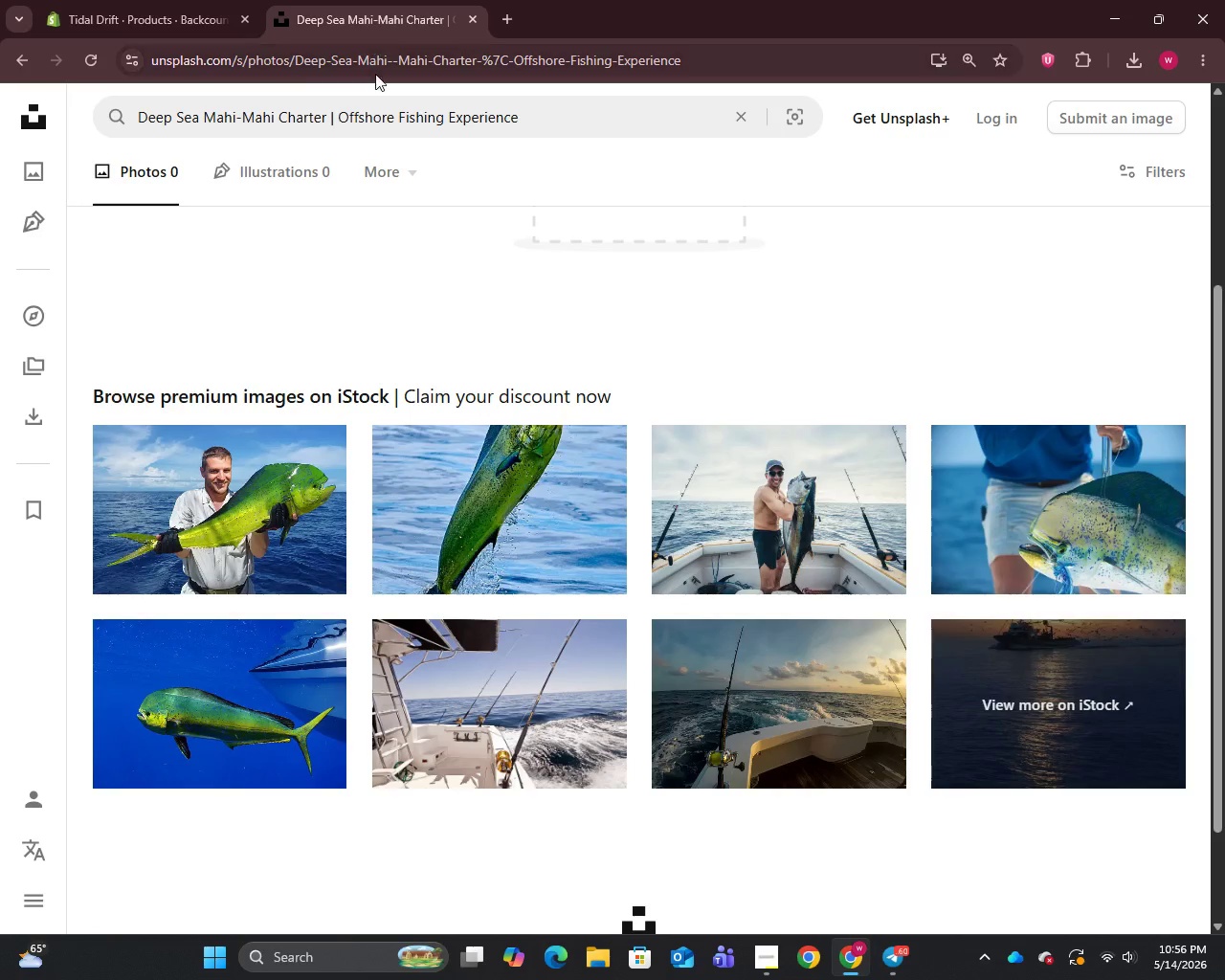 
left_click([369, 0])
 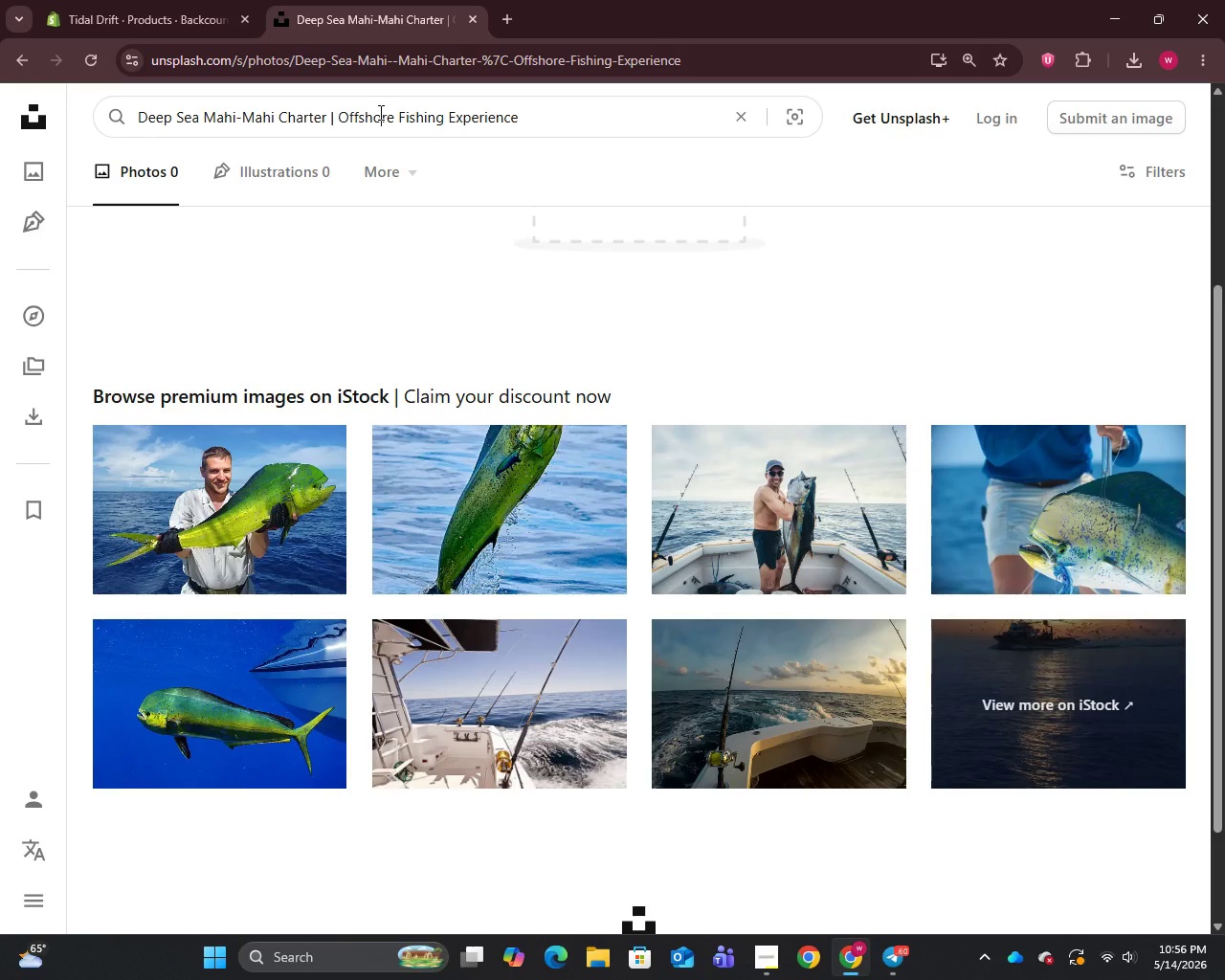 
double_click([379, 112])
 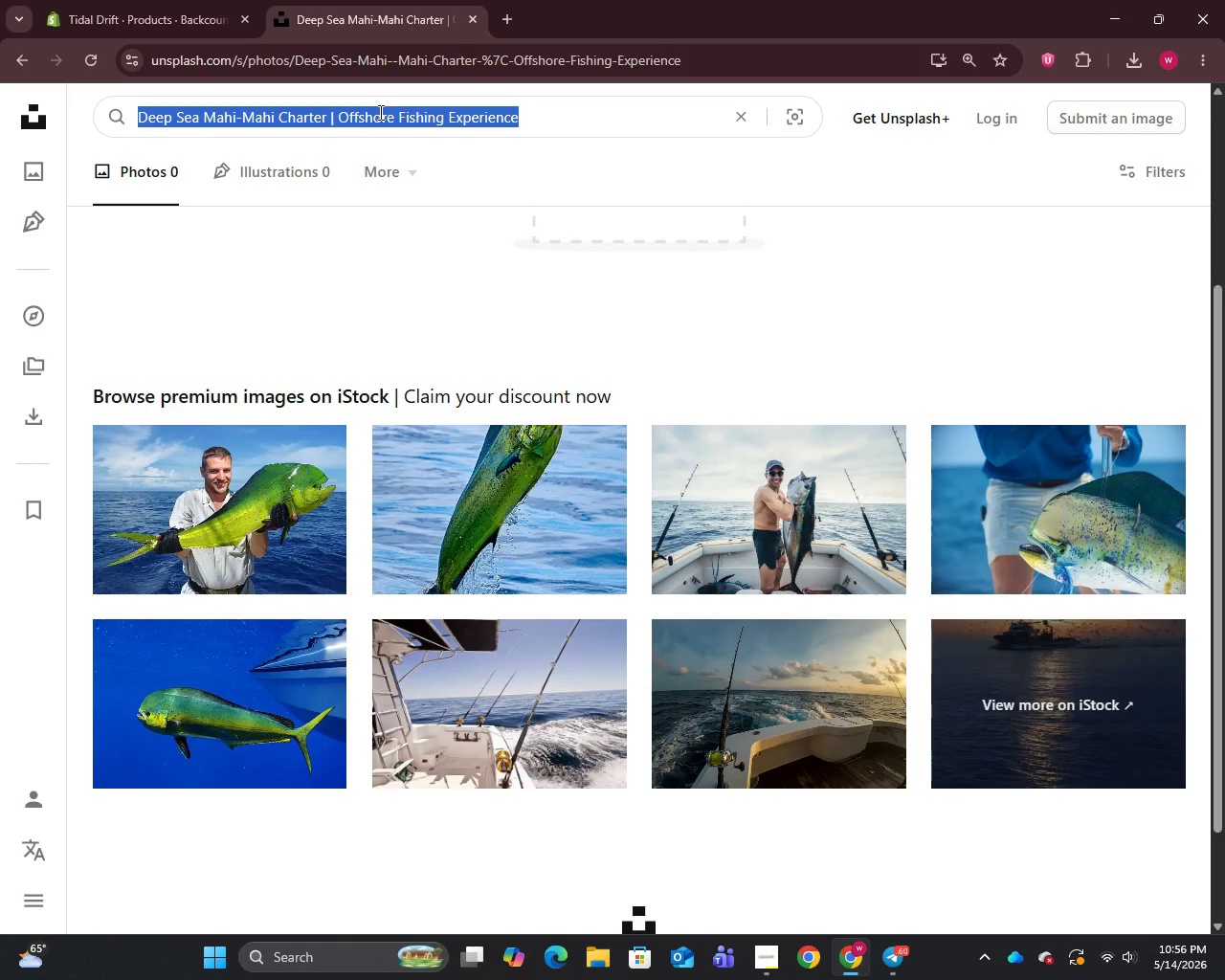 
key(Control+A)
 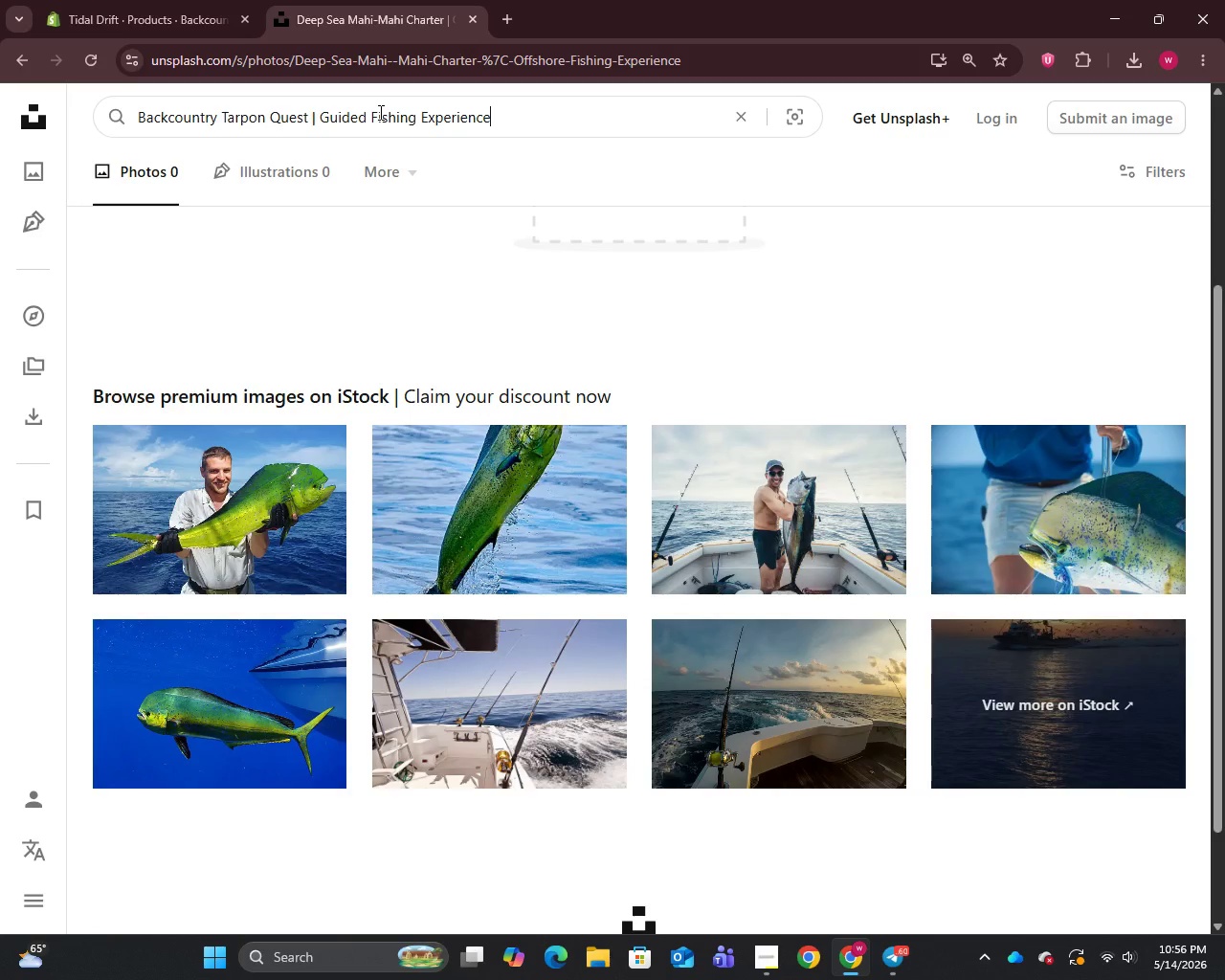 
key(Control+V)
 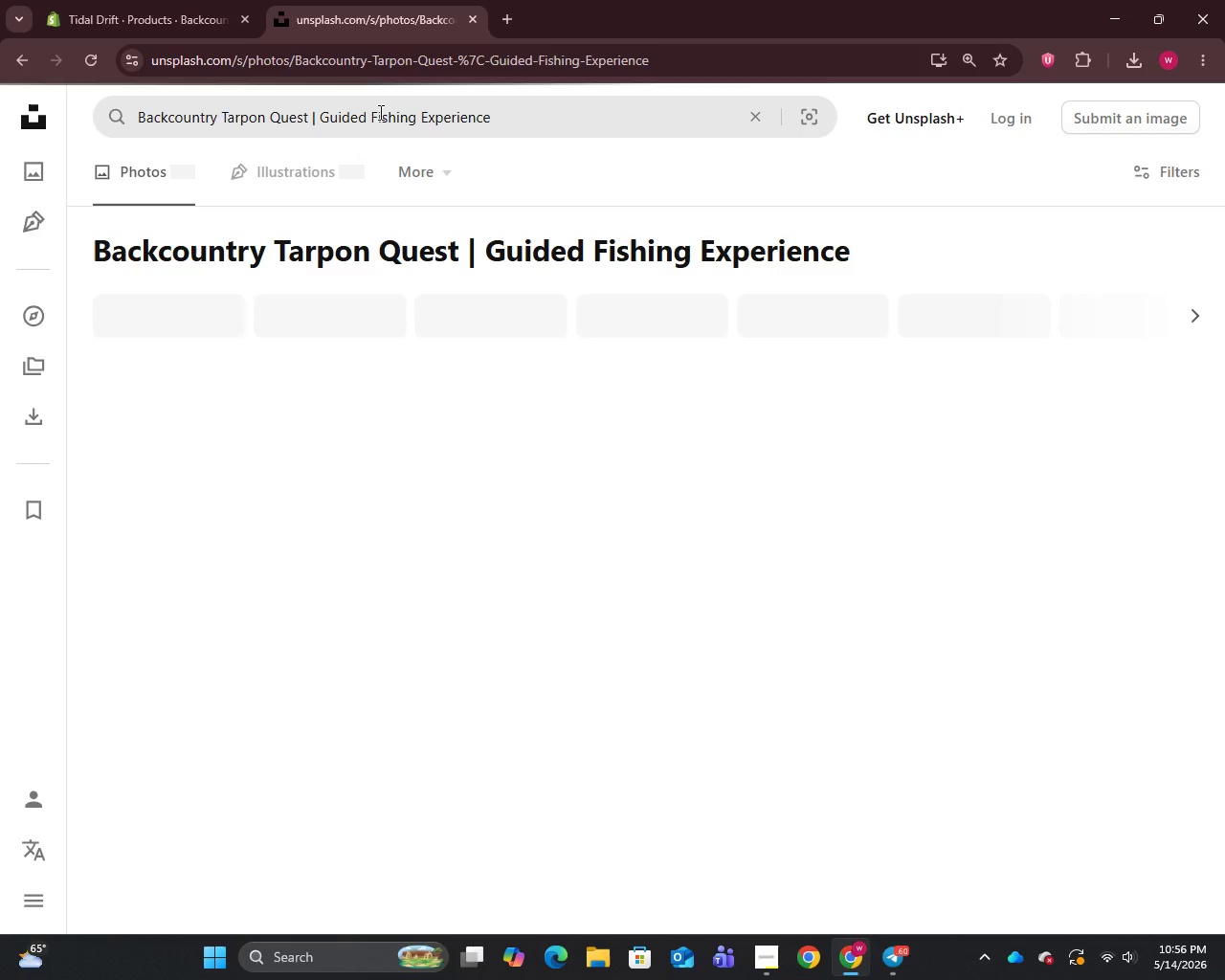 
key(Enter)
 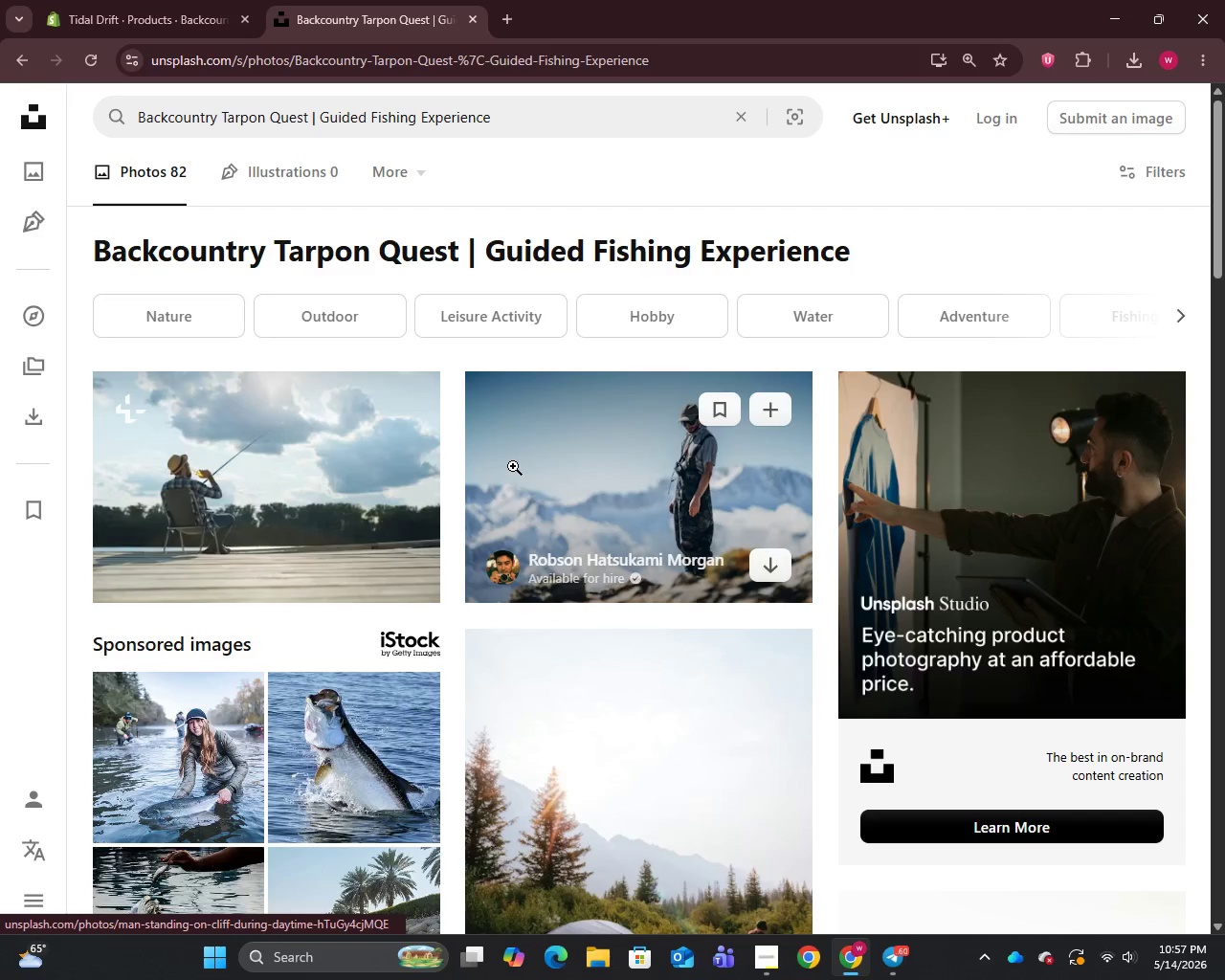 
wait(5.03)
 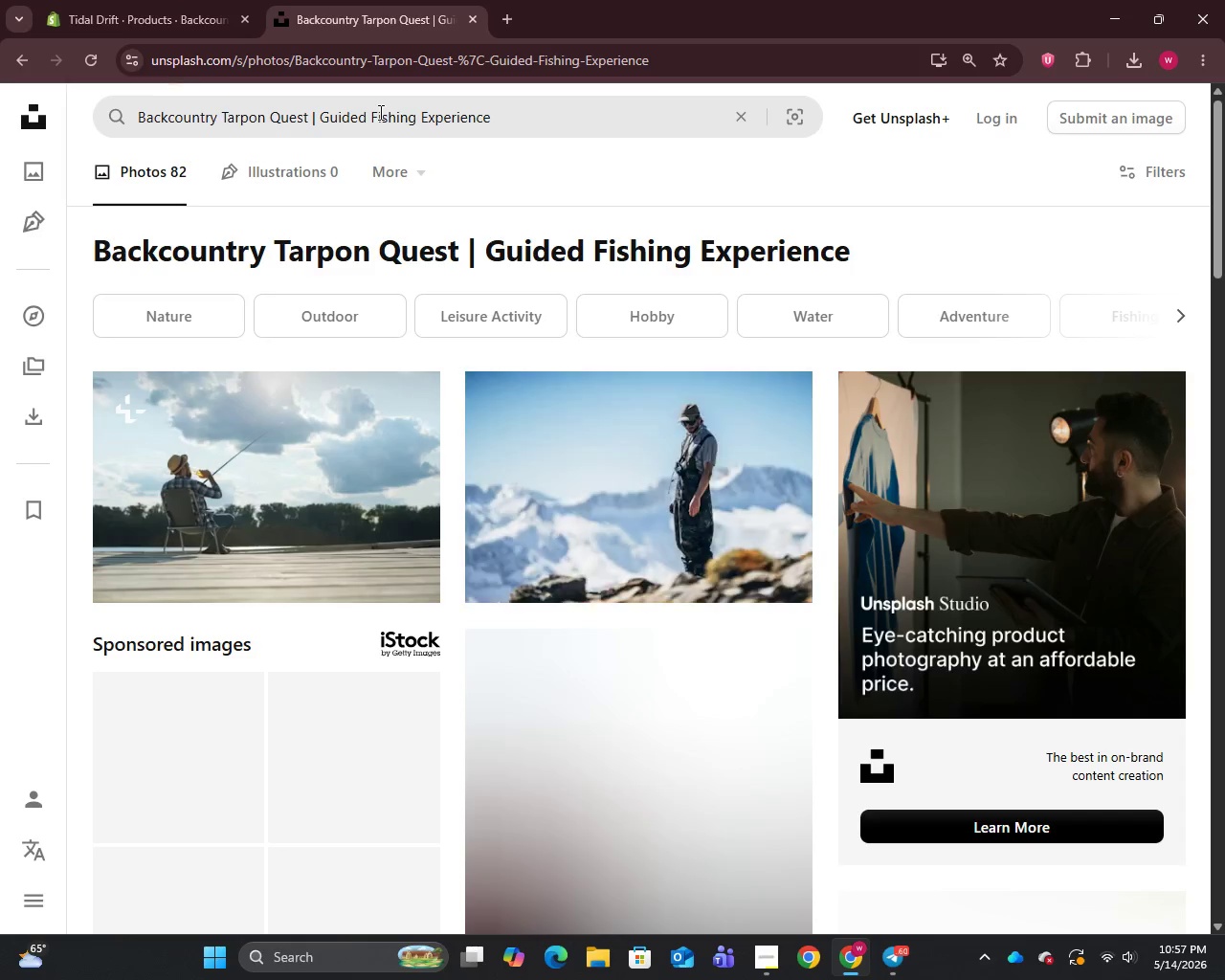 
right_click([301, 476])
 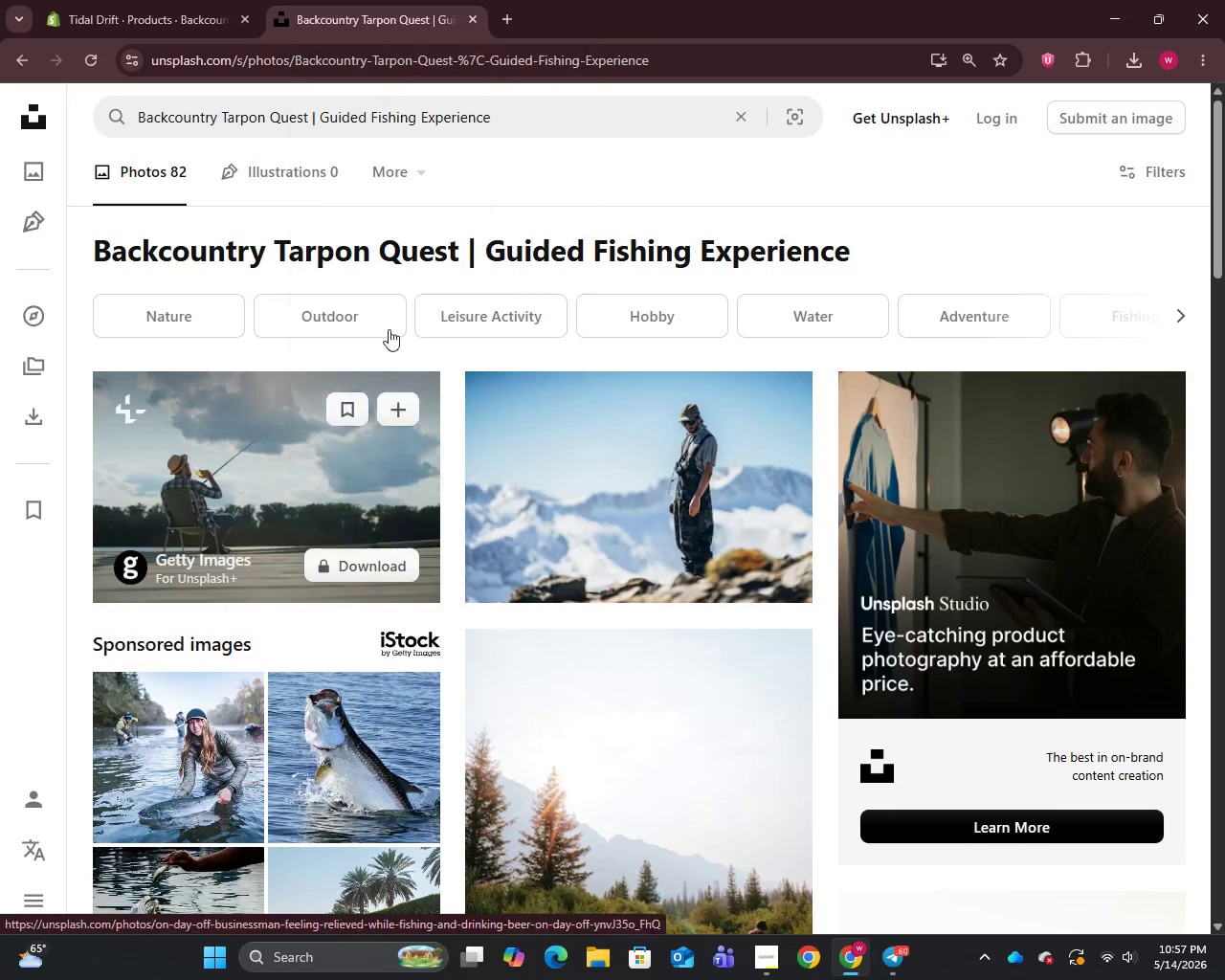 
left_click([389, 329])
 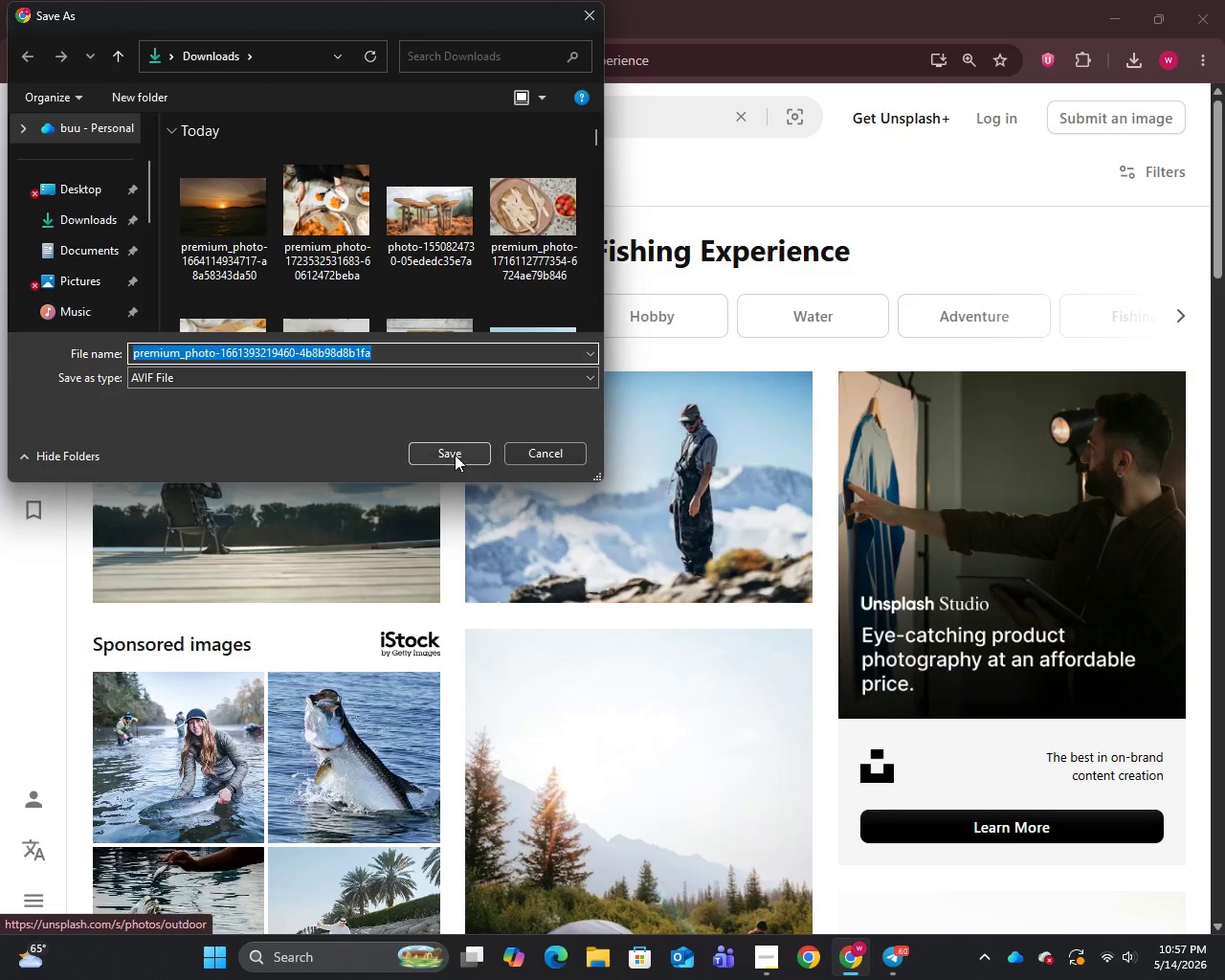 
left_click([455, 455])
 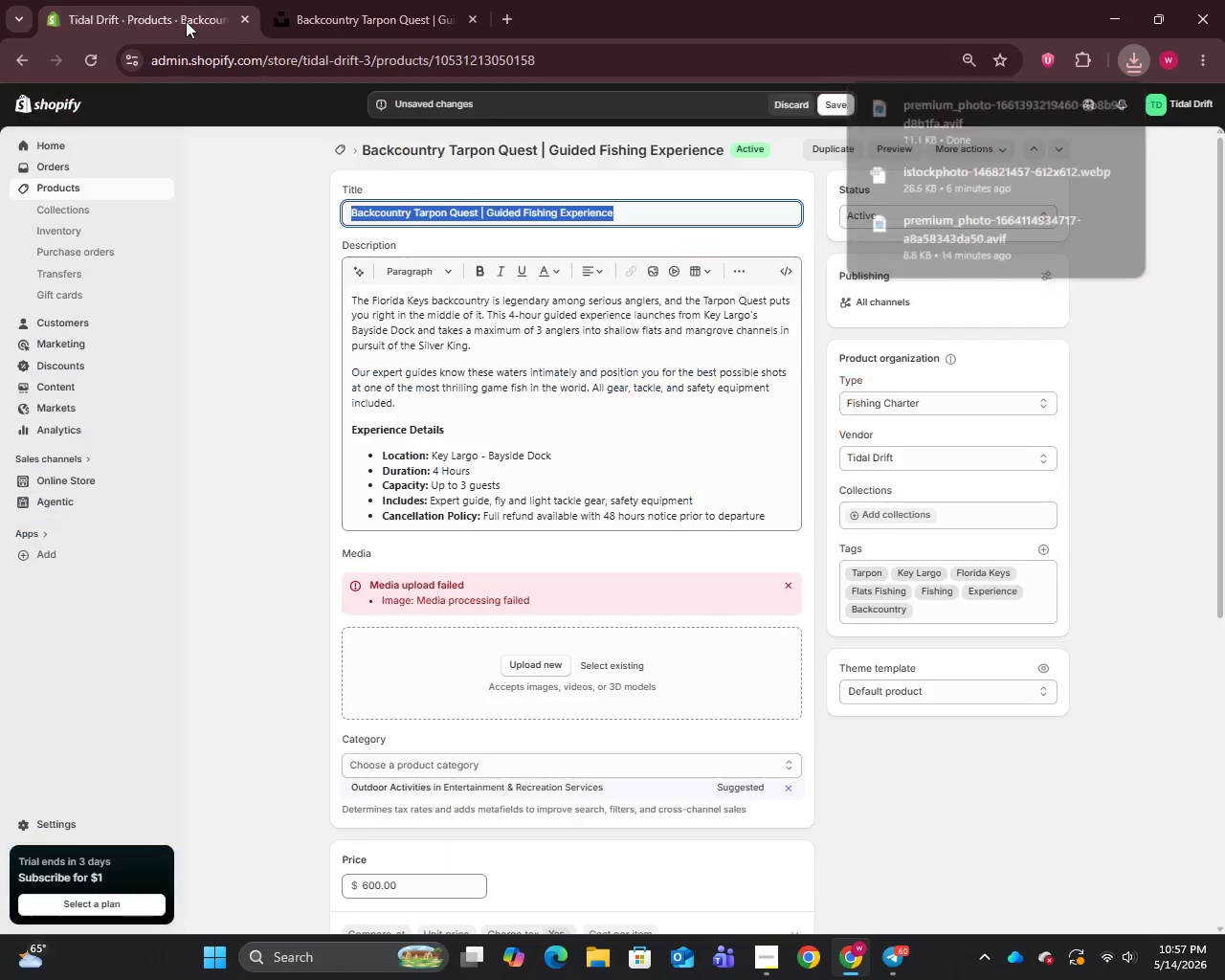 
left_click([186, 21])
 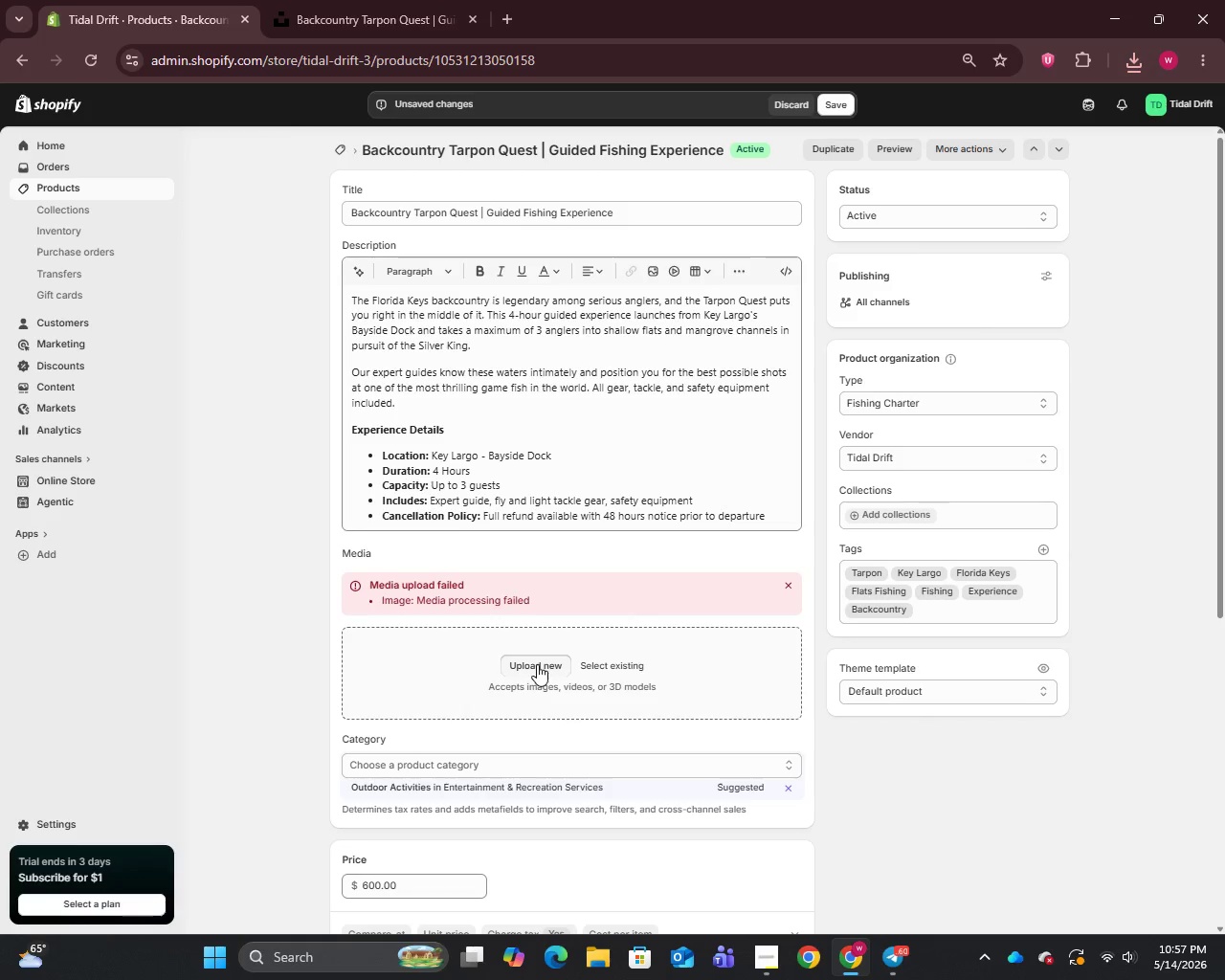 
left_click([537, 664])
 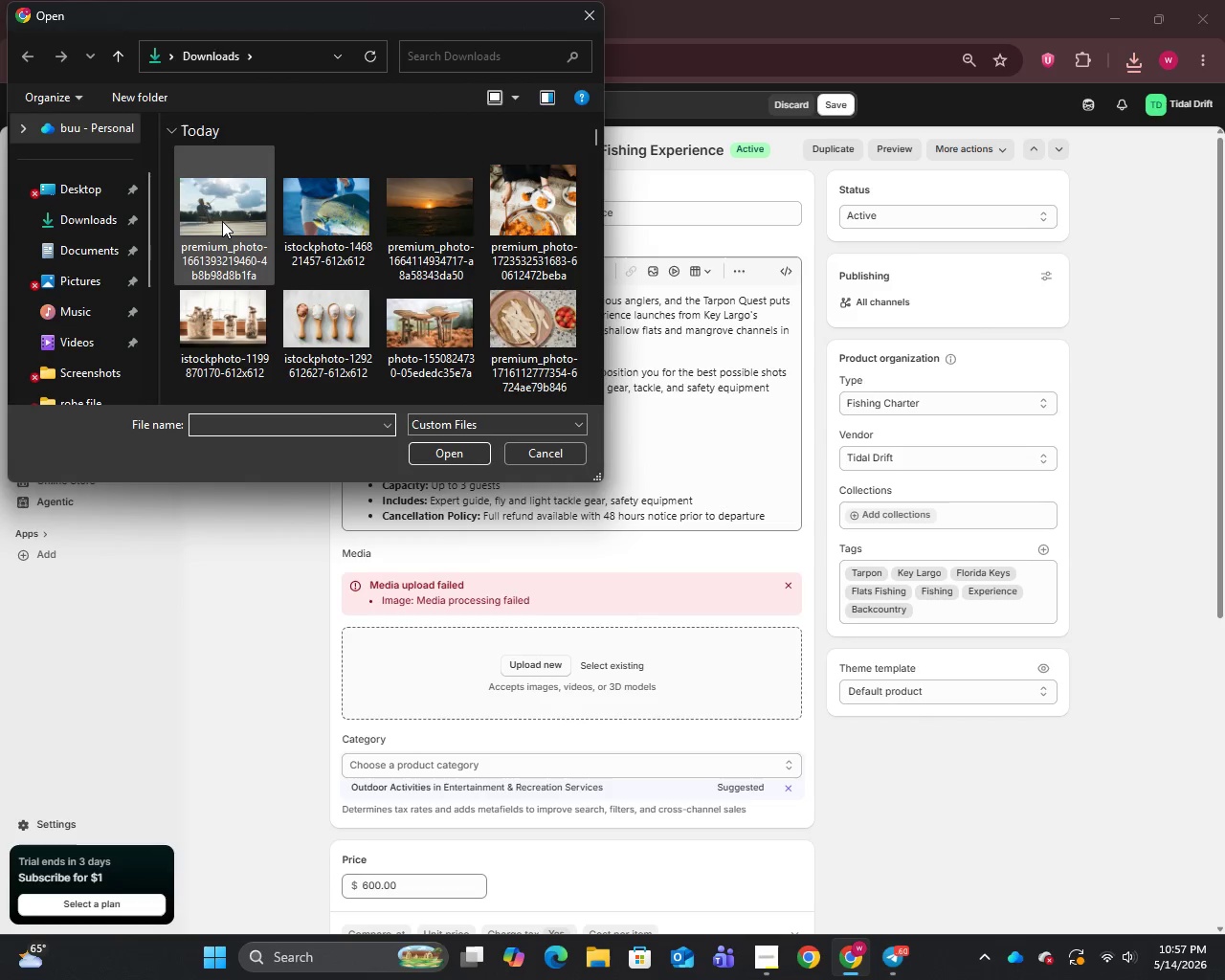 
left_click([222, 221])
 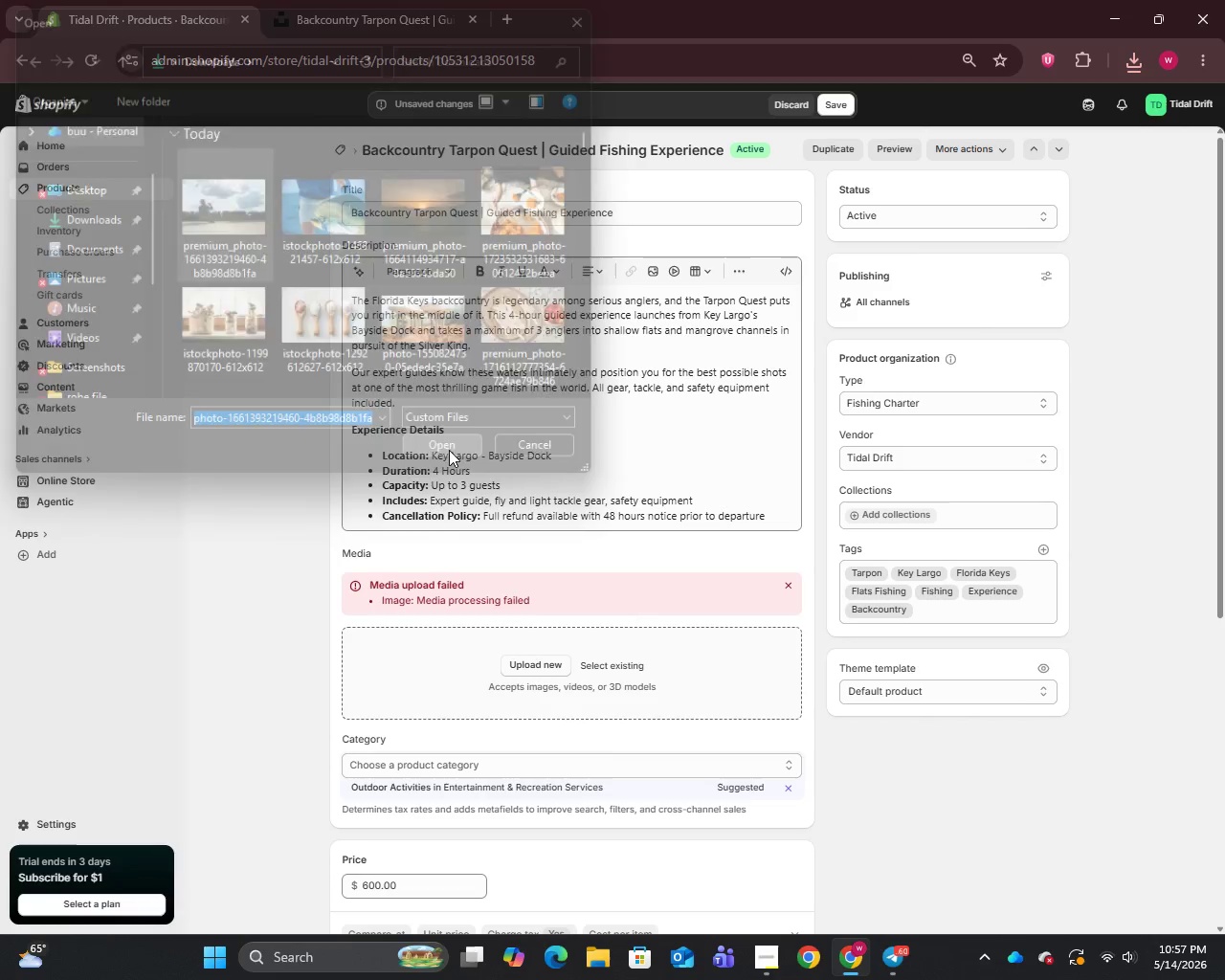 
left_click([449, 450])
 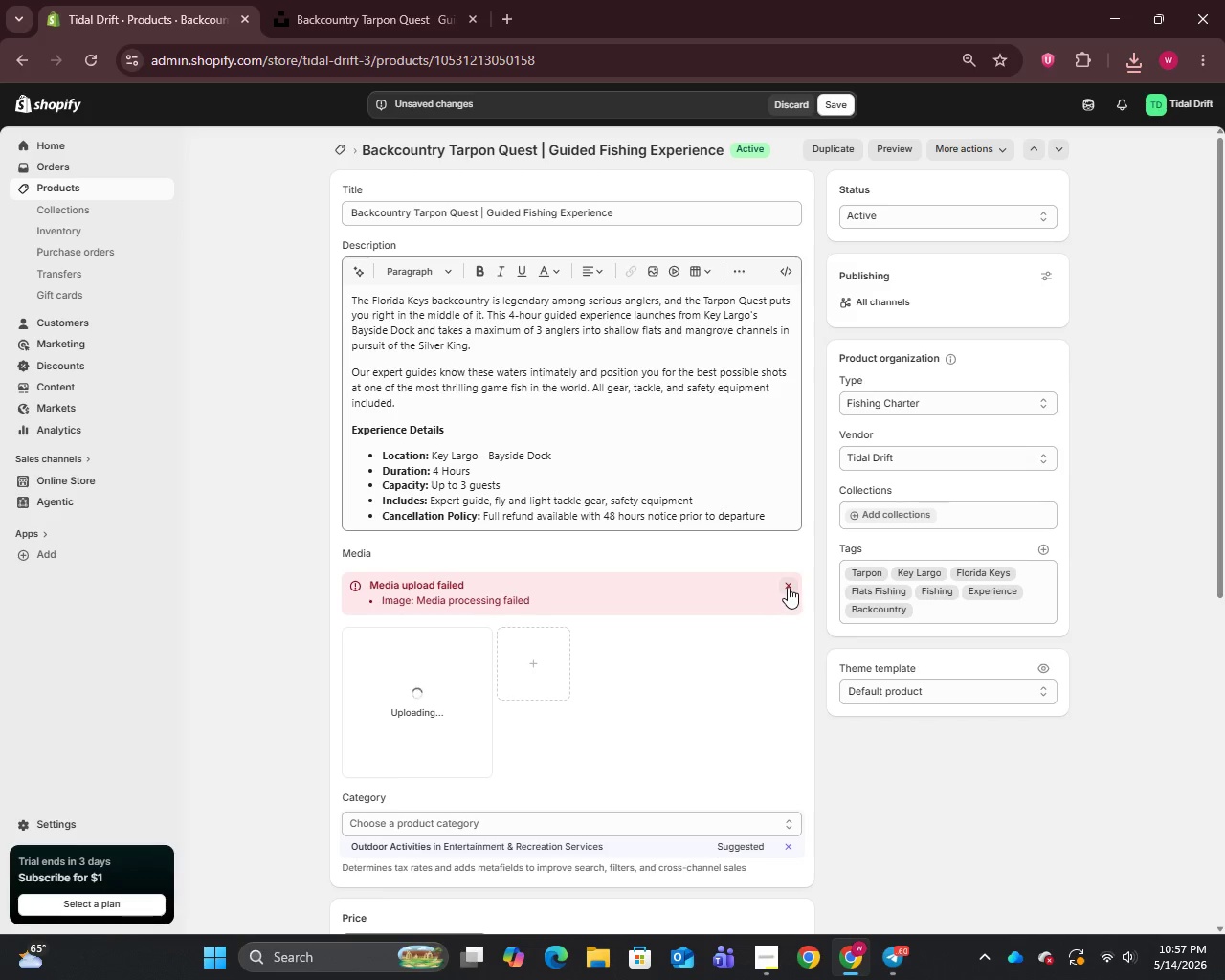 
left_click([788, 587])
 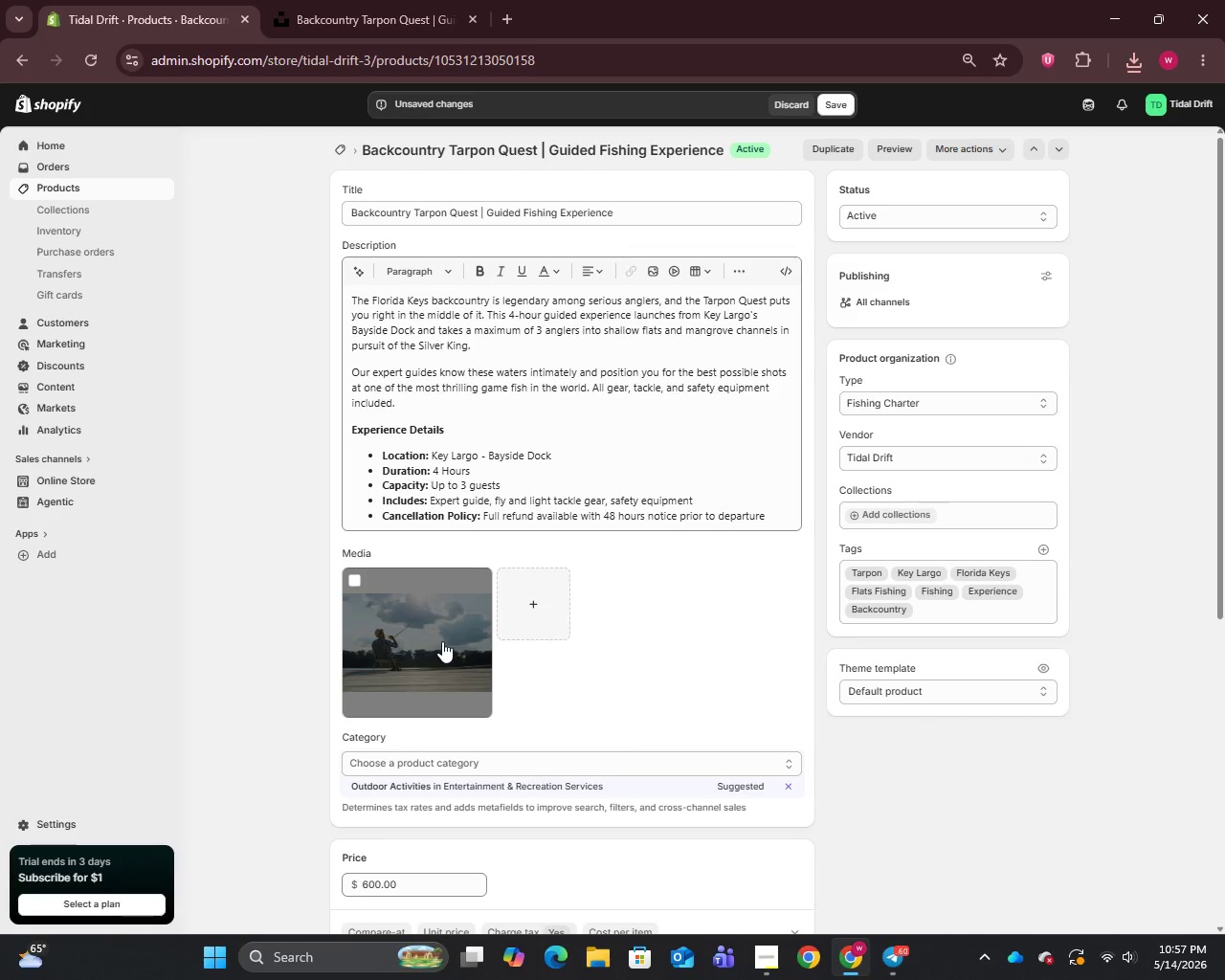 
left_click([442, 641])
 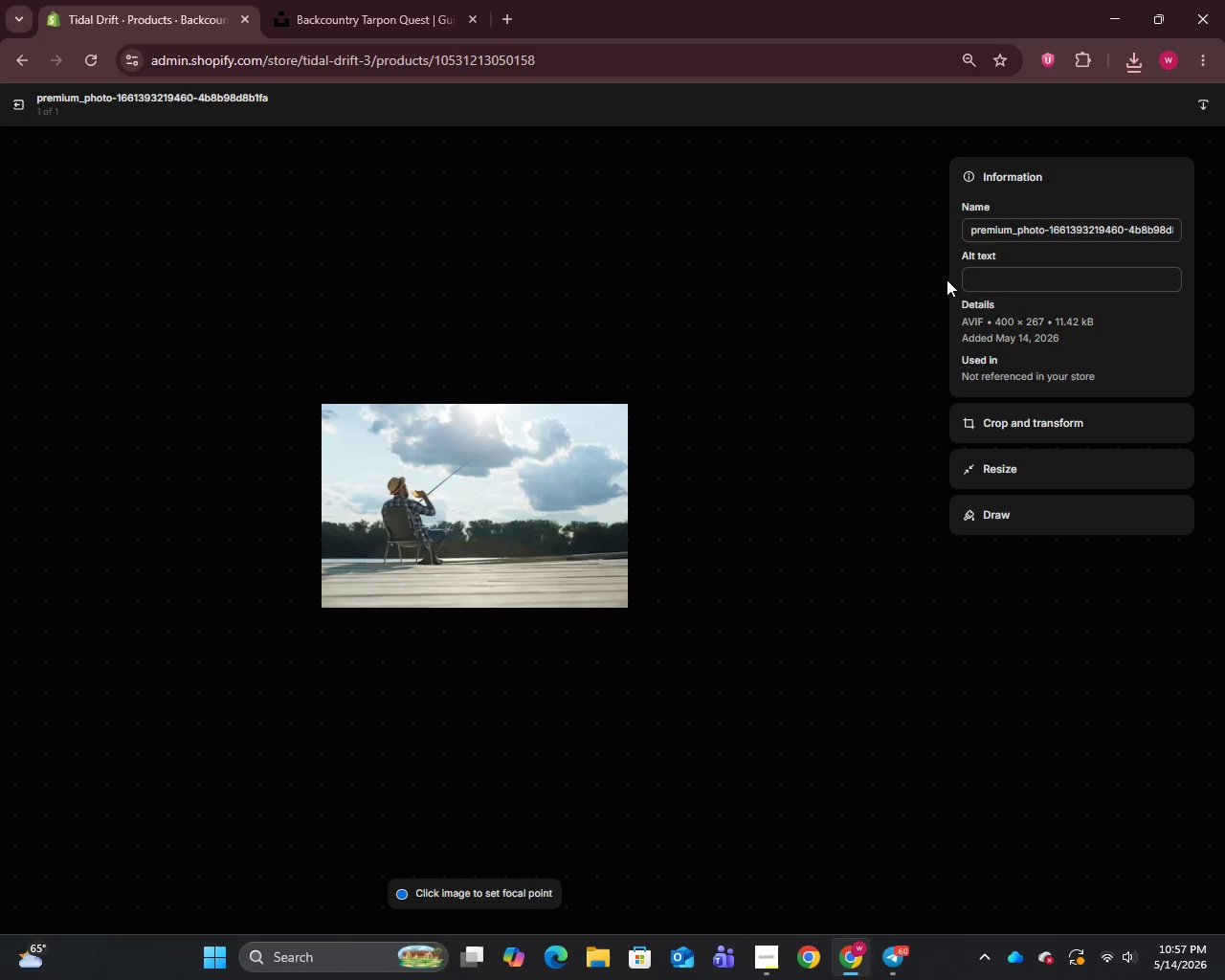 
left_click([1021, 225])
 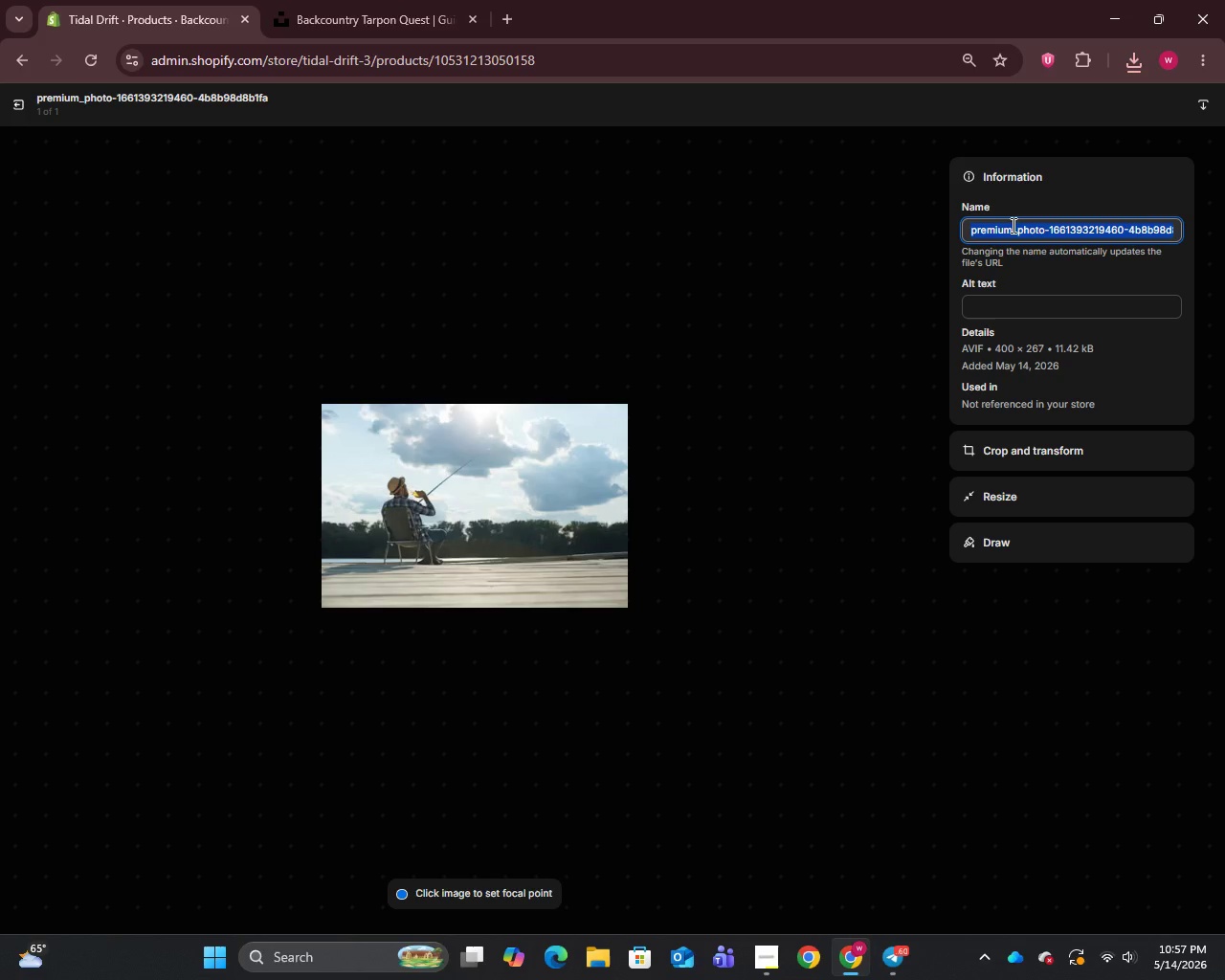 
key(Control+A)
 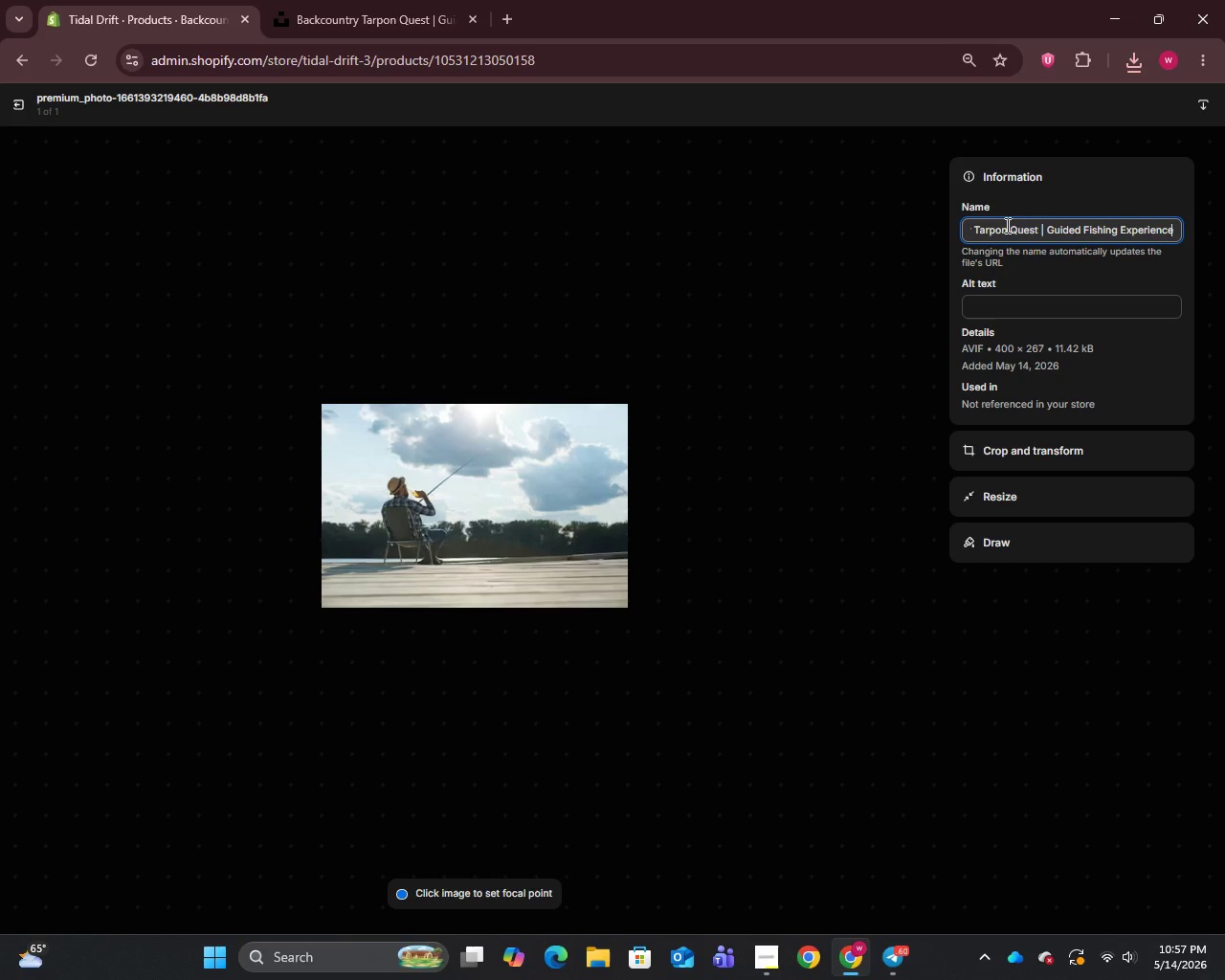 
key(Control+V)
 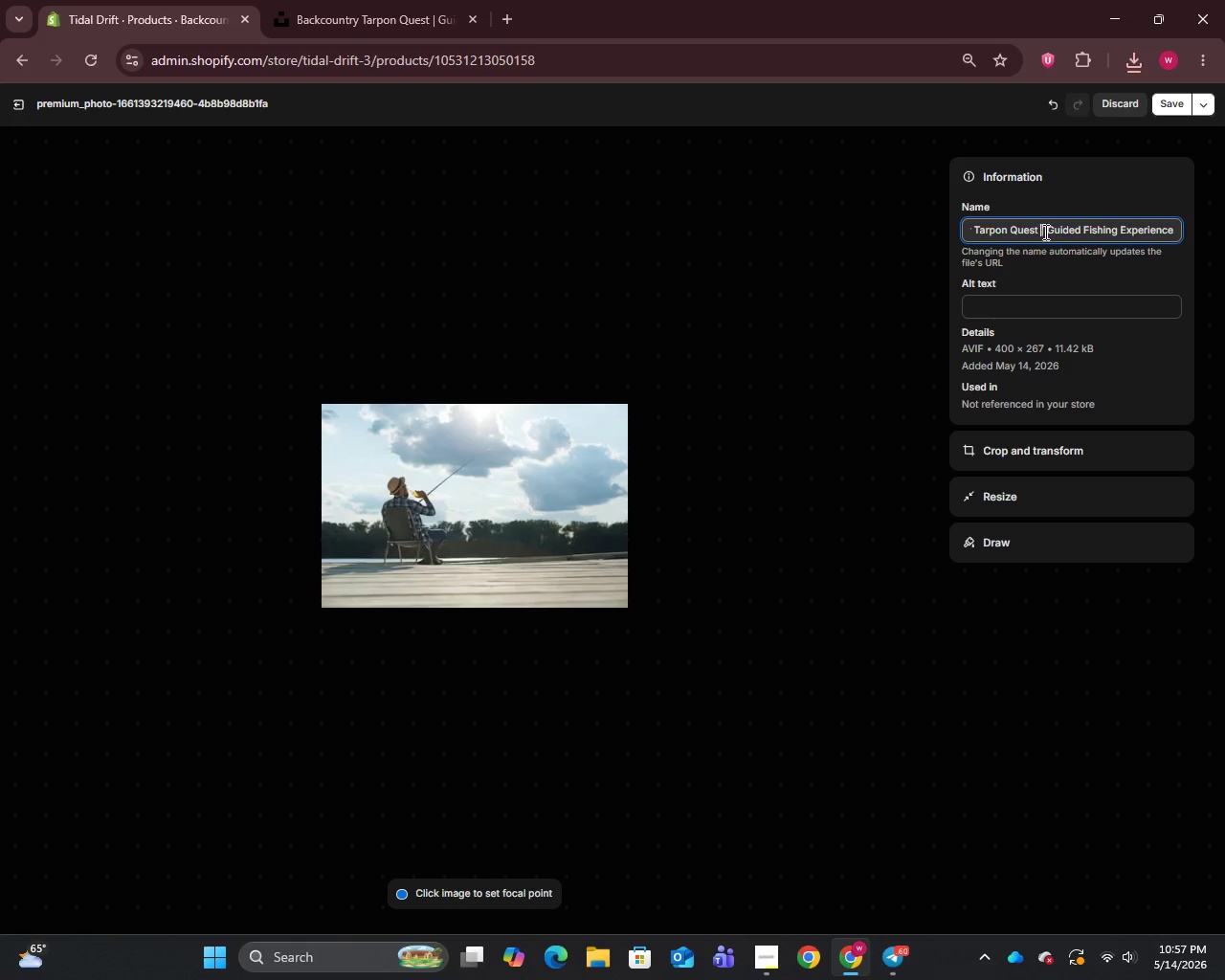 
left_click_drag(start_coordinate=[1040, 232], to_coordinate=[1224, 212])
 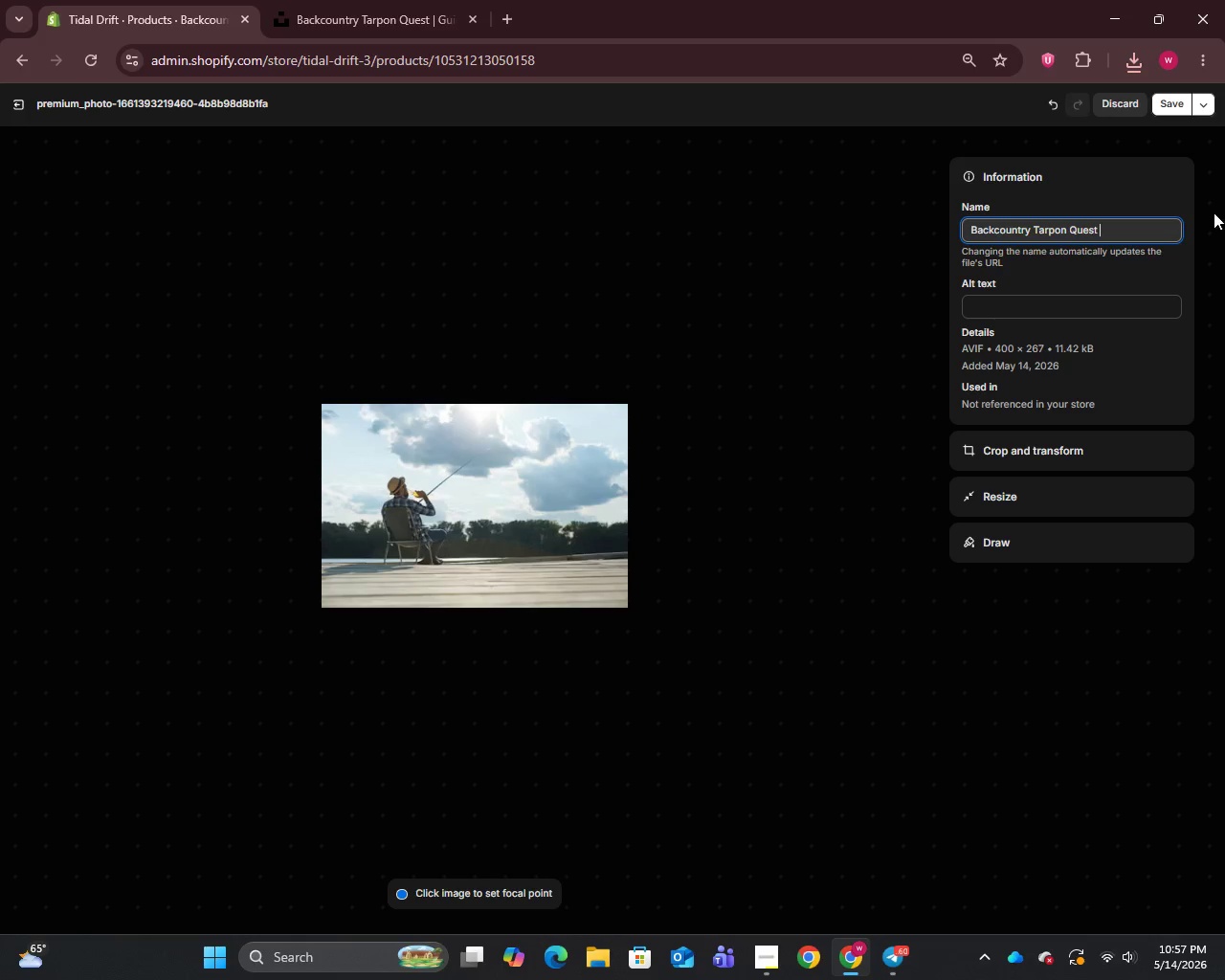 
key(Backspace)
 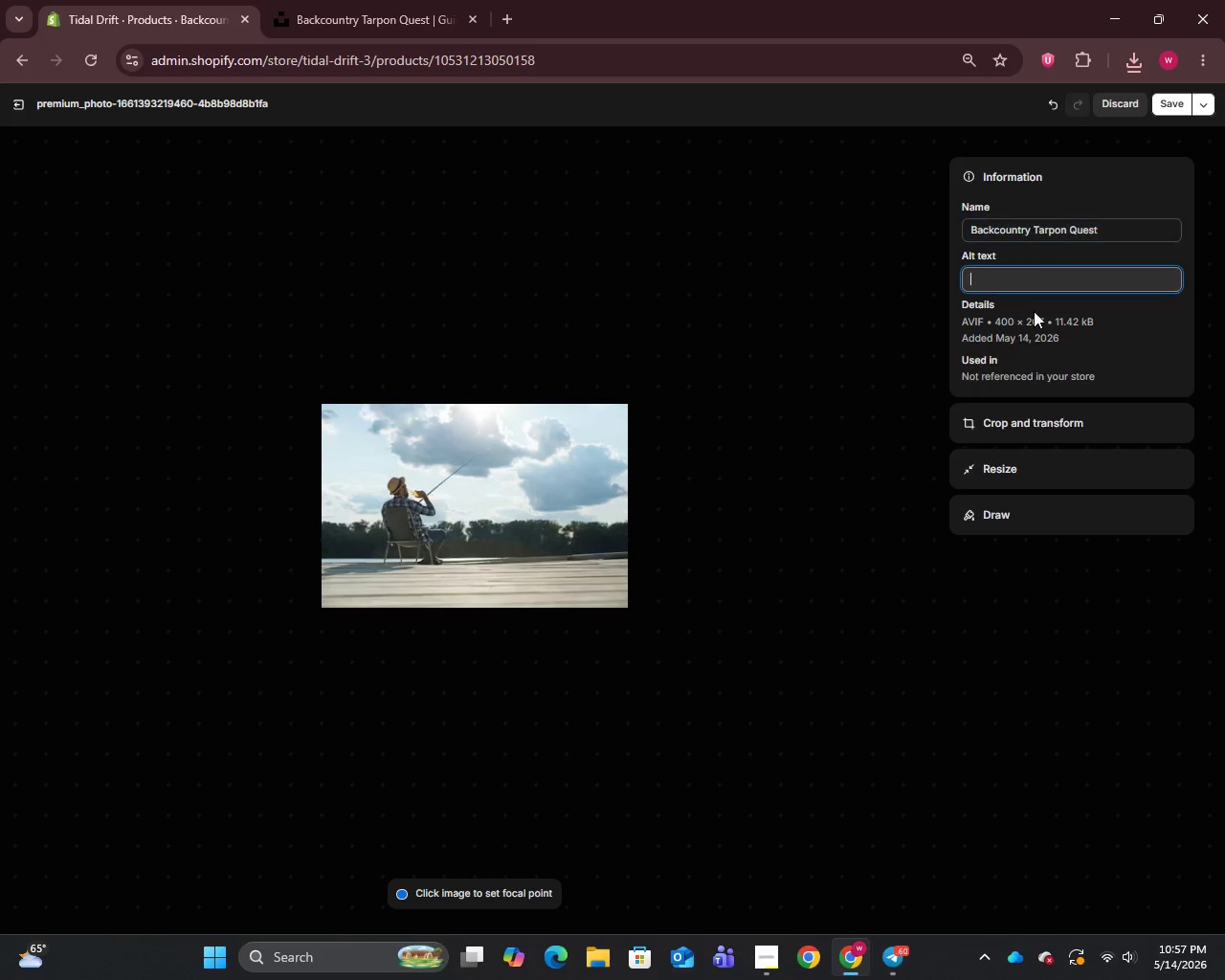 
left_click([1034, 311])
 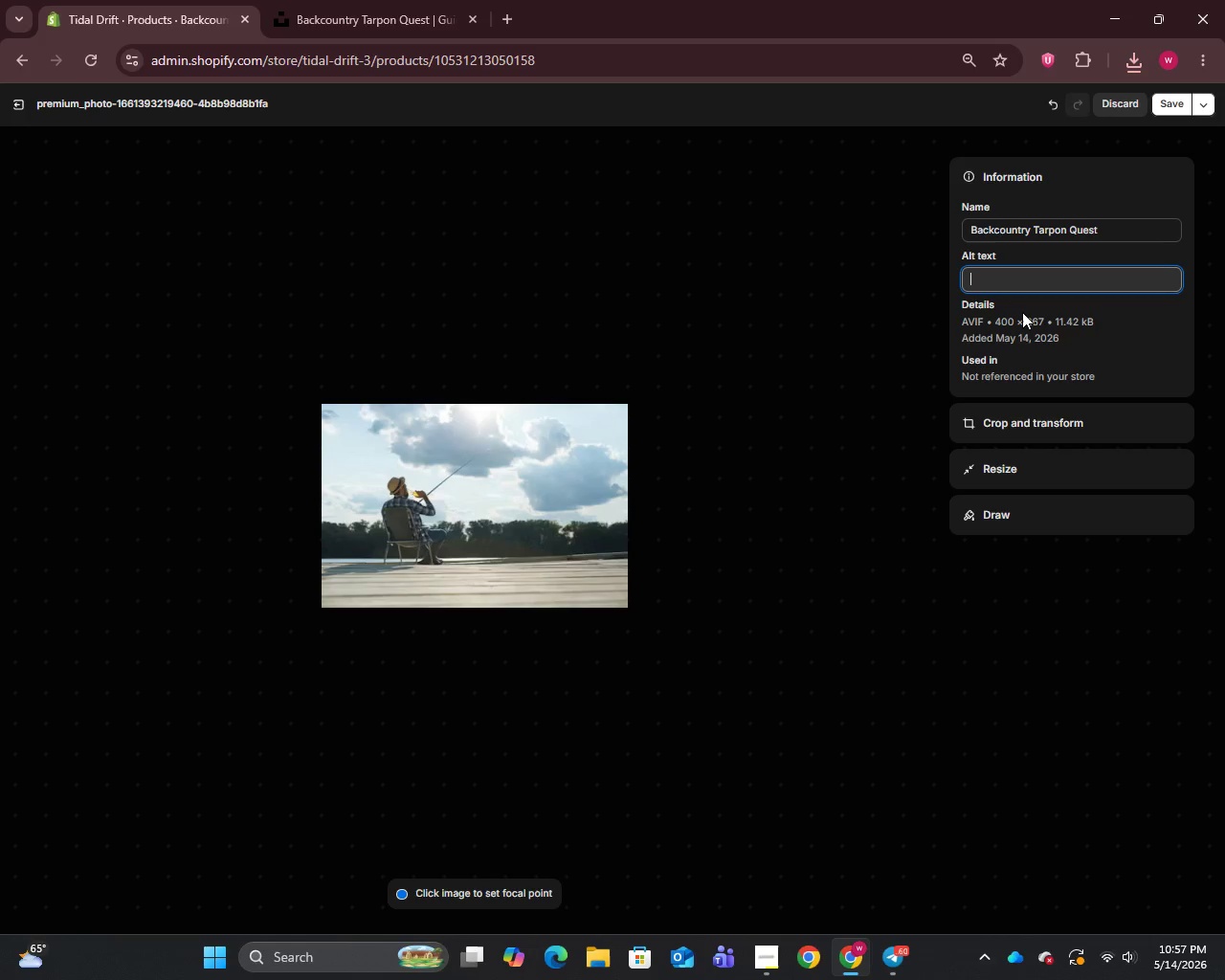 
type(Back)
 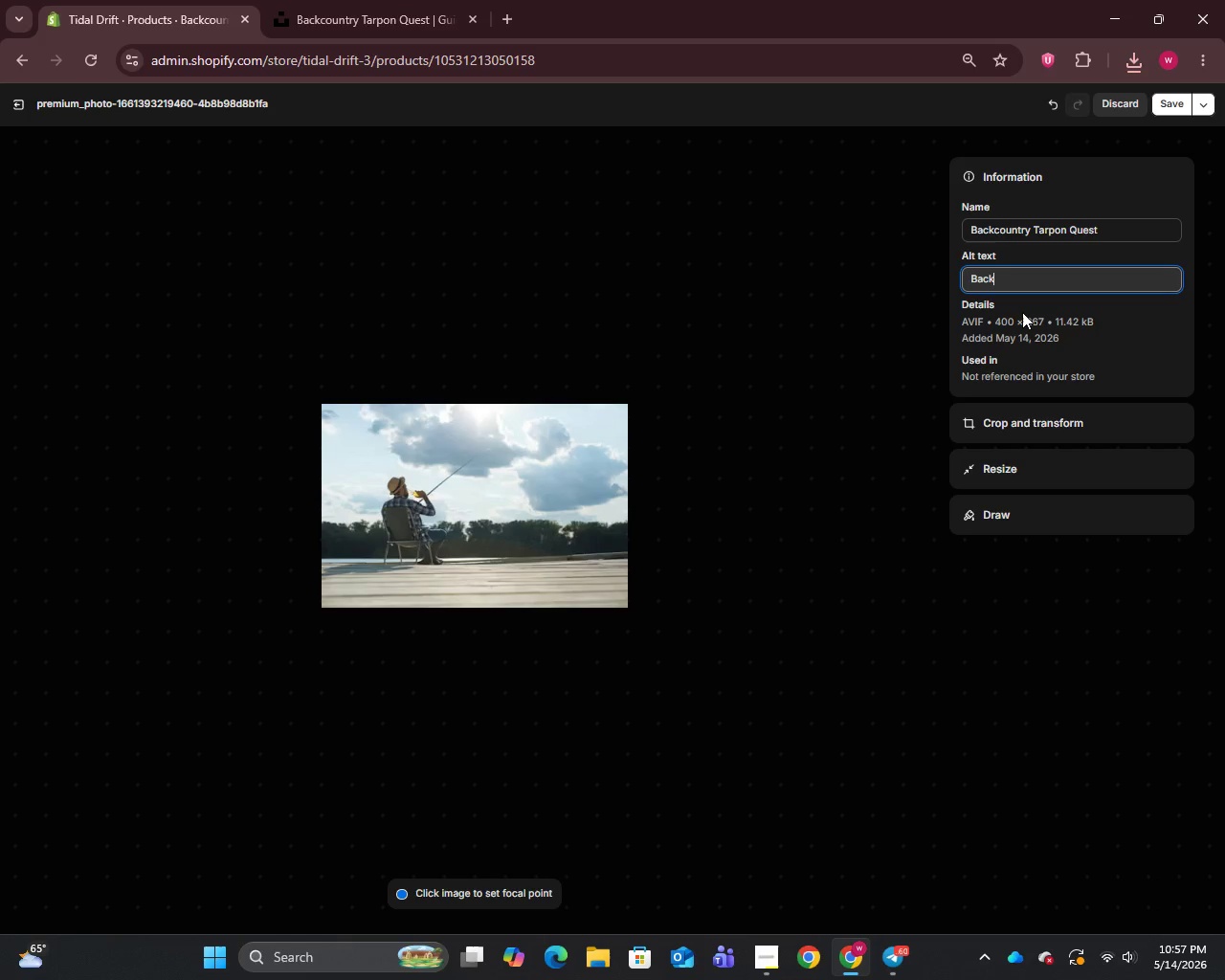 
type(country Taron Quest guided finishing experience in Key Largo Florida lasting 4 hours on shallw flats and mangrove channels.)
 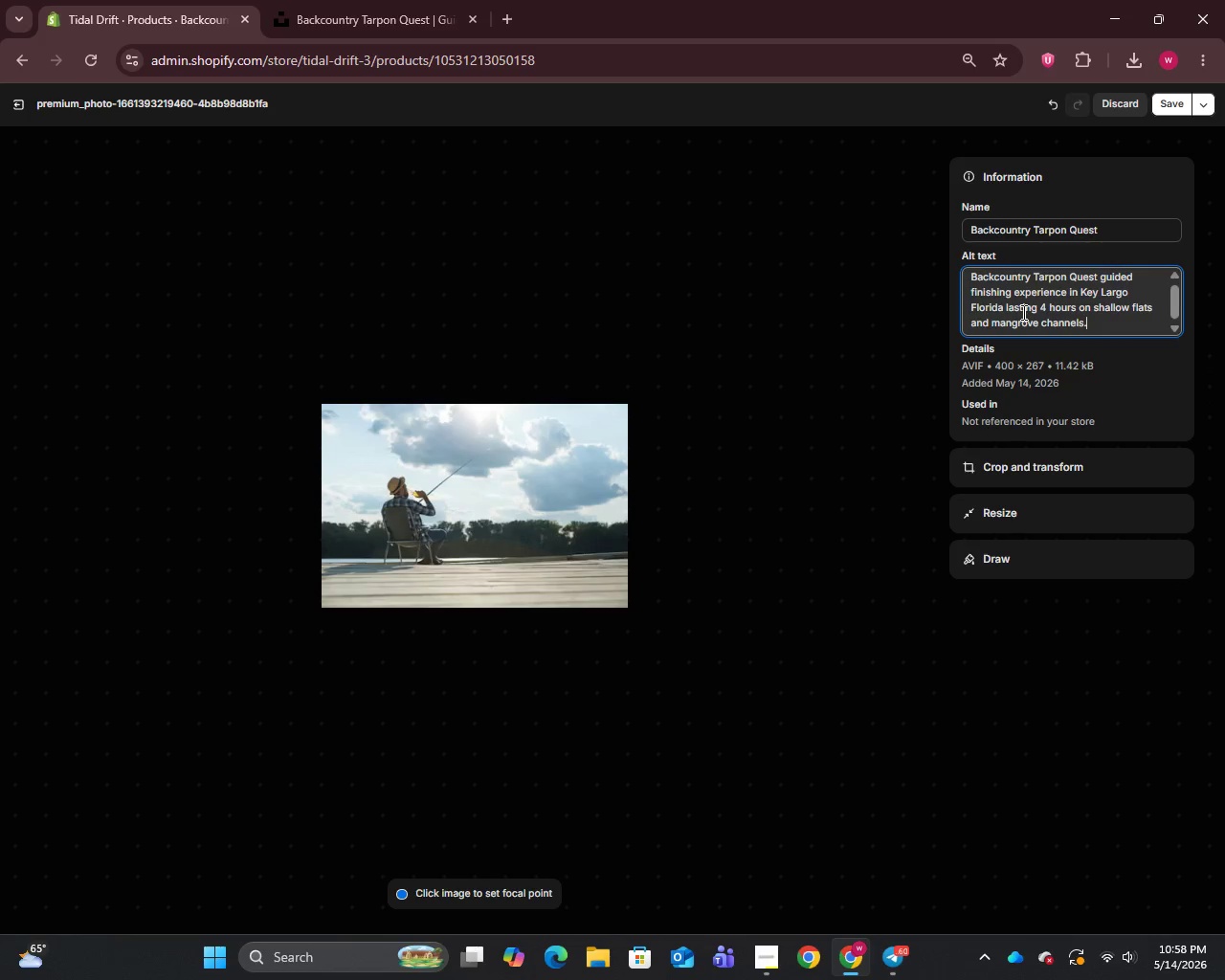 
left_click([1168, 106])
 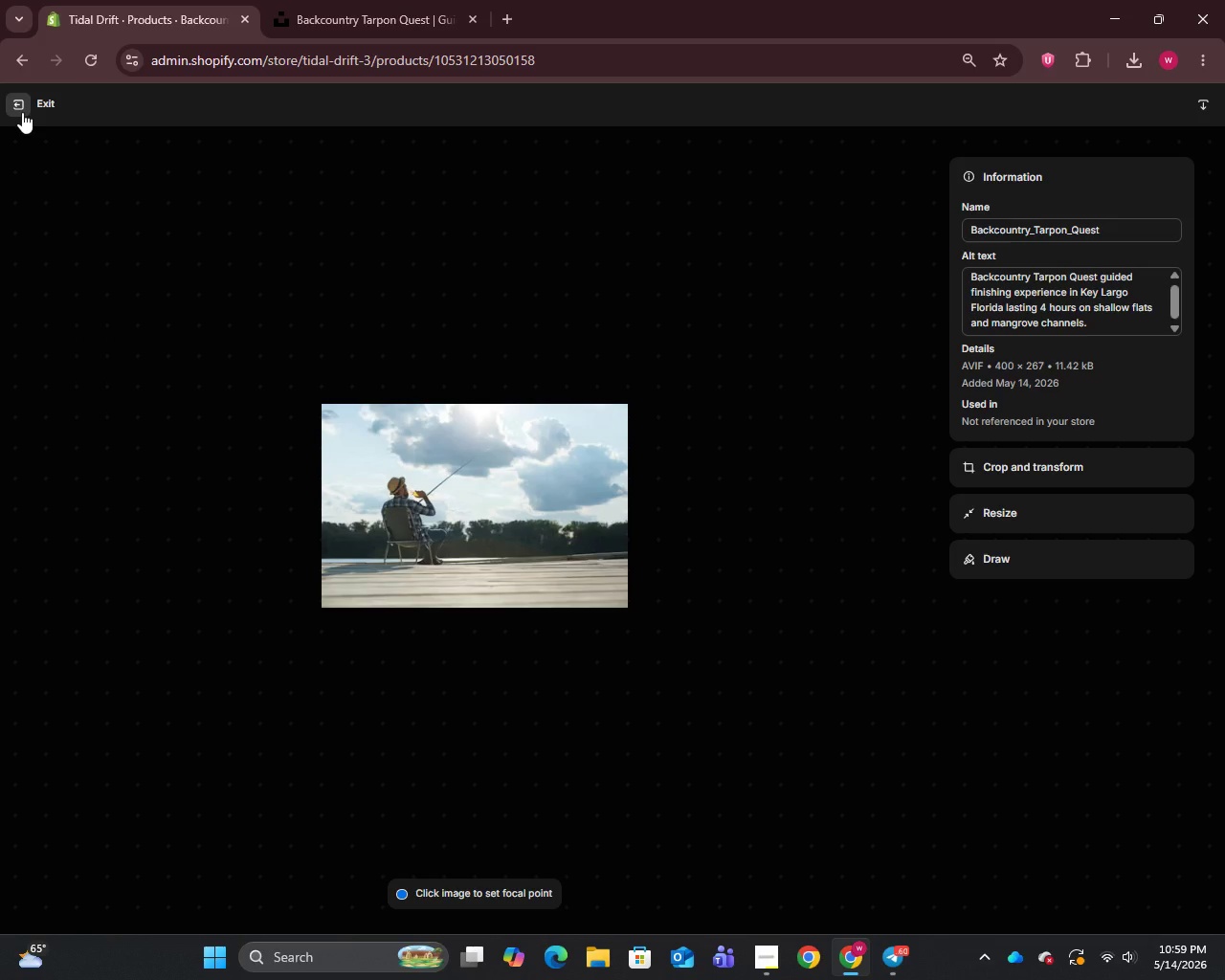 
wait(6.84)
 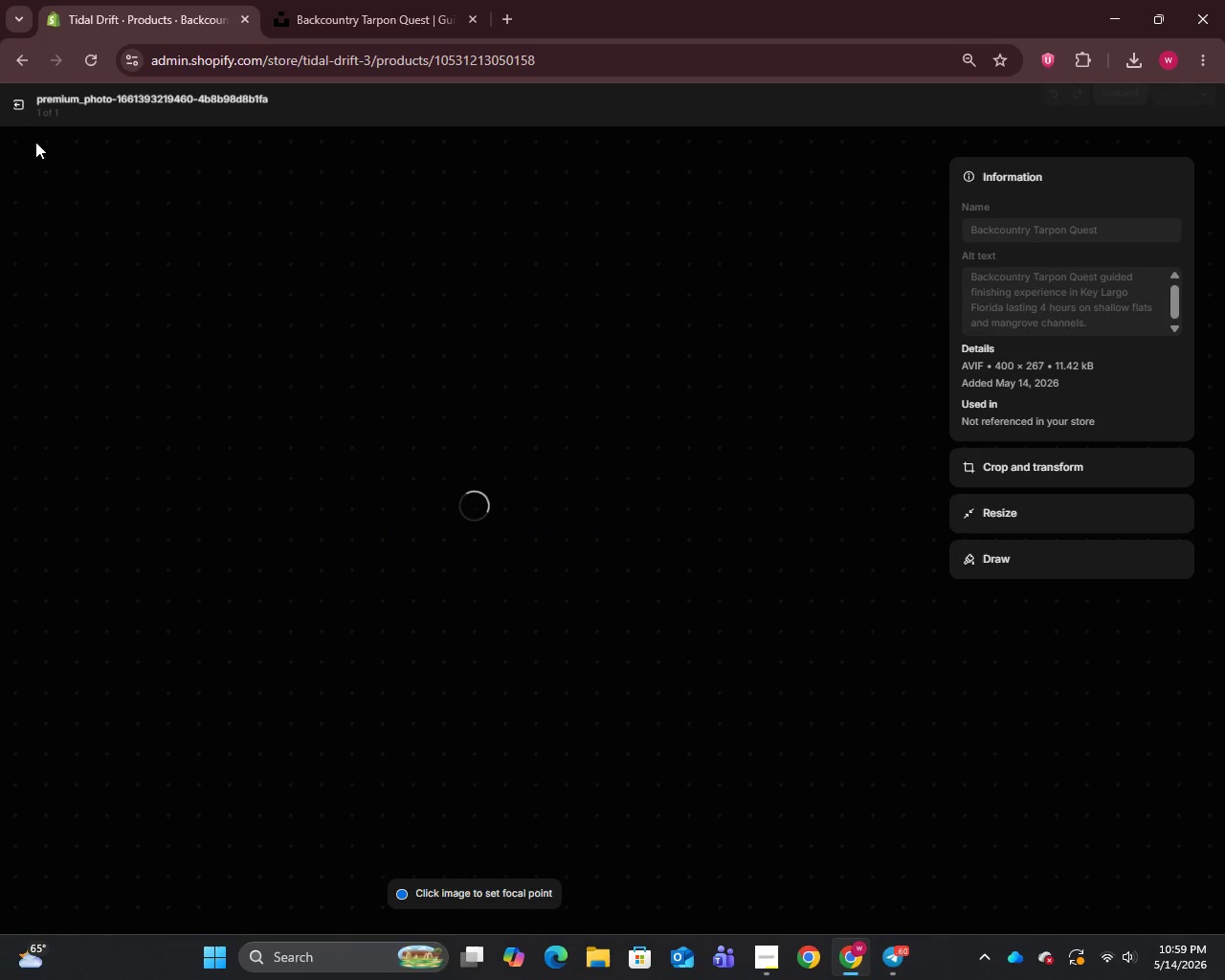 
left_click([22, 113])
 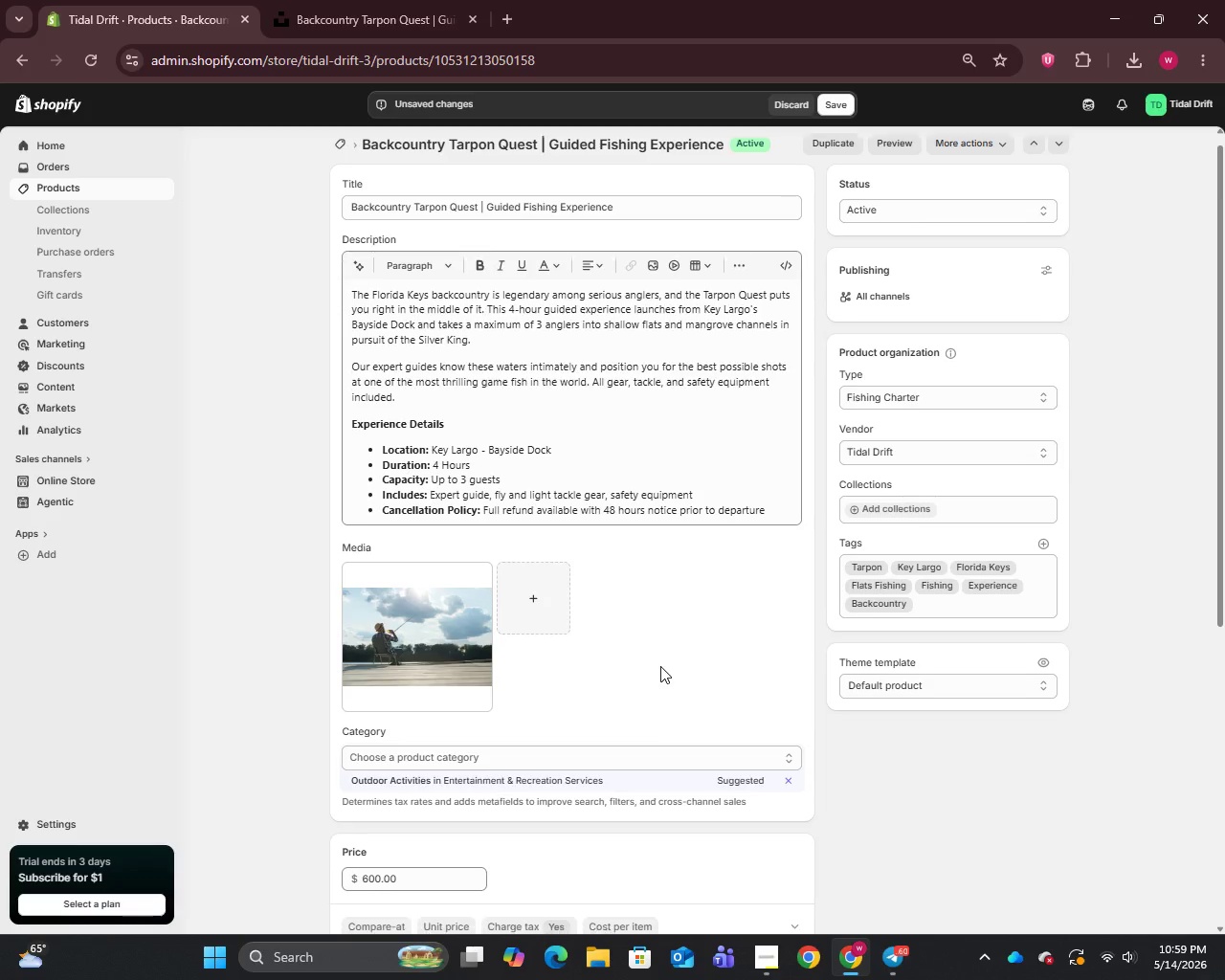 
scroll: coordinate [660, 664], scroll_direction: down, amount: 12.0
 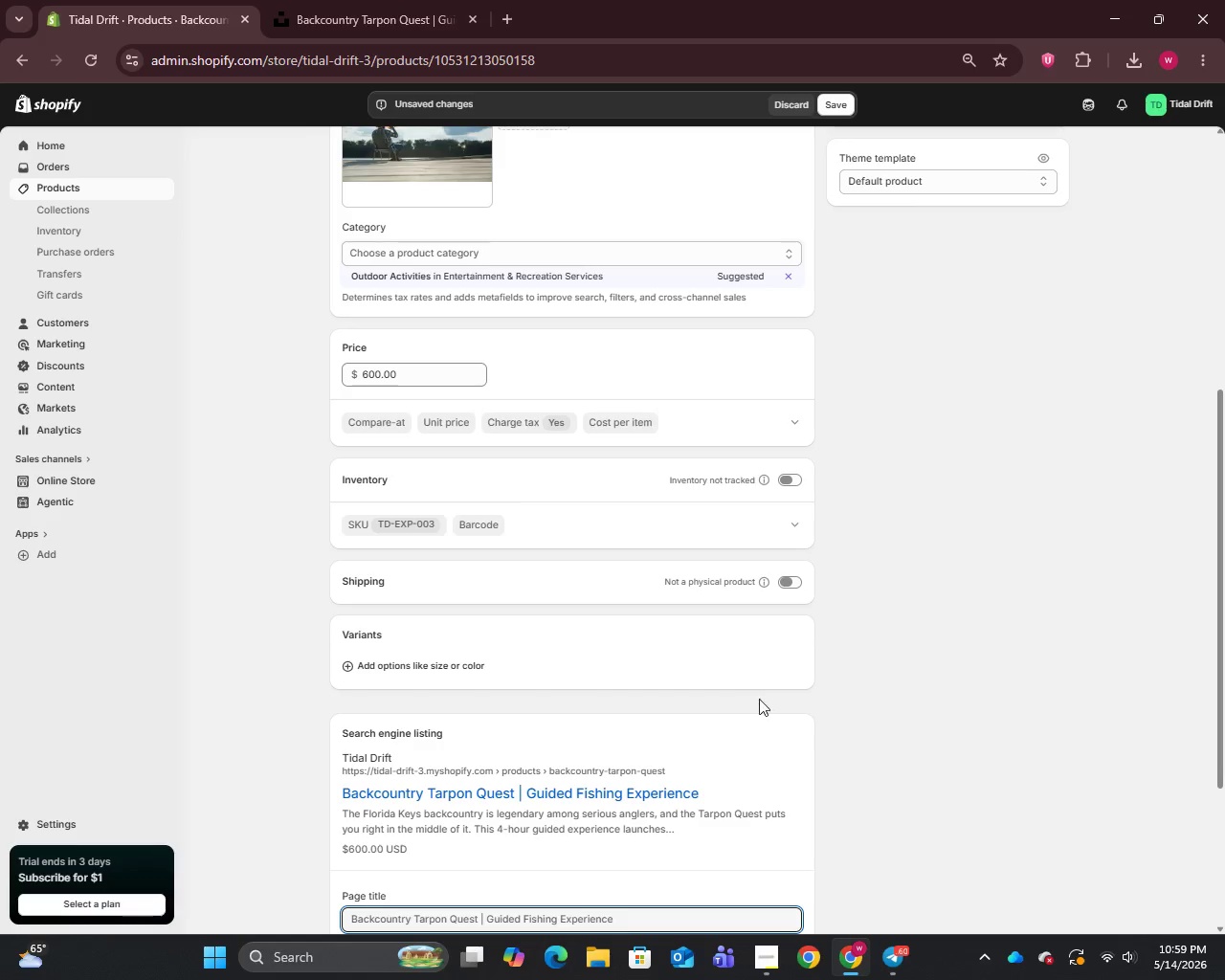 
left_click([791, 736])
 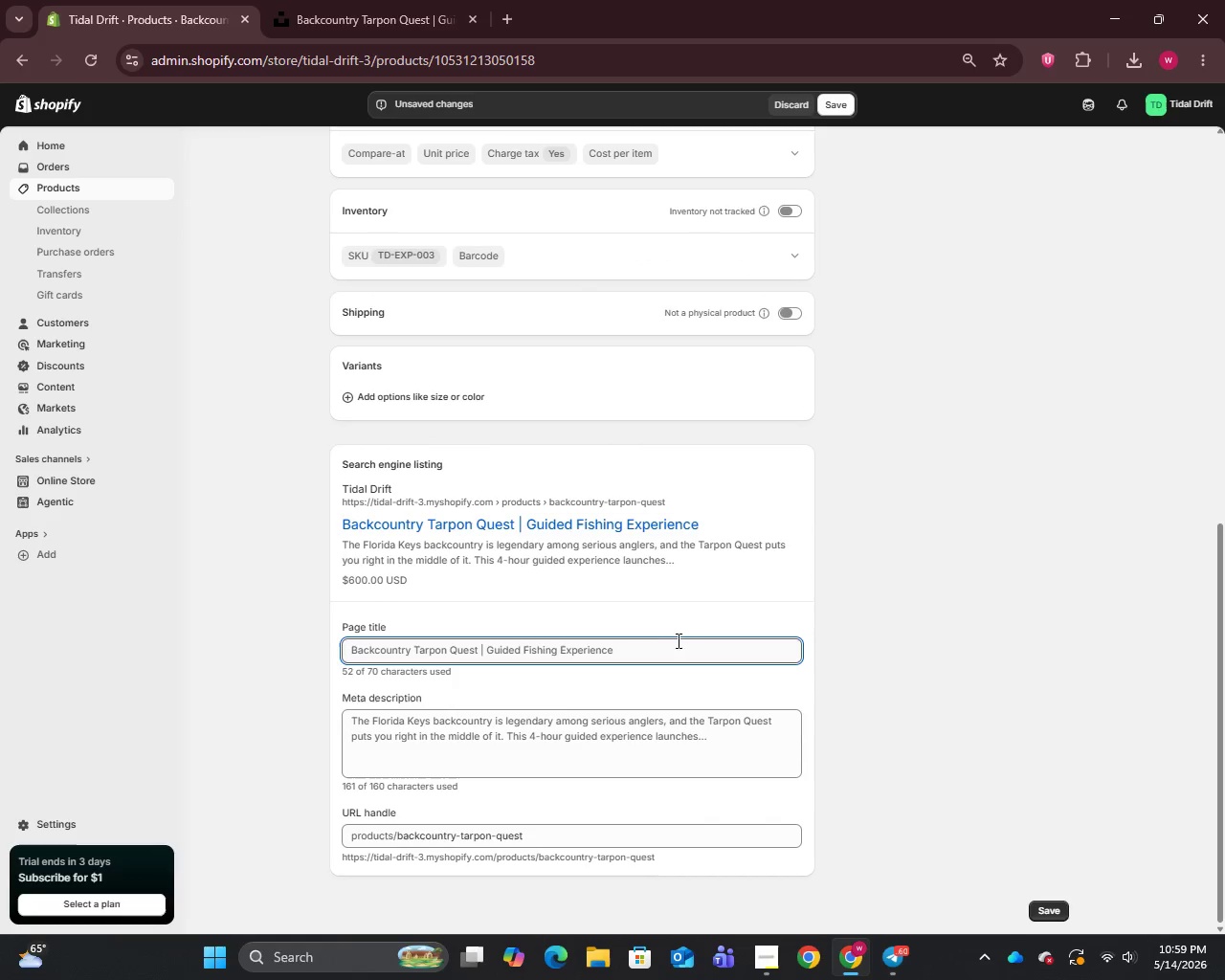 
scroll: coordinate [691, 648], scroll_direction: down, amount: 5.0
 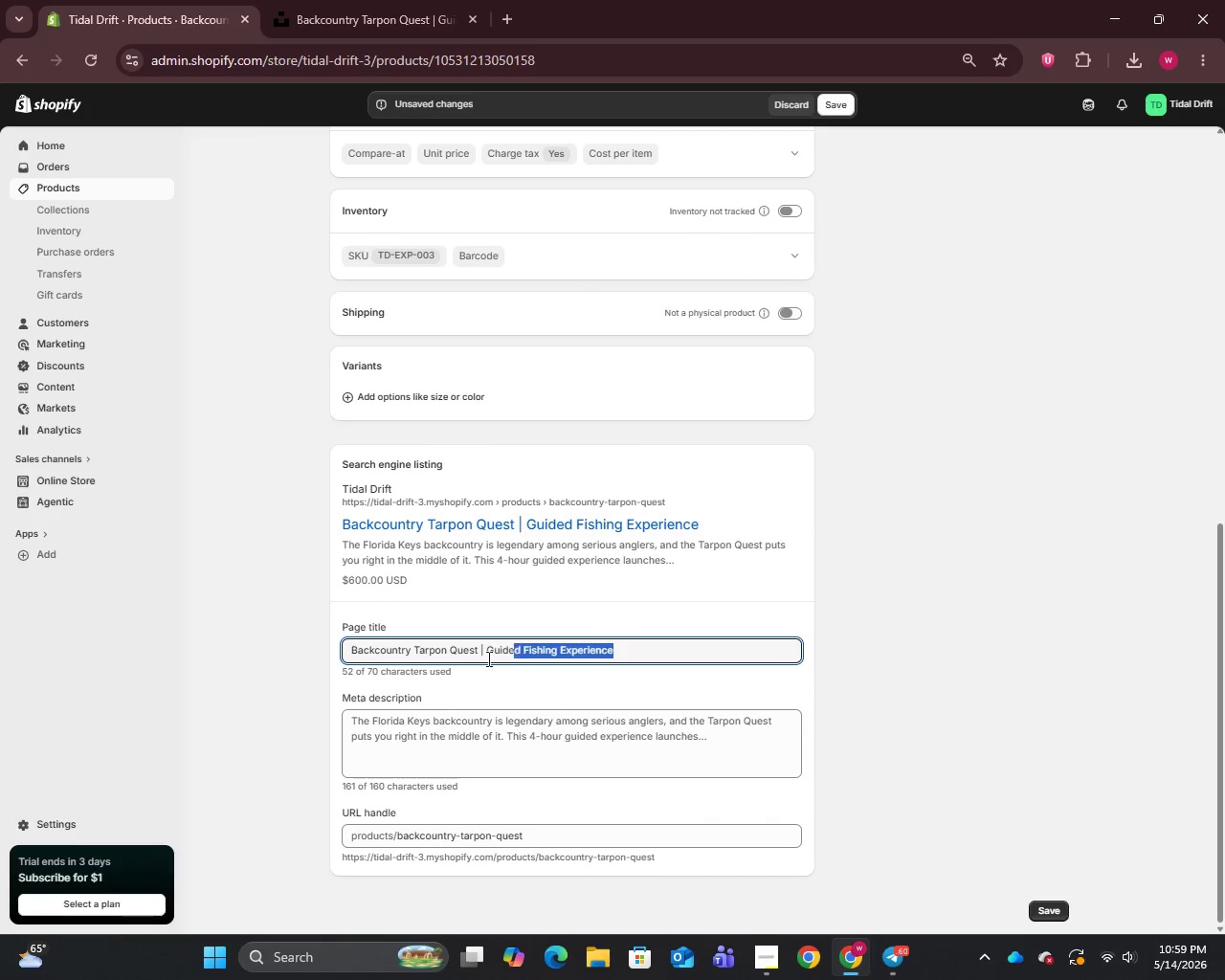 
left_click_drag(start_coordinate=[660, 649], to_coordinate=[343, 670])
 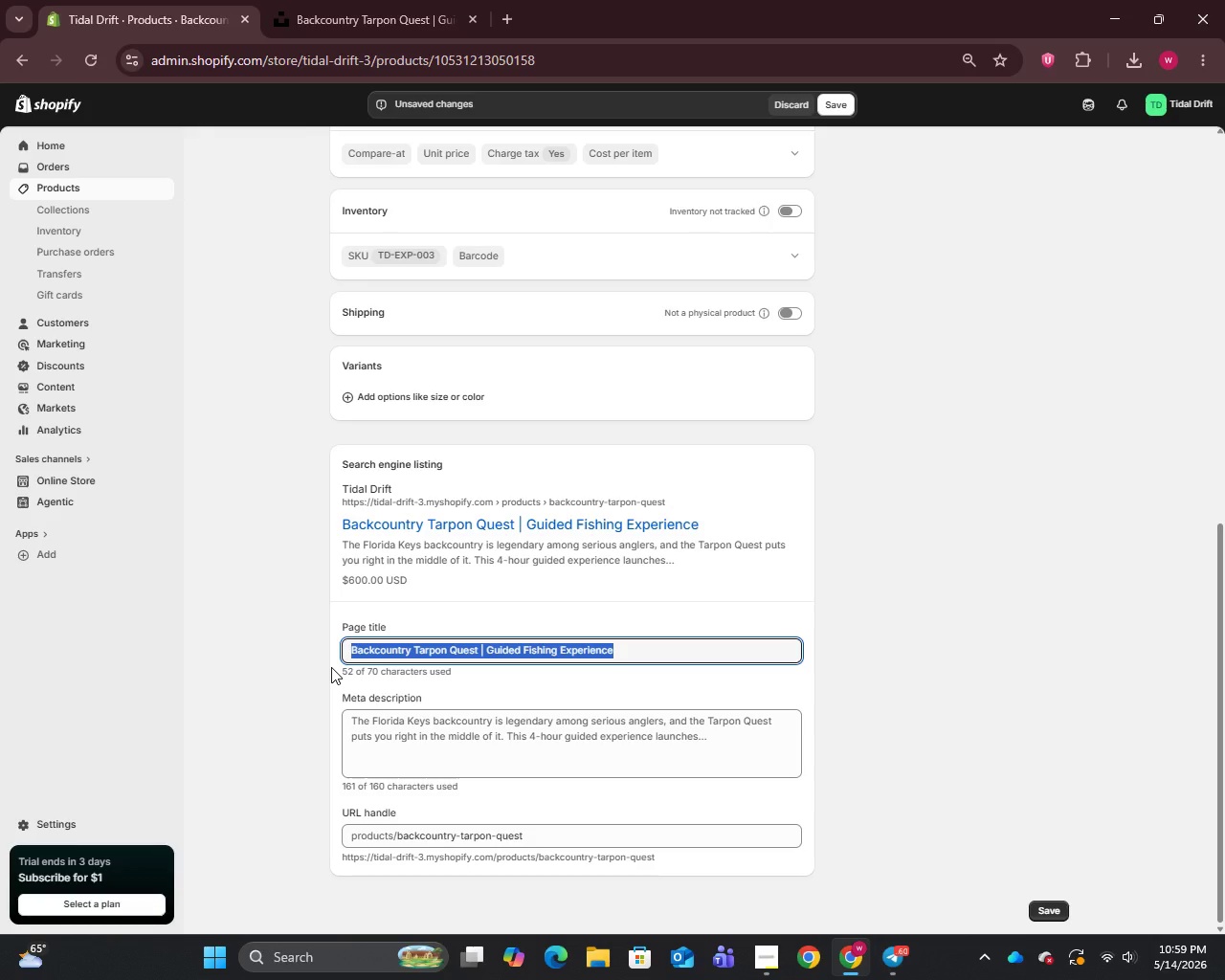 
wait(13.28)
 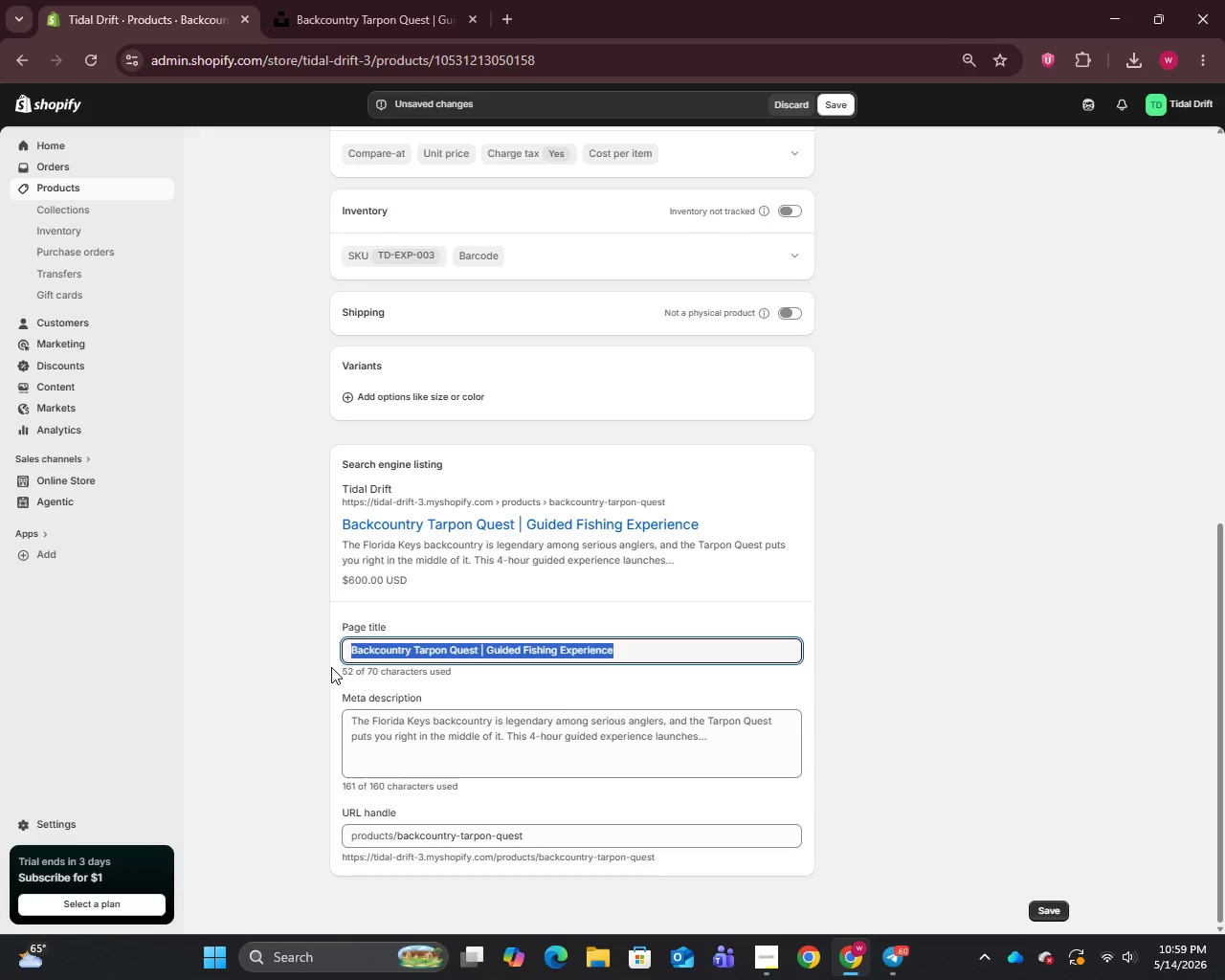 
left_click([521, 650])
 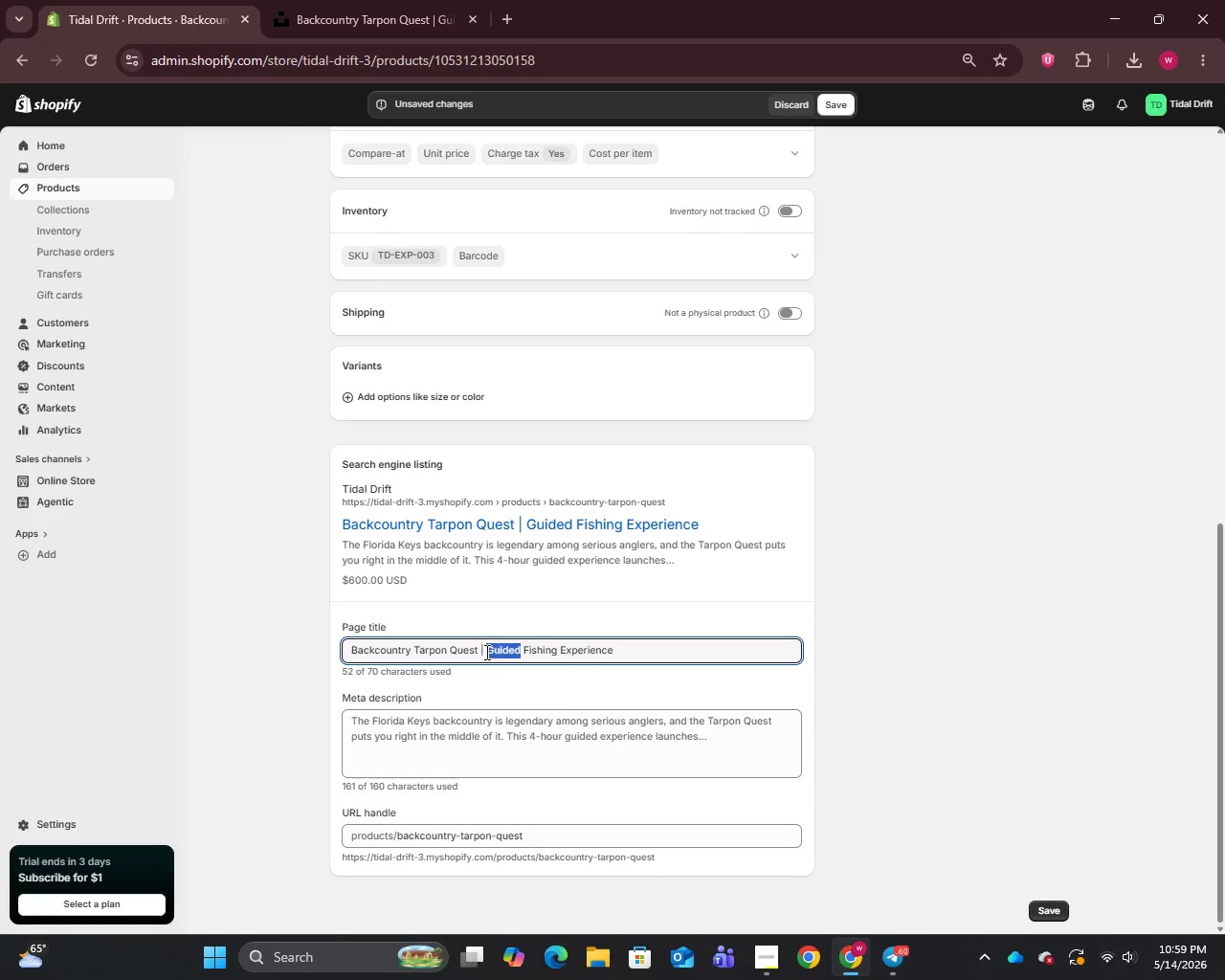 
left_click_drag(start_coordinate=[521, 650], to_coordinate=[456, 660])
 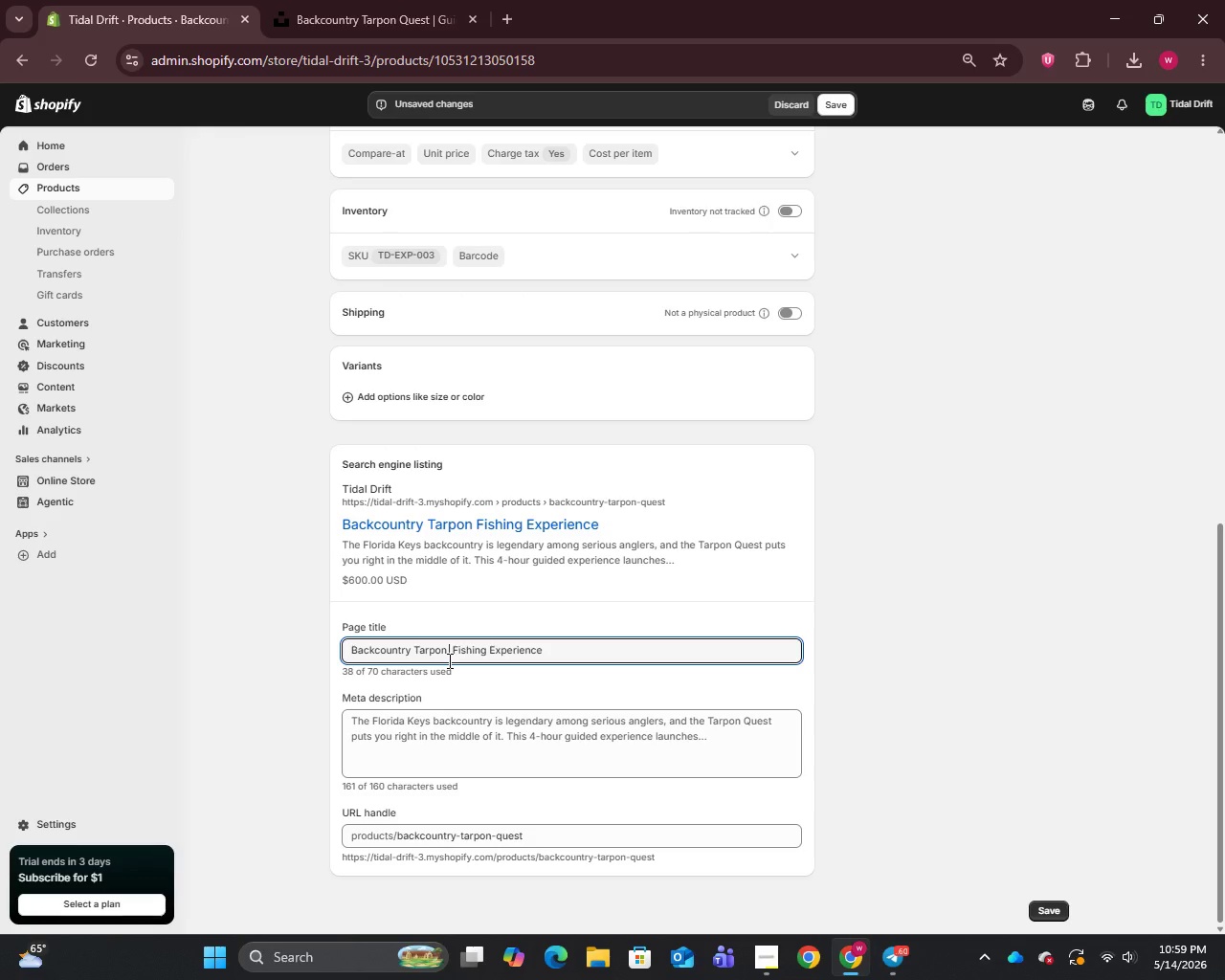 
key(Backspace)
 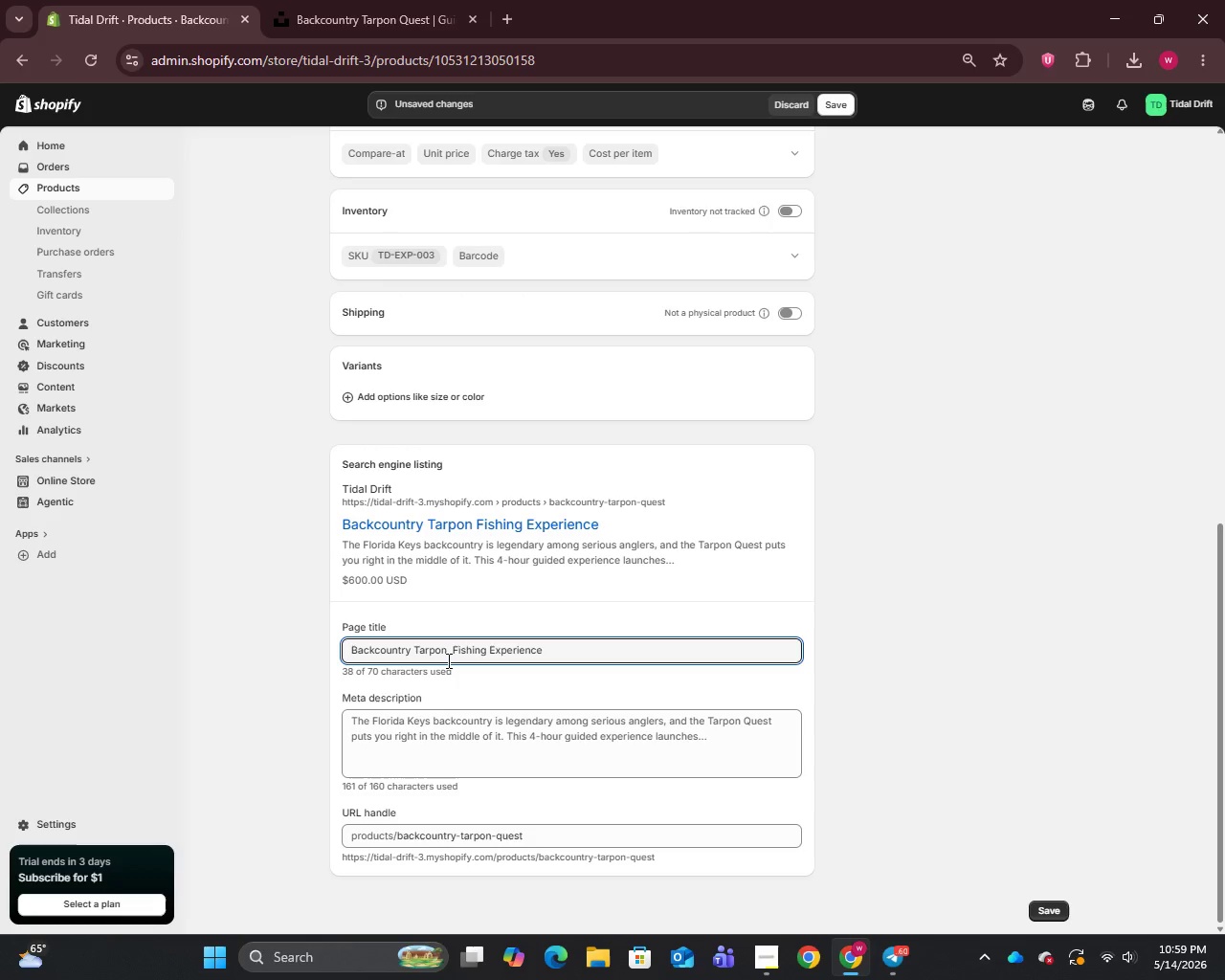 
key(Backspace)
 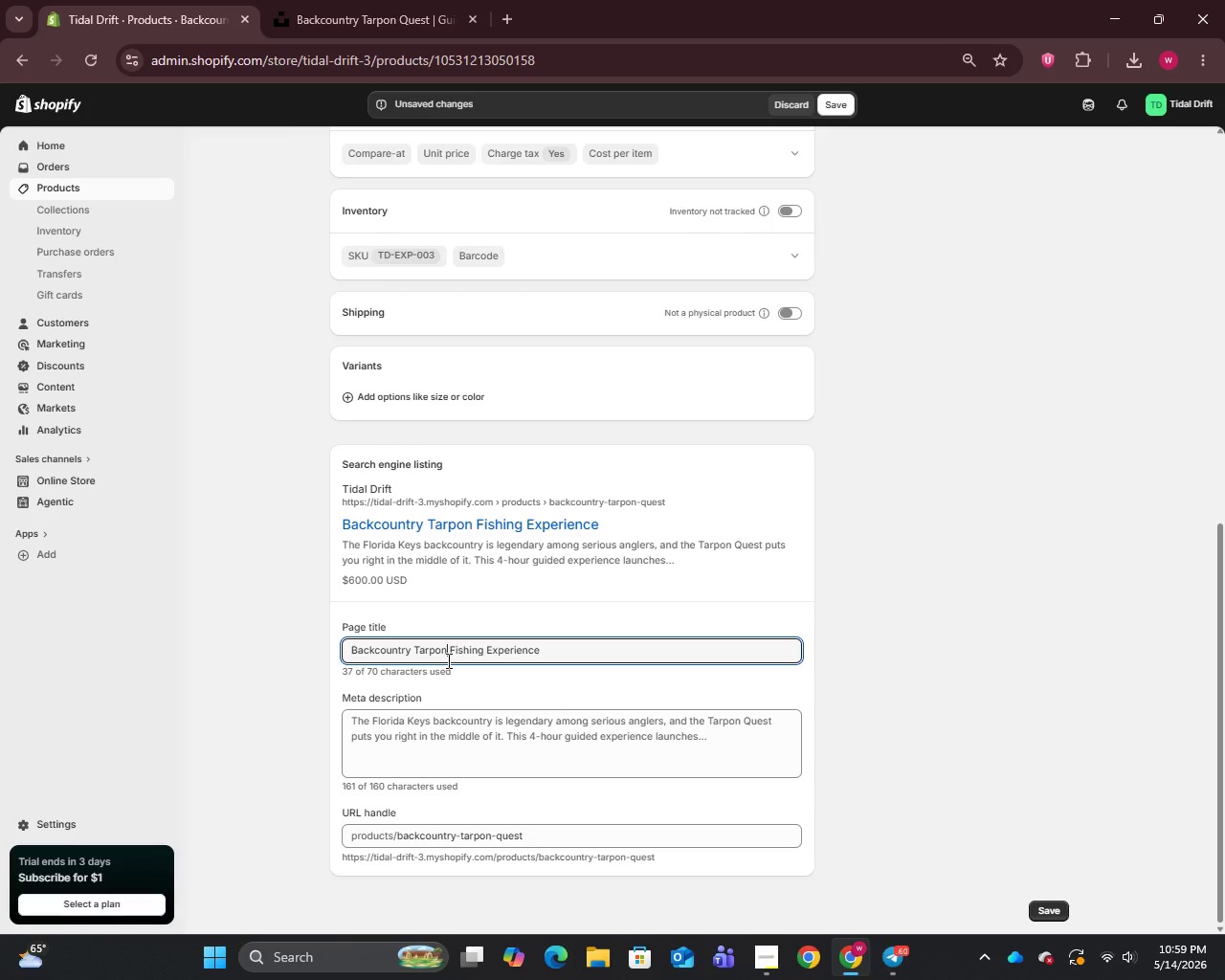 
key(Backspace)
 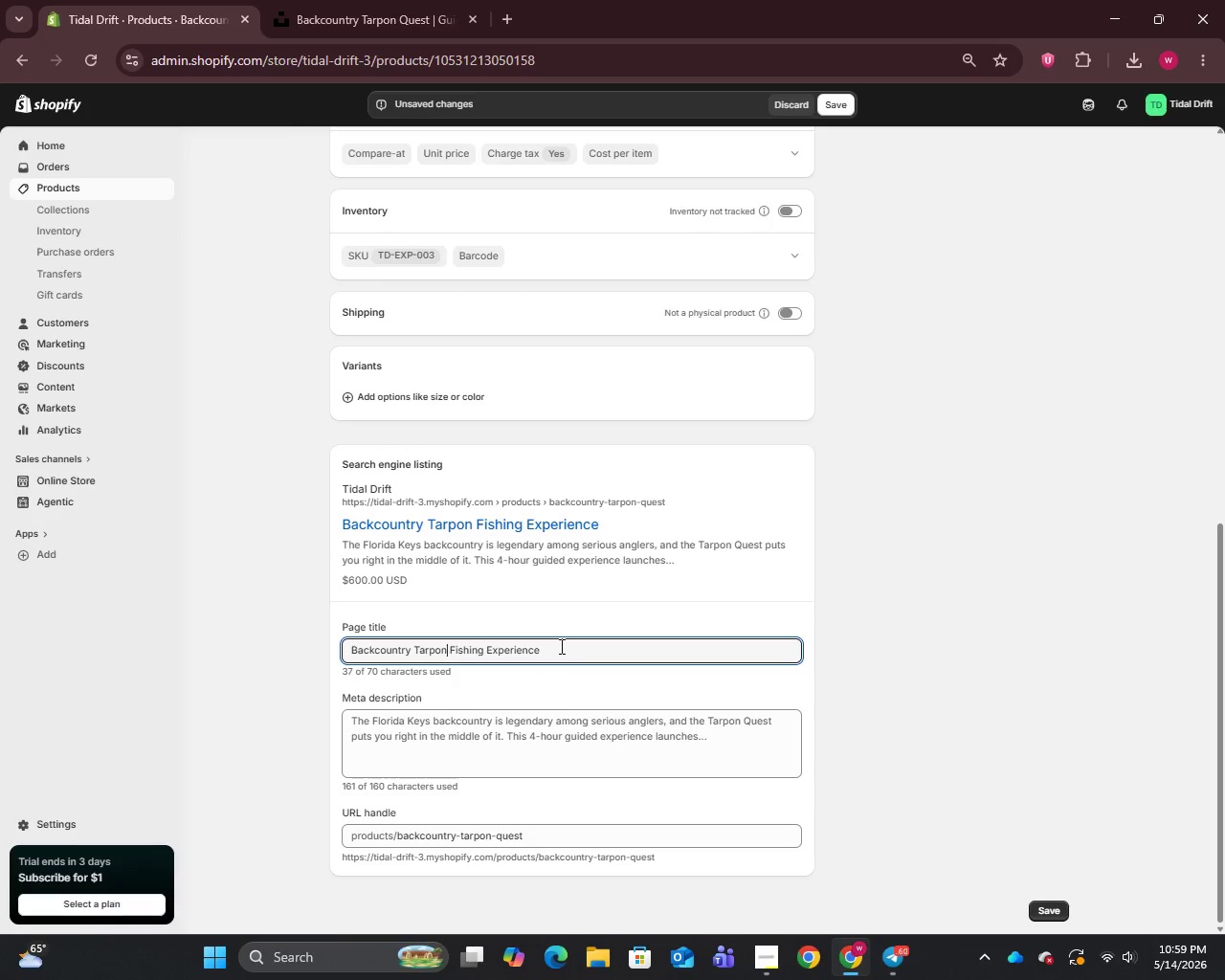 
left_click_drag(start_coordinate=[560, 646], to_coordinate=[487, 655])
 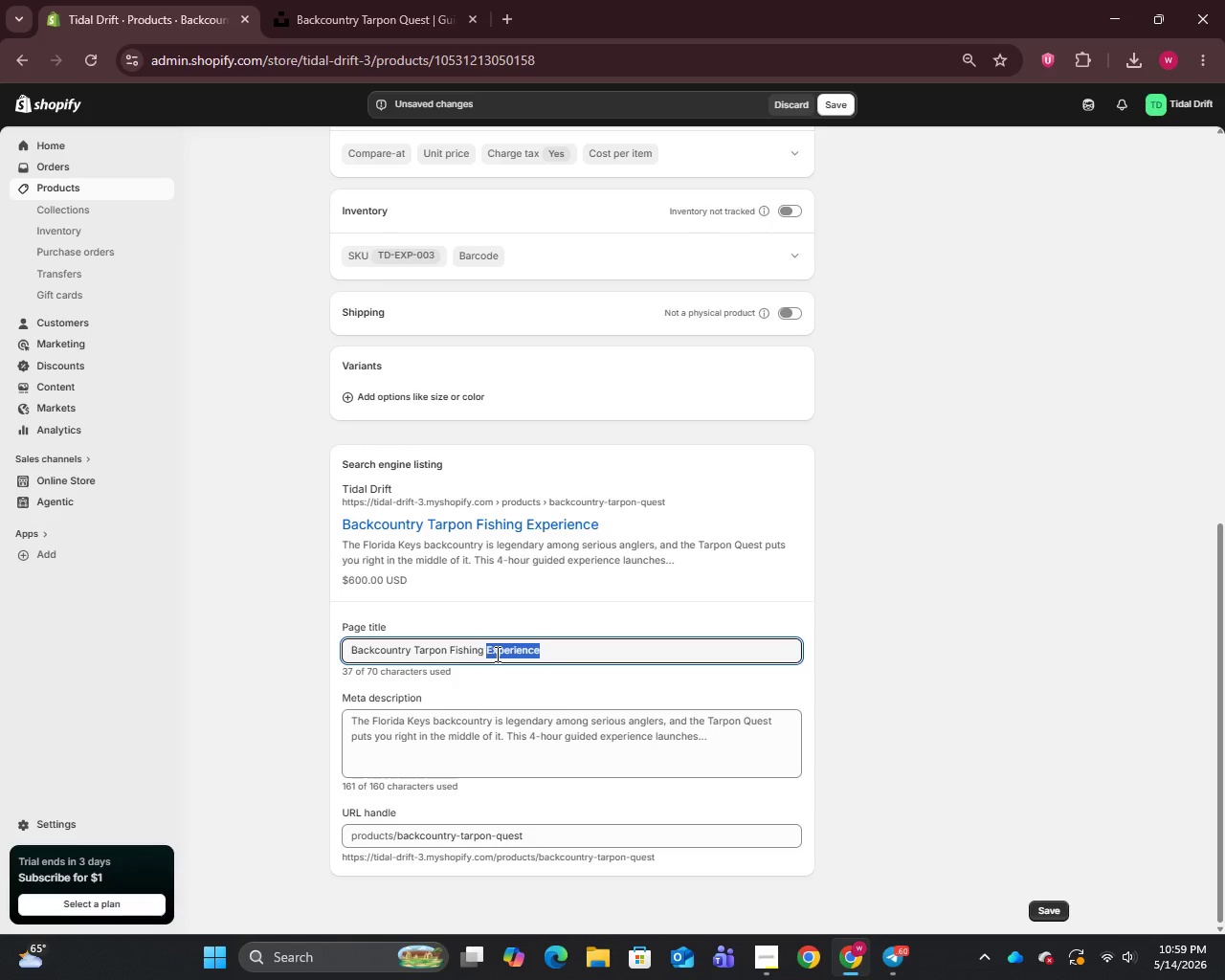 
key(Shift+Backslash)
 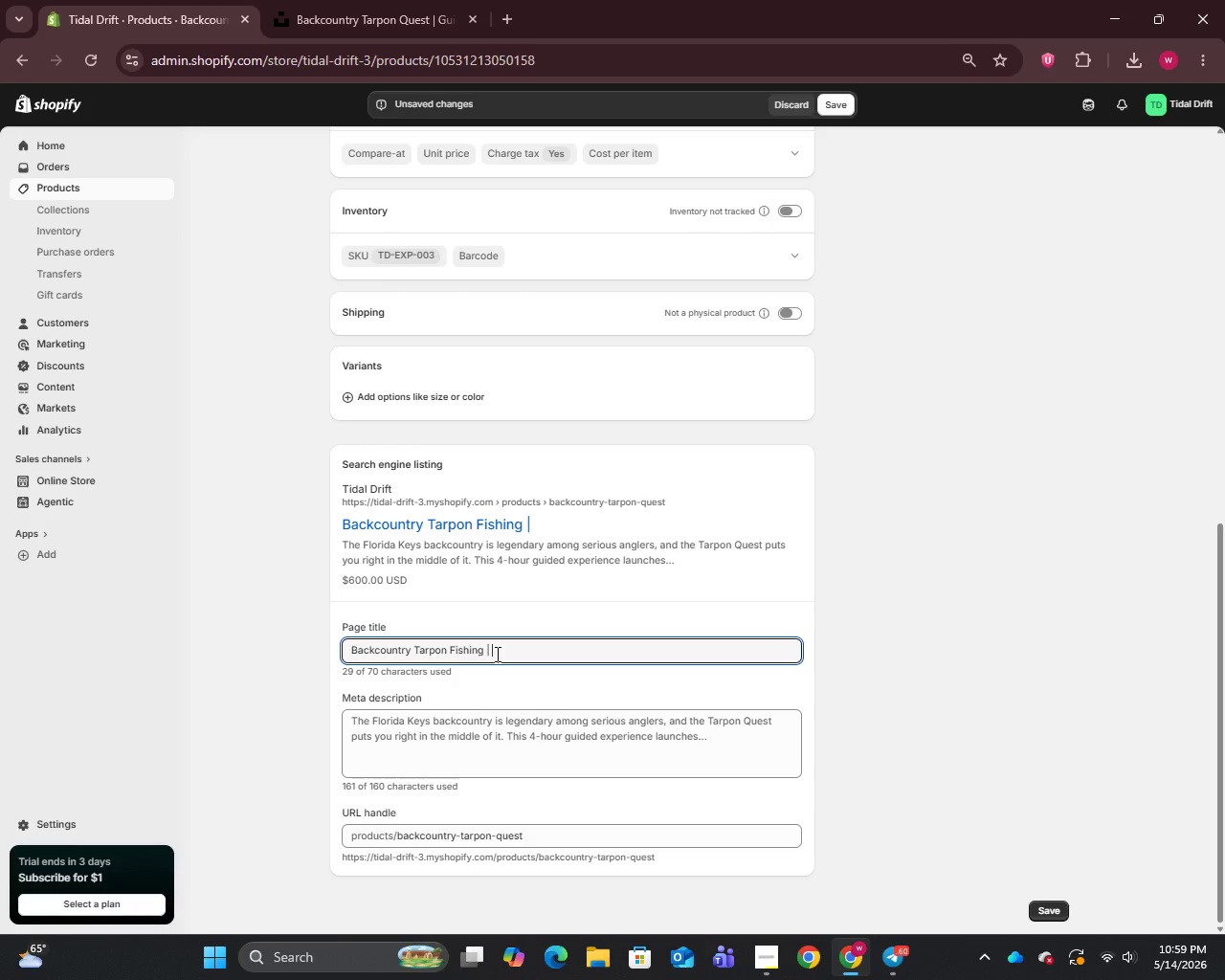 
key(Space)
 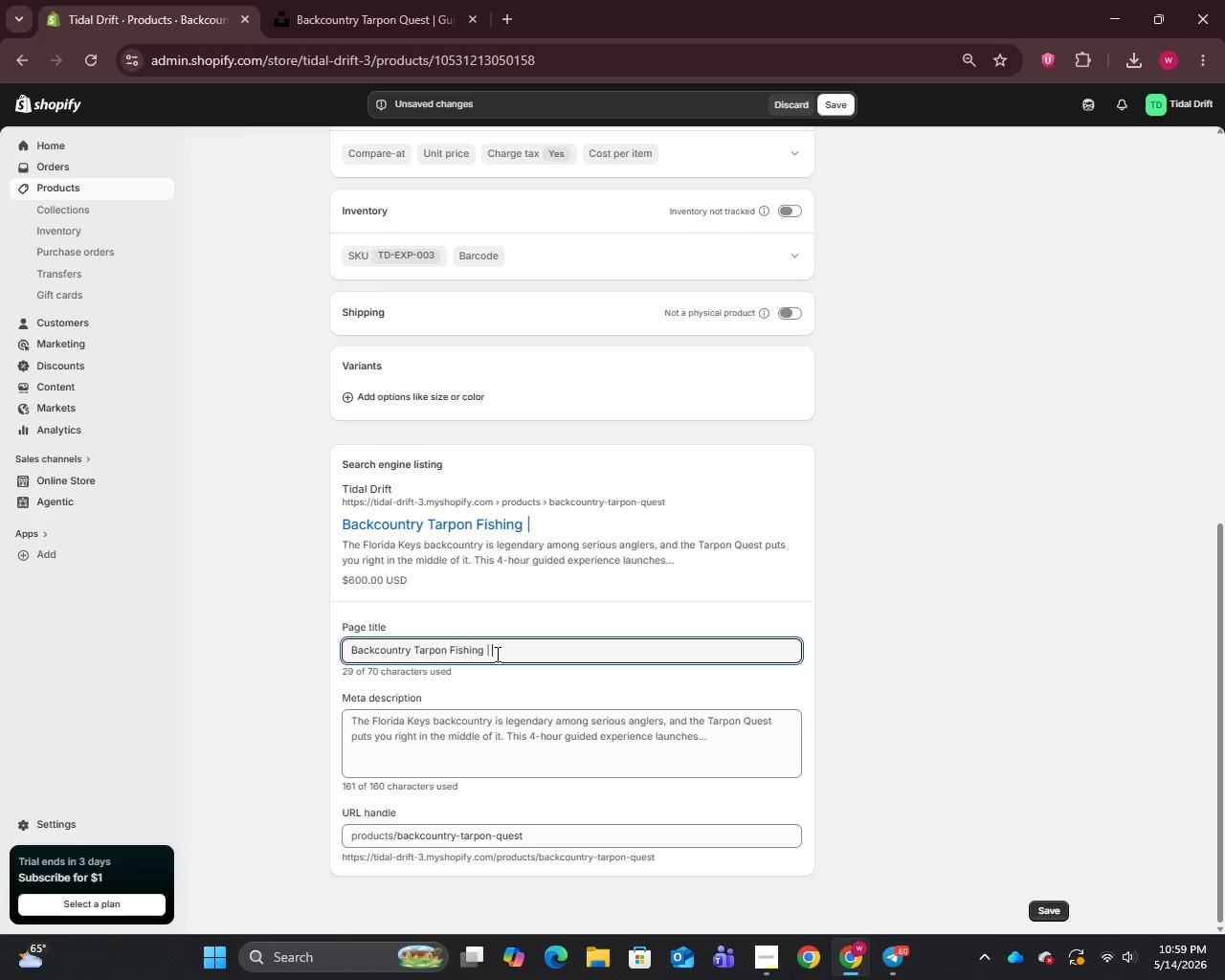 
wait(9.88)
 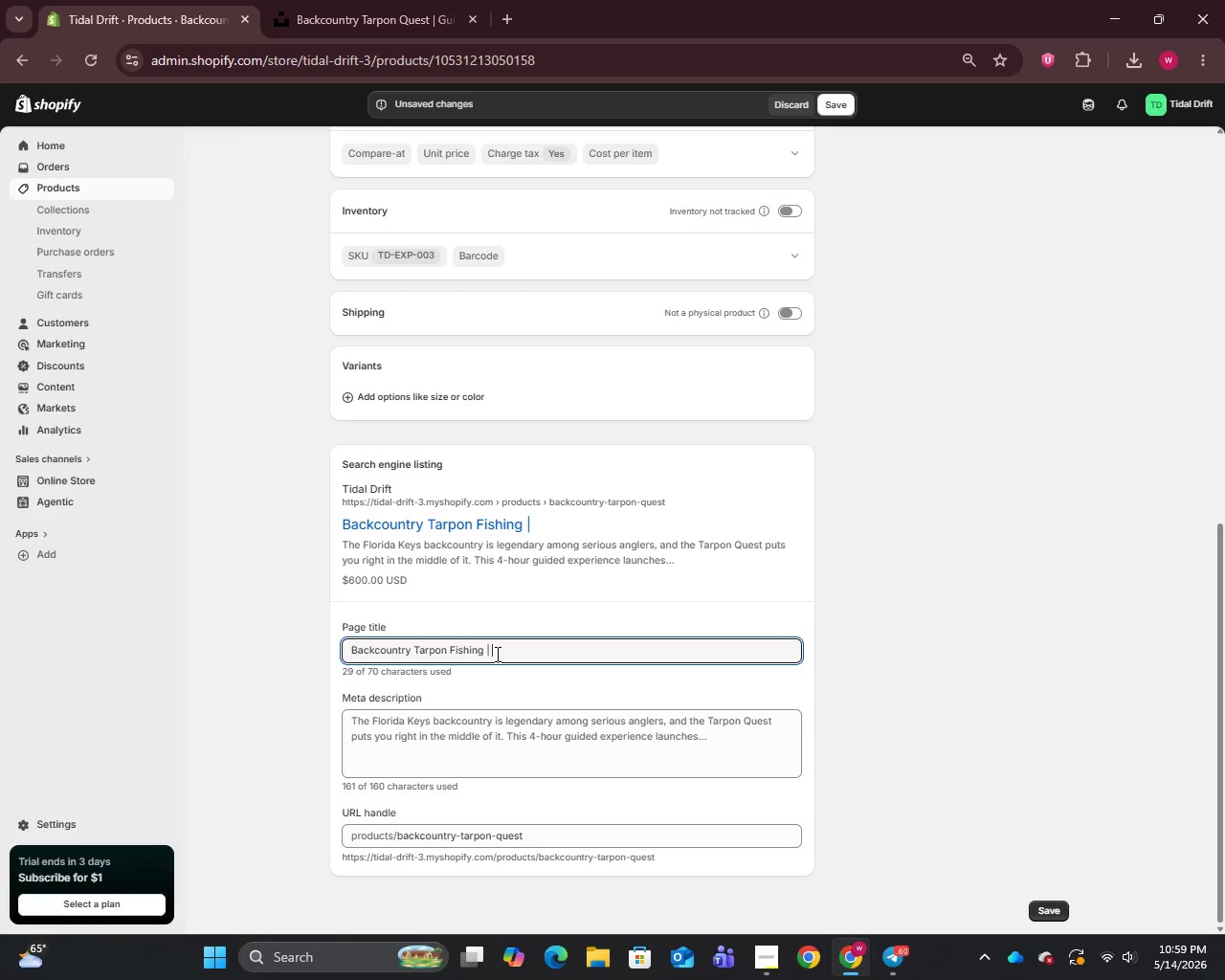 
type(4 Hours Key Largo)
 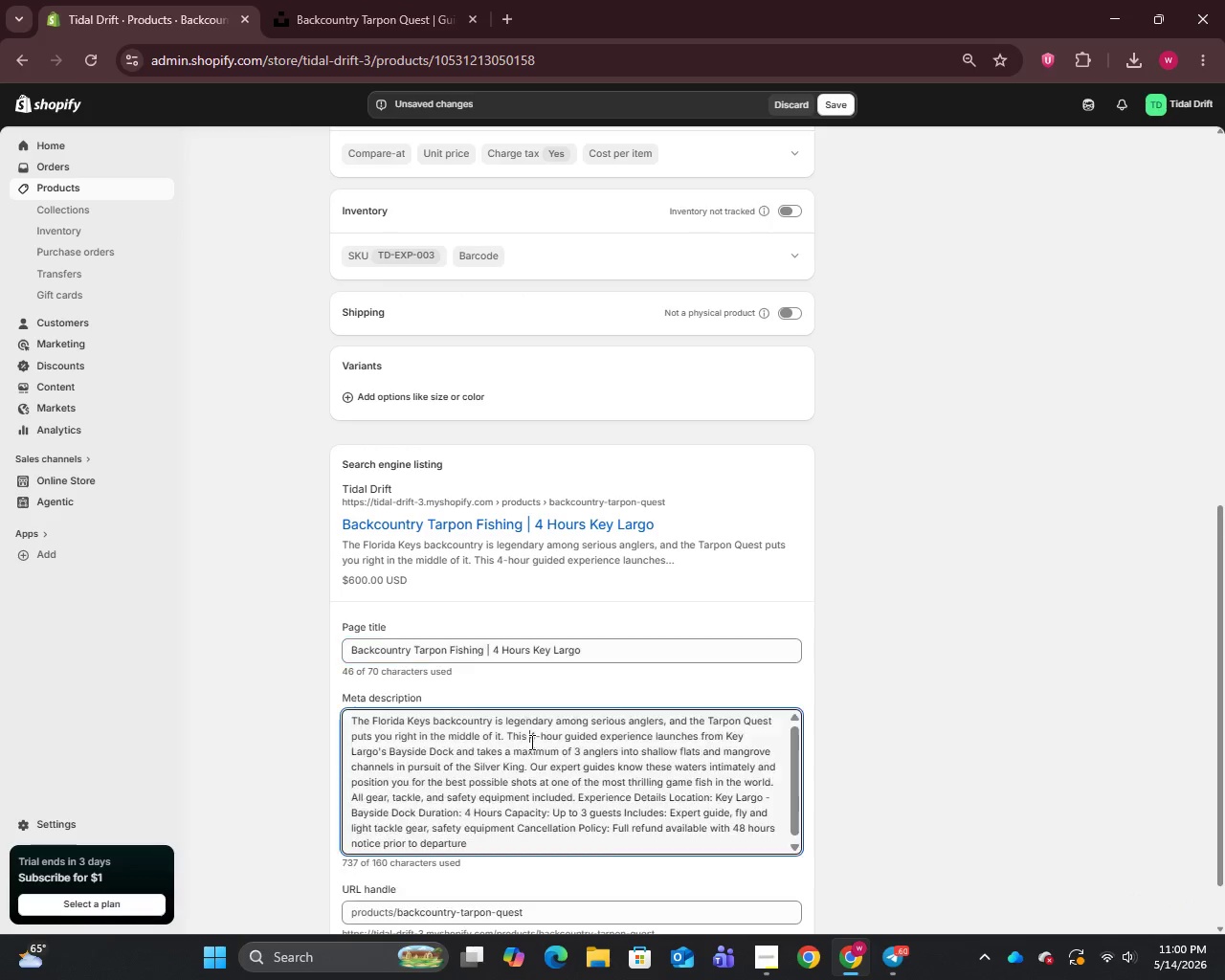 
left_click([530, 742])
 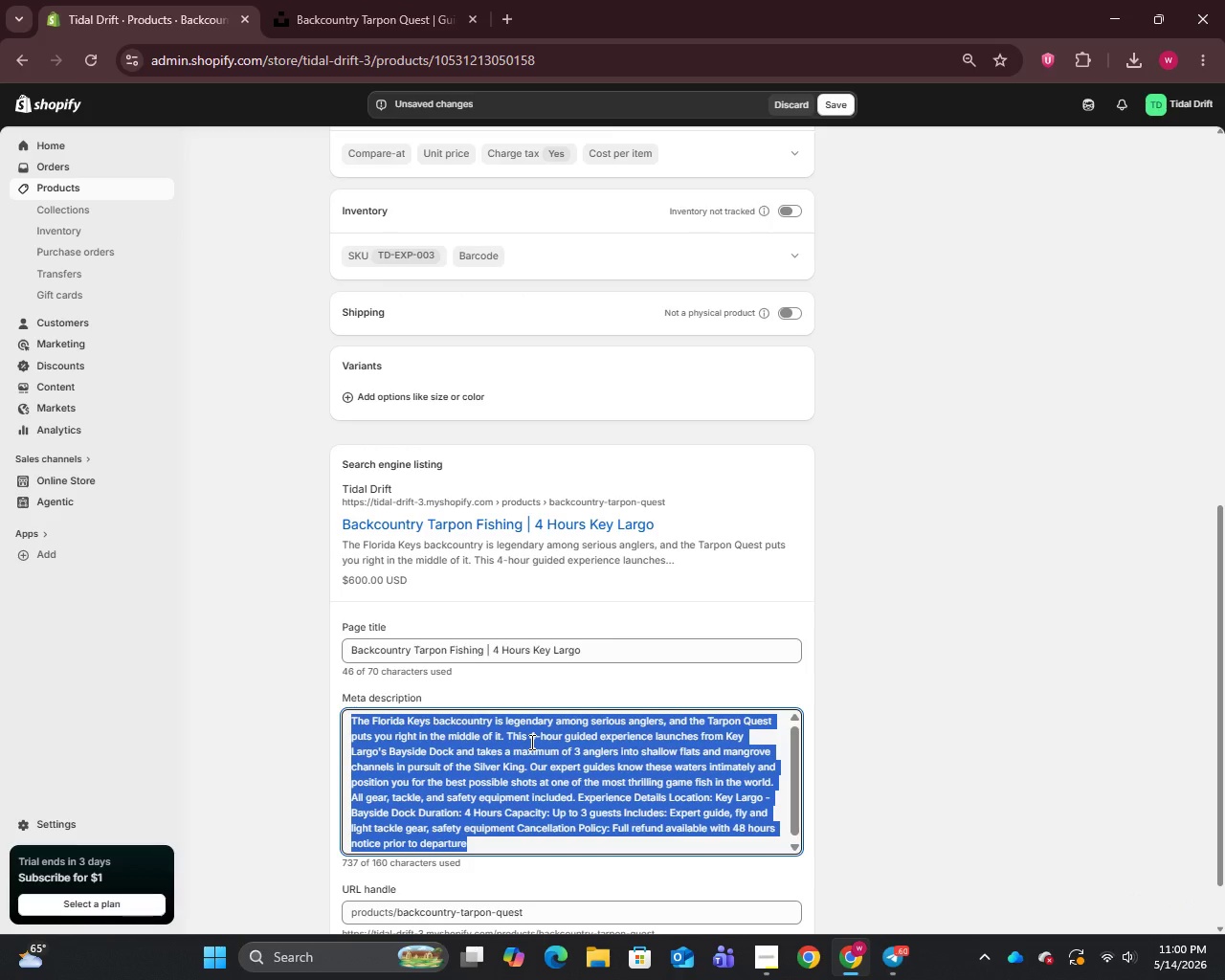 
key(Control+A)
 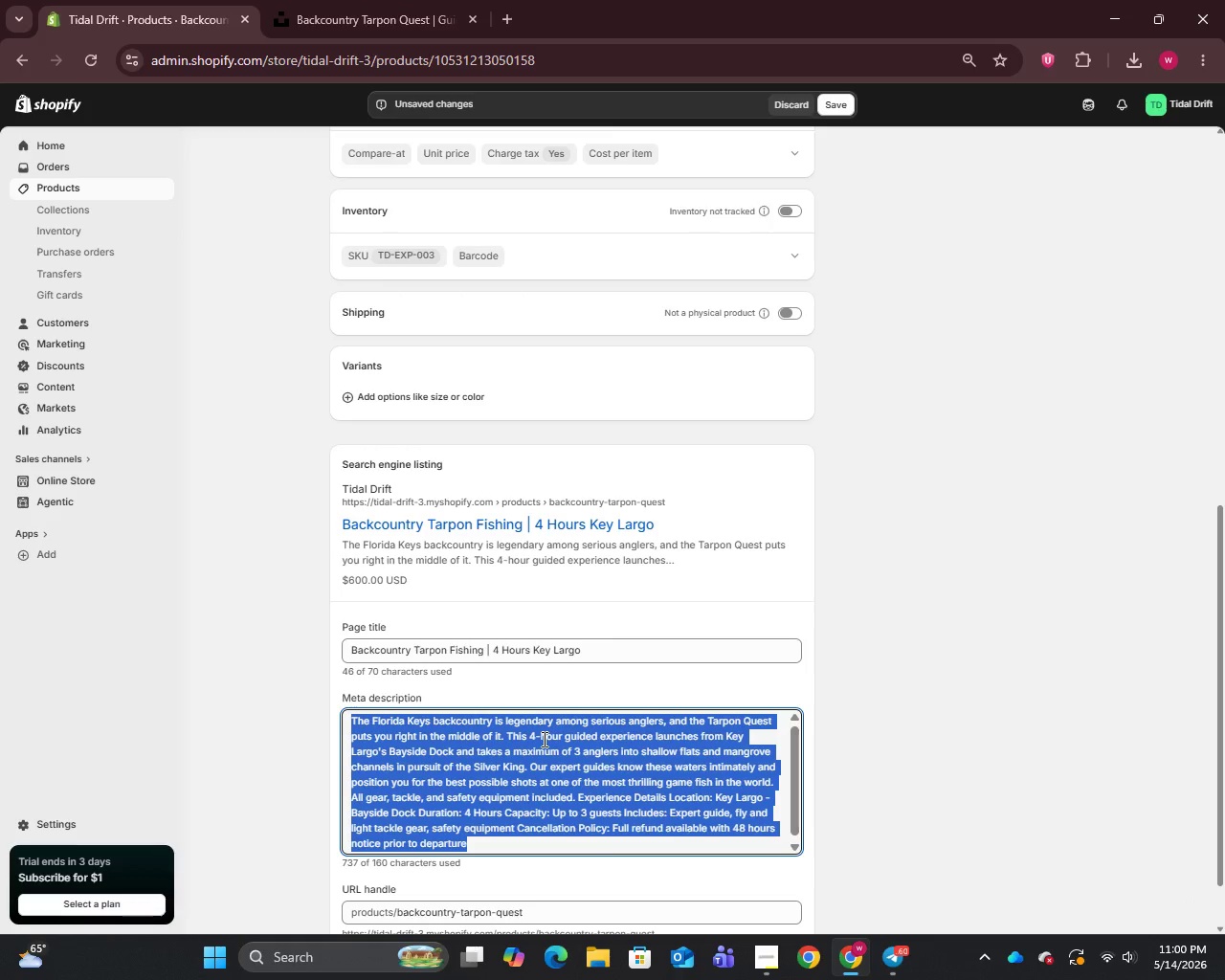 
type(Chase tarpon on the flats of Key Largo in a 4-hours)
key(Backspace)
type( guided backcoun)
 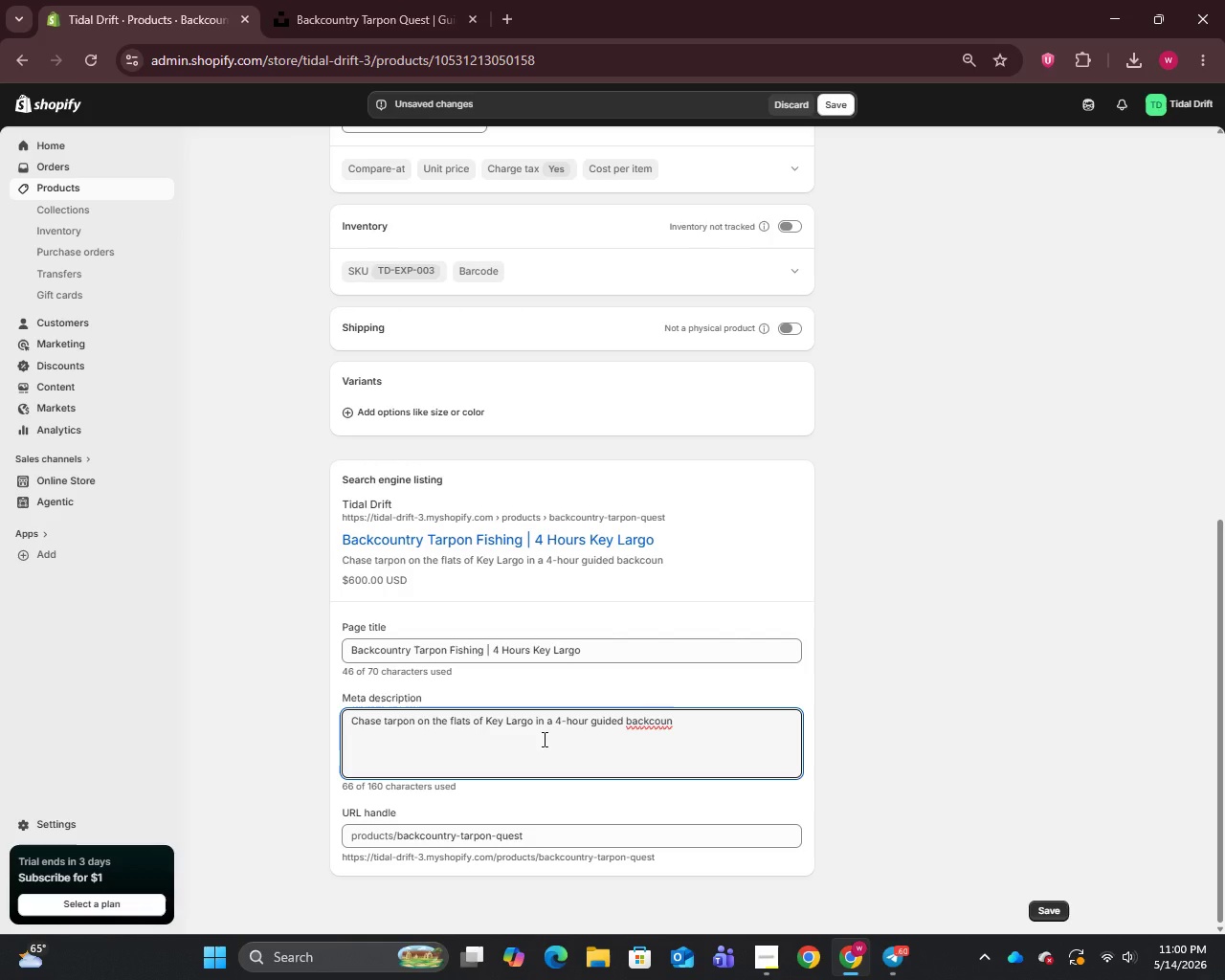 
type(try charter. All gear included. Book your Florida Keys fini)
 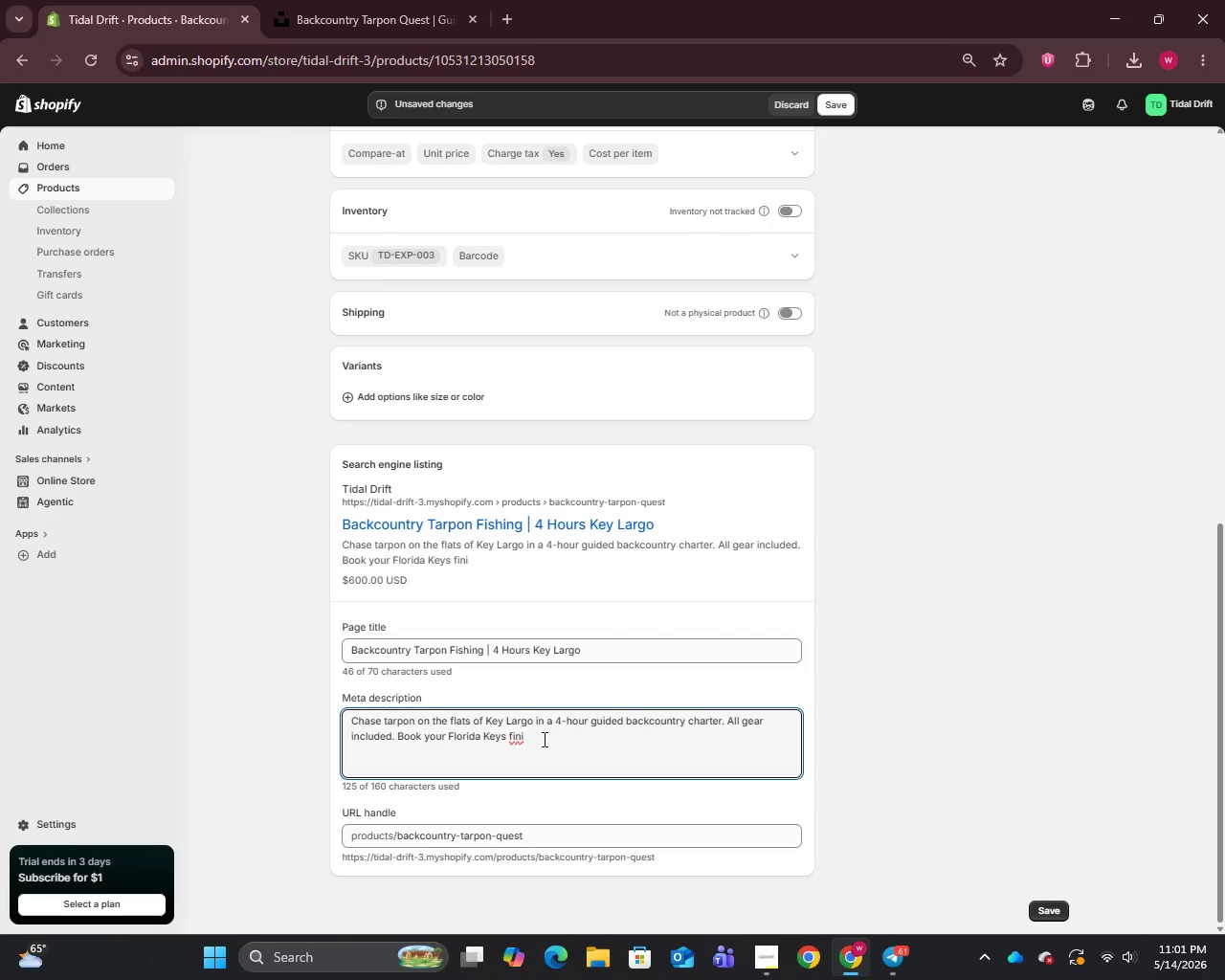 
key(Backspace)
key(Backspace)
type(shing experience now.)
 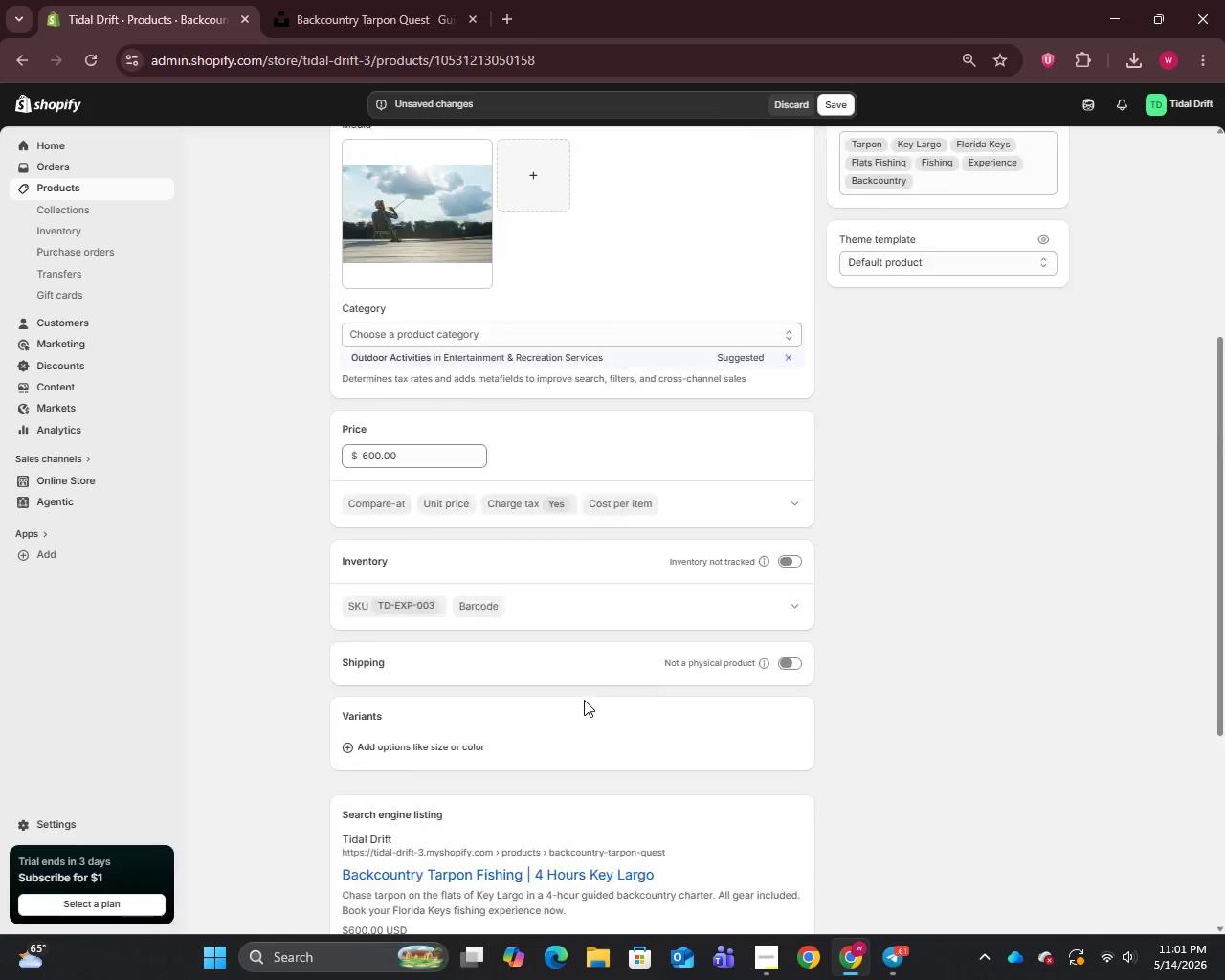 
scroll: coordinate [584, 700], scroll_direction: up, amount: 14.0
 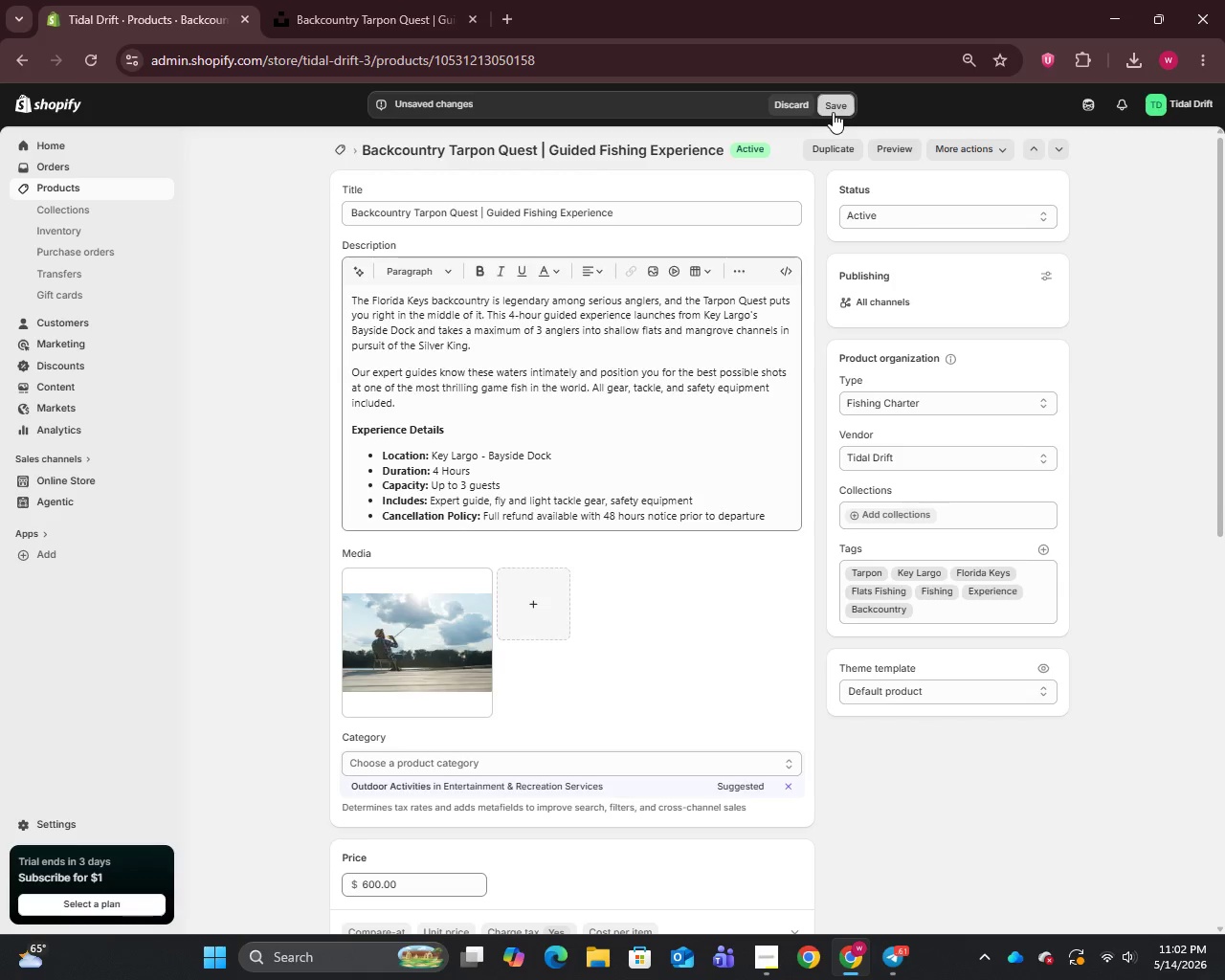 
left_click([833, 112])
 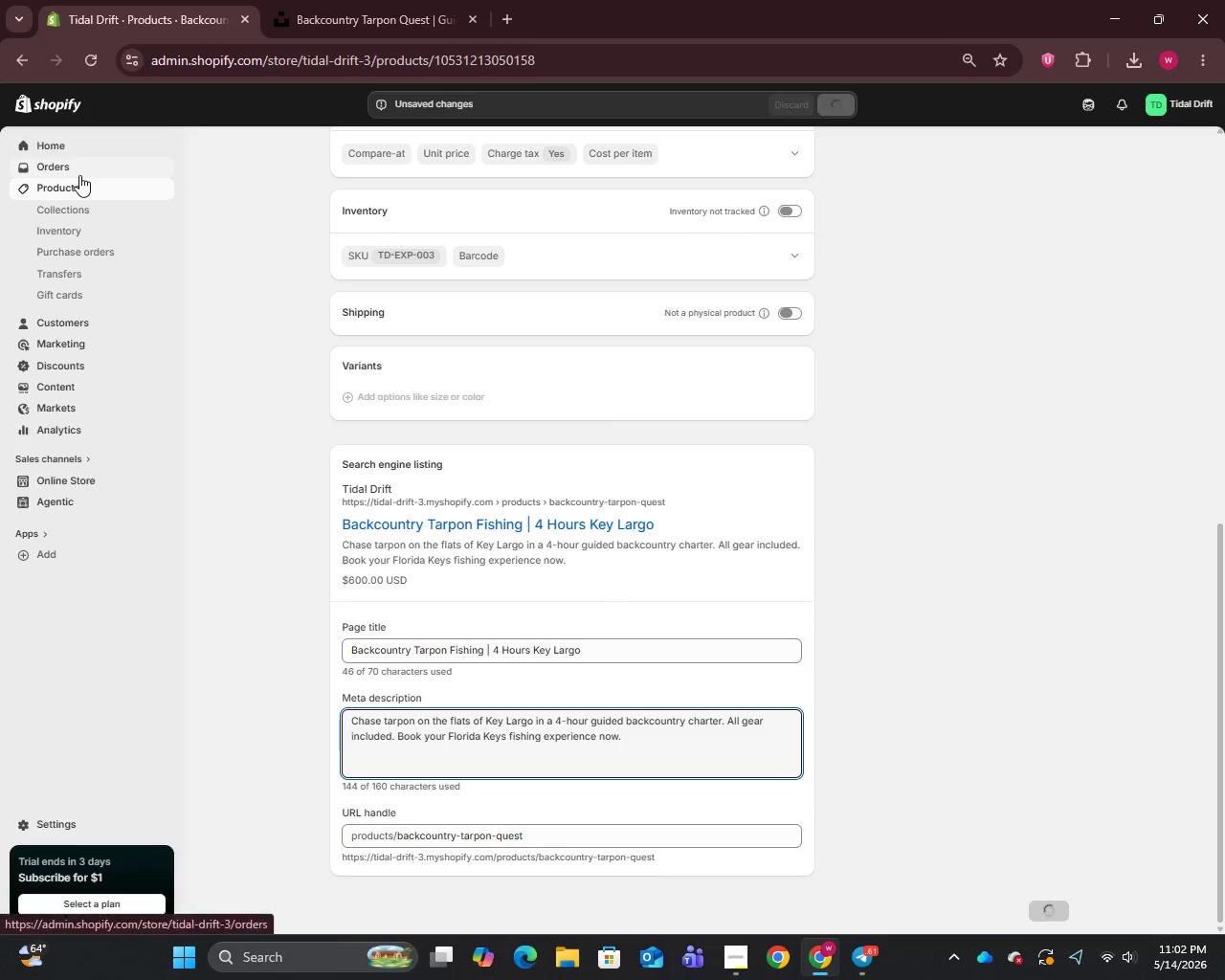 
left_click([71, 189])
 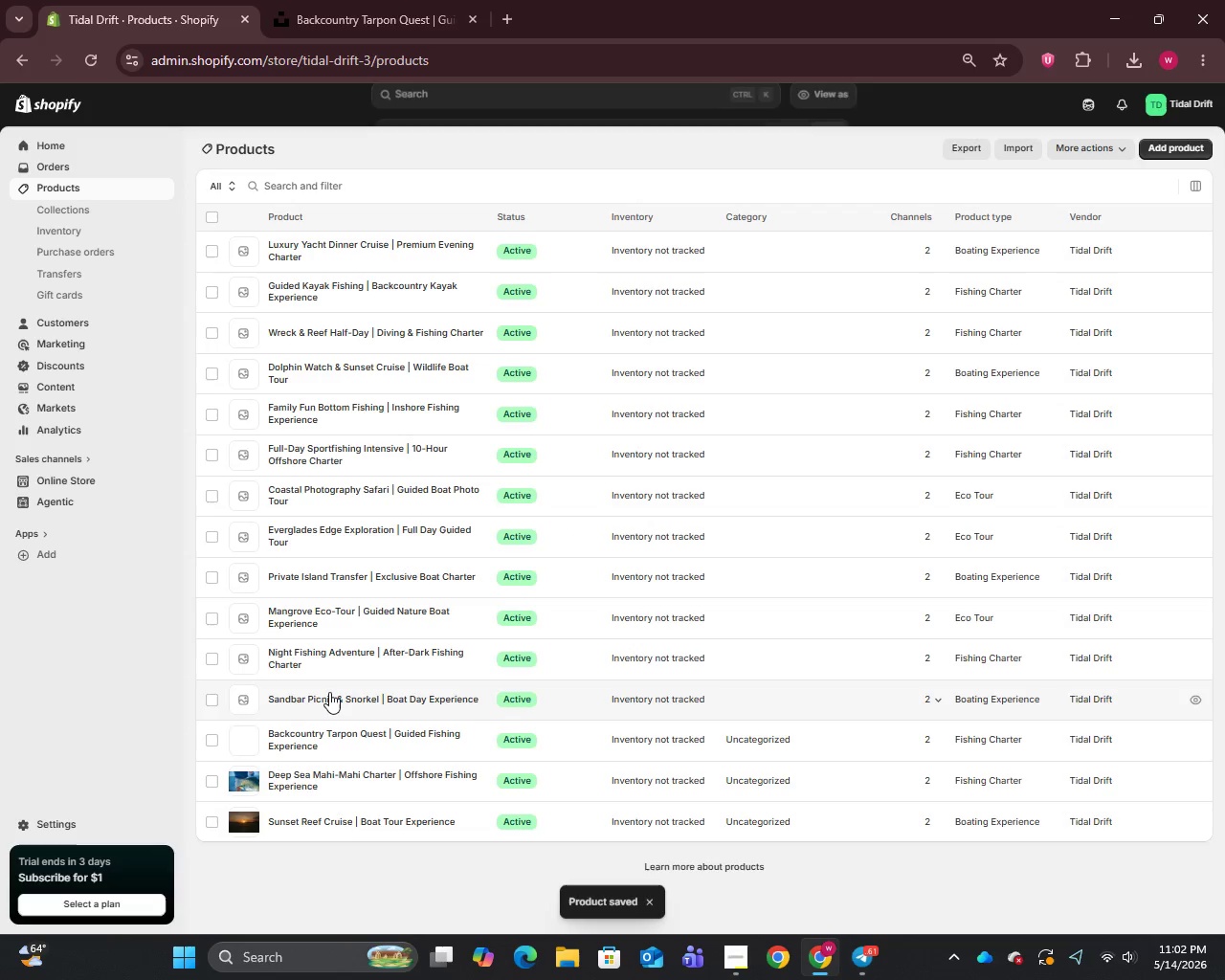 
left_click([329, 692])
 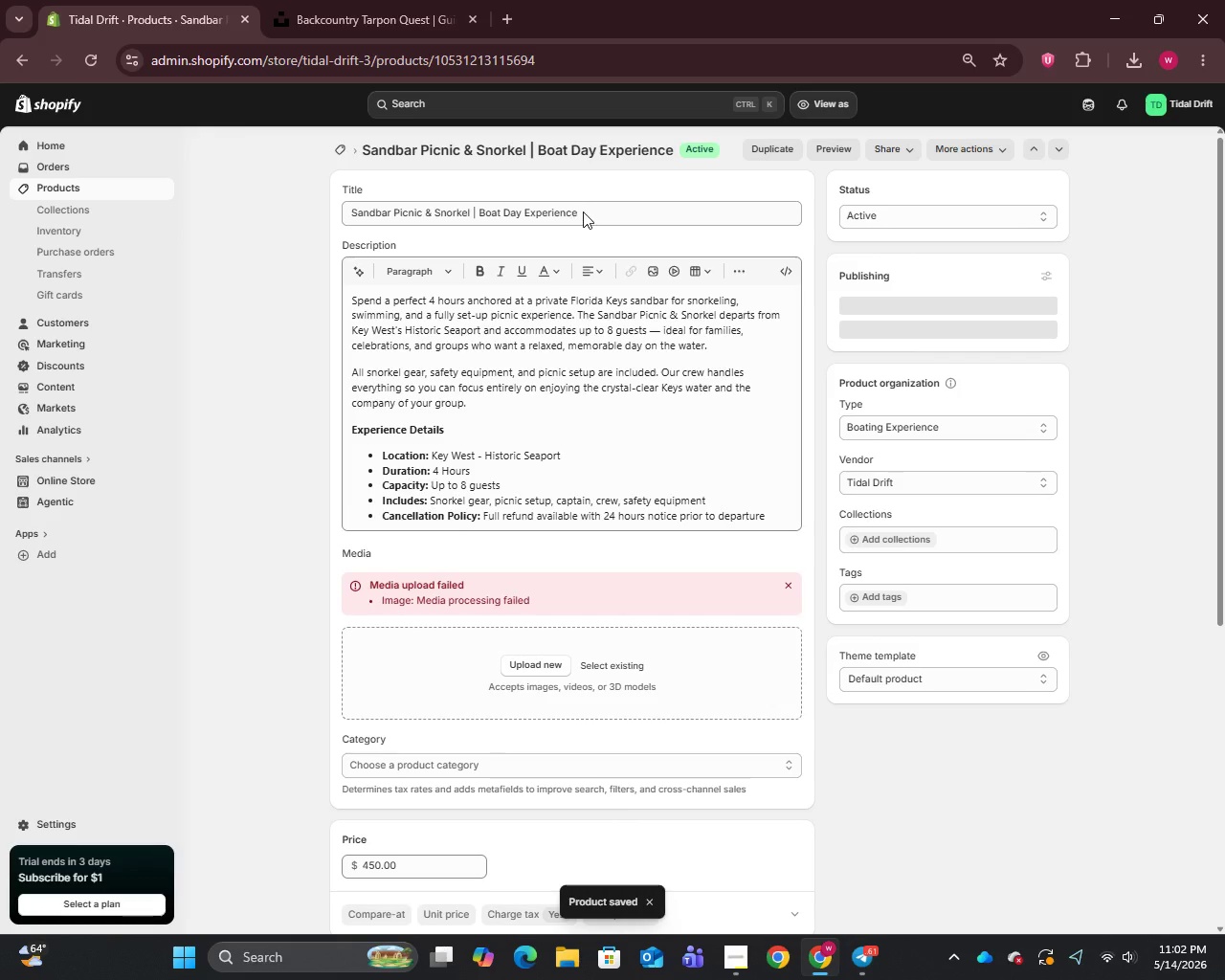 
left_click([583, 212])
 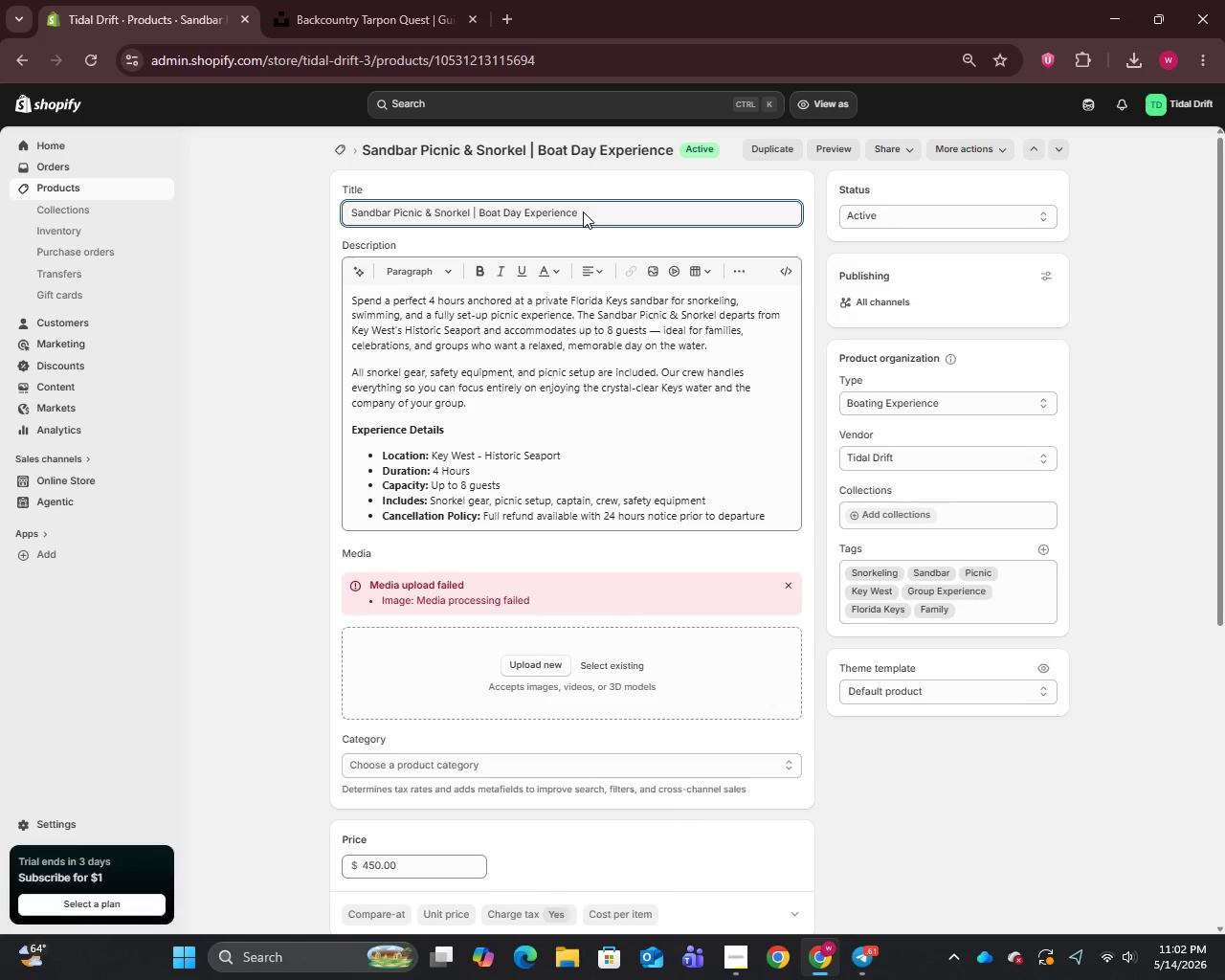 
key(Control+A)
 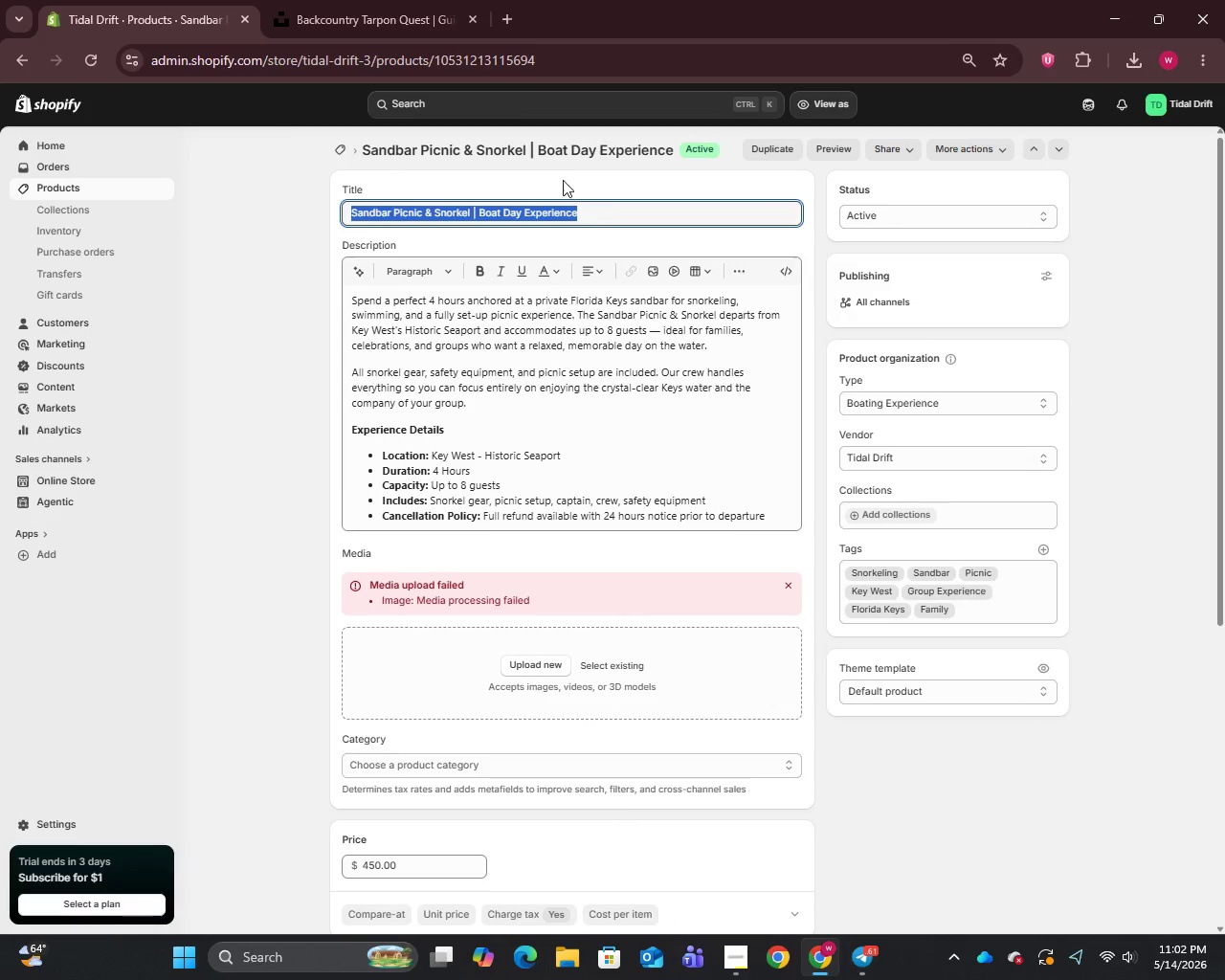 
key(Control+C)
 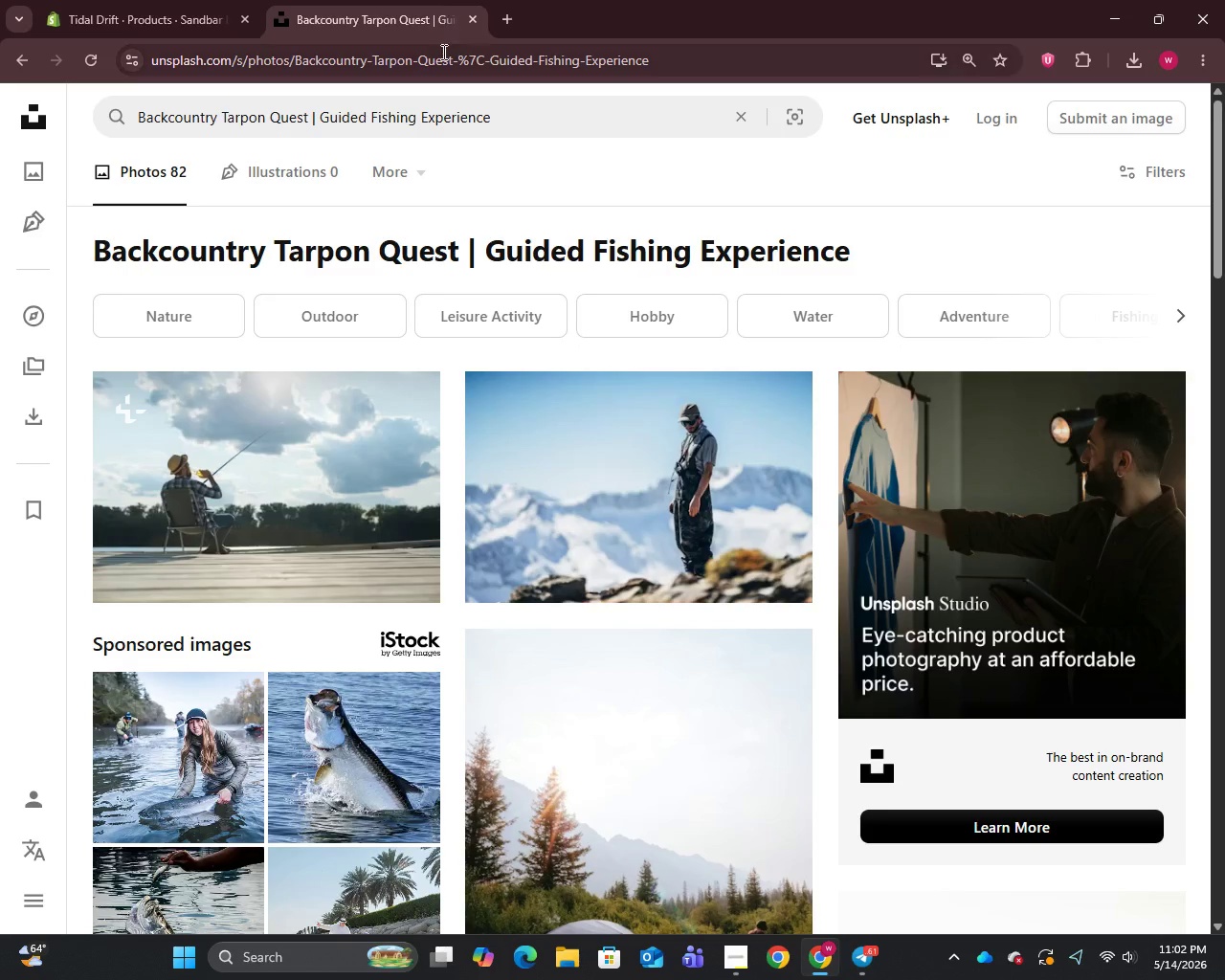 
left_click([438, 0])
 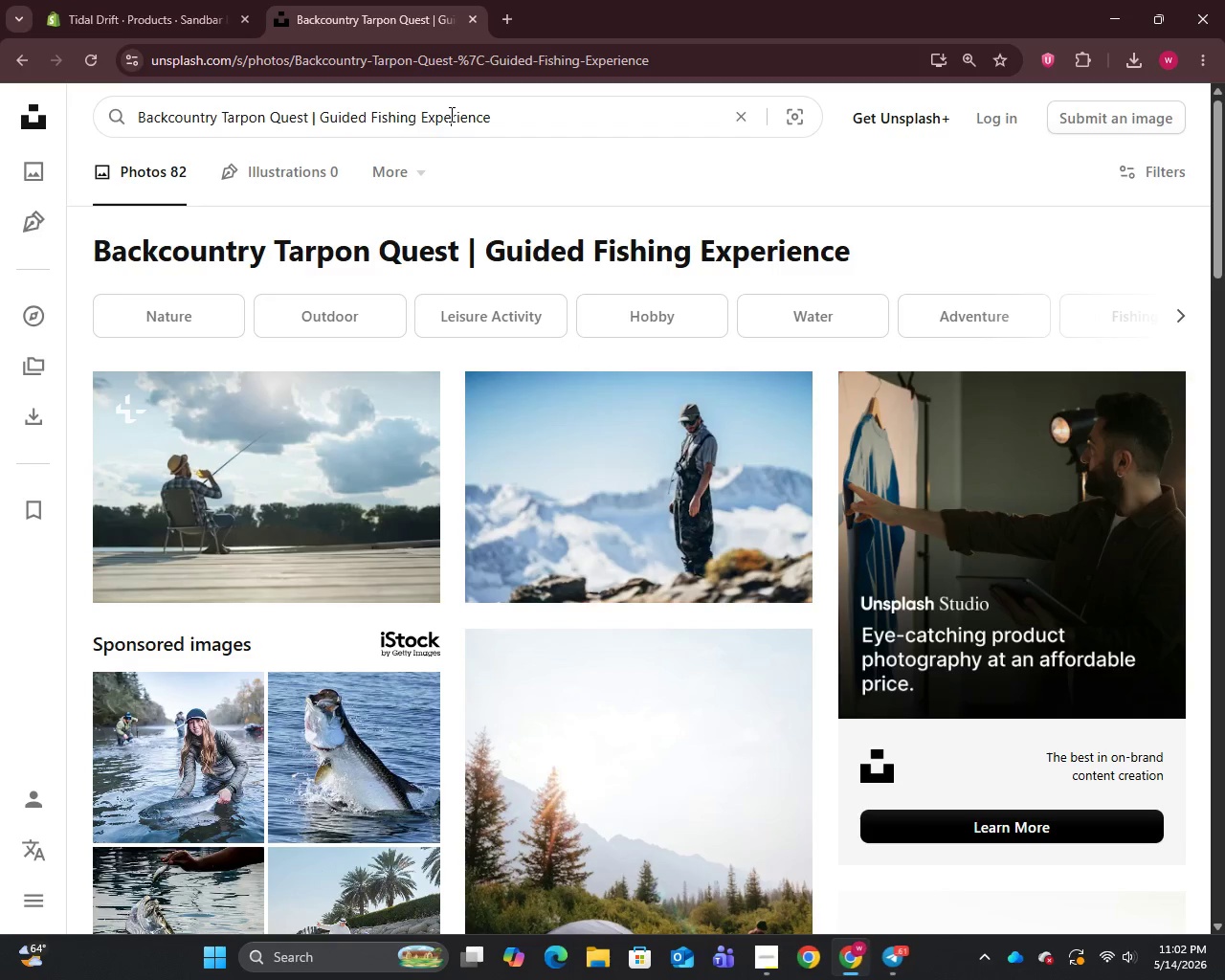 
left_click([450, 114])
 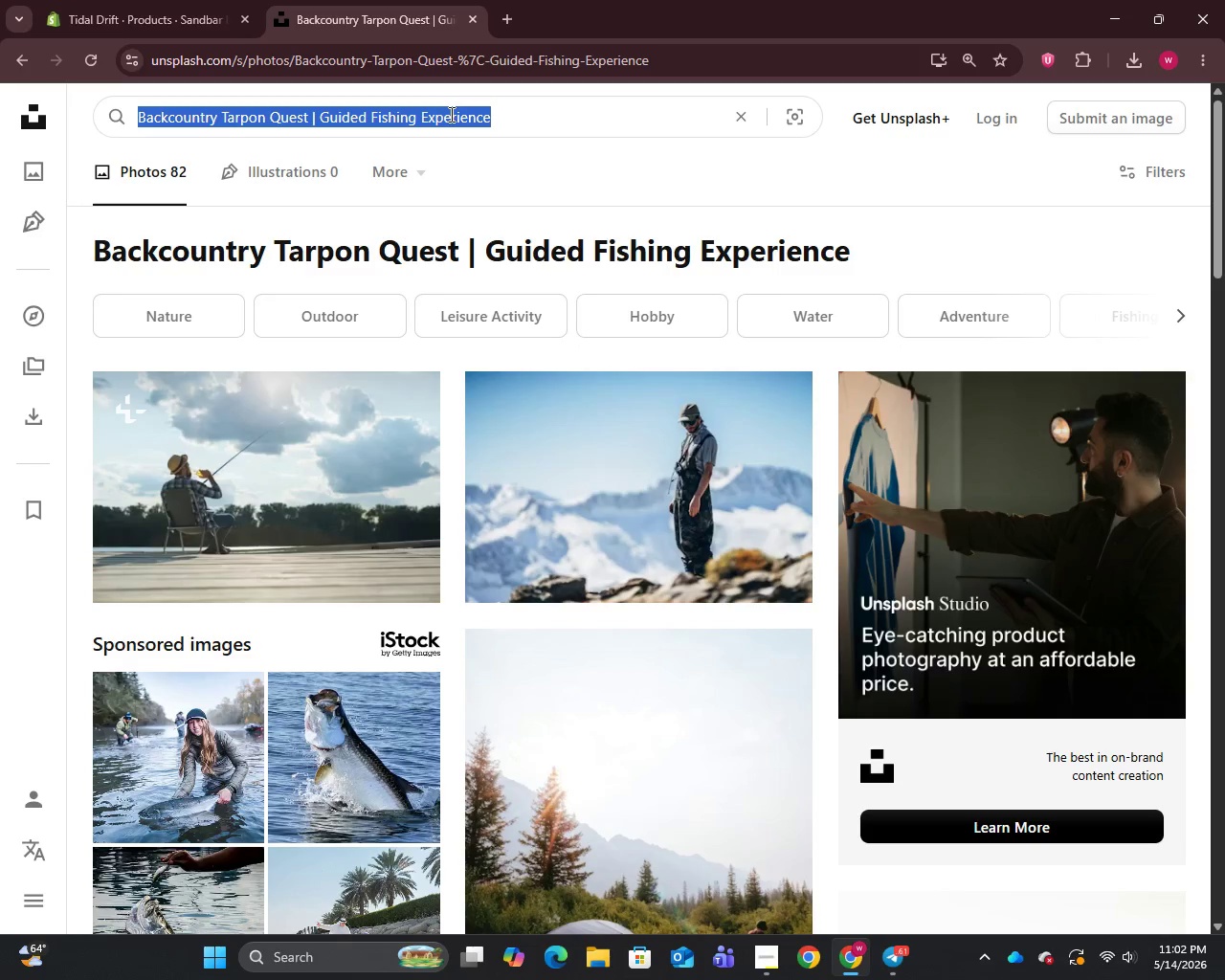 
key(Control+A)
 